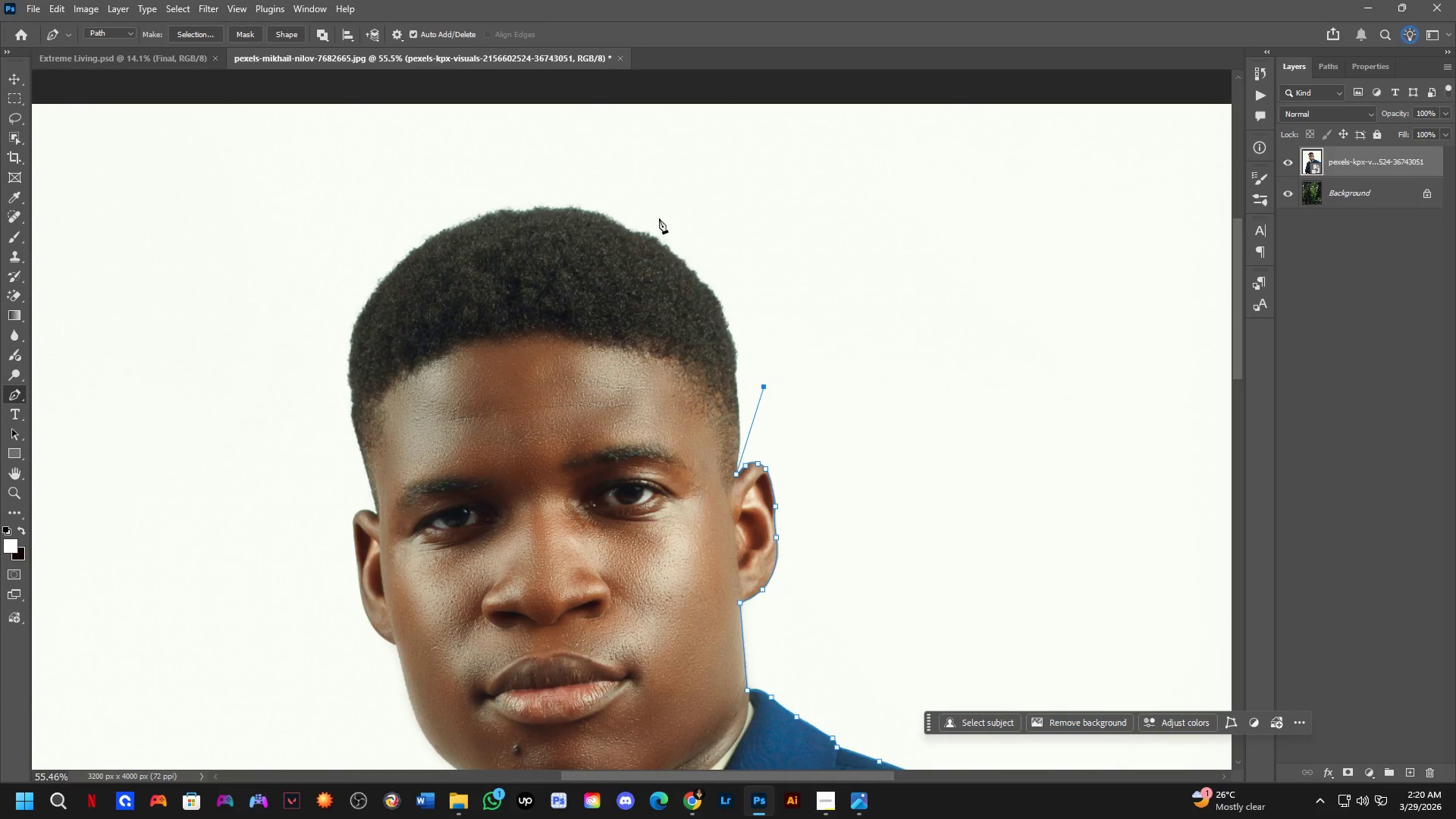 
scroll: coordinate [729, 287], scroll_direction: down, amount: 3.0
 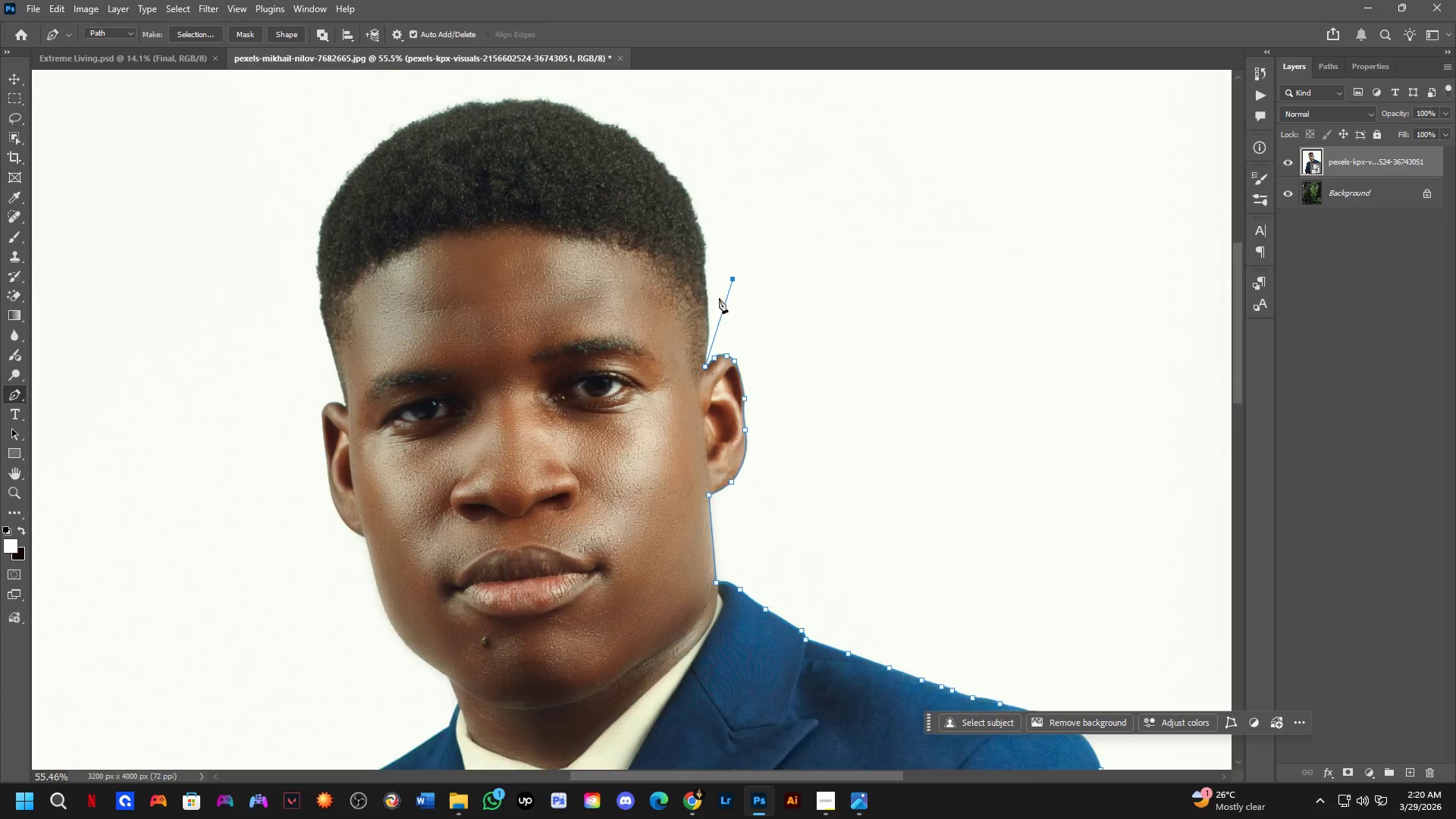 
left_click_drag(start_coordinate=[646, 197], to_coordinate=[592, 186])
 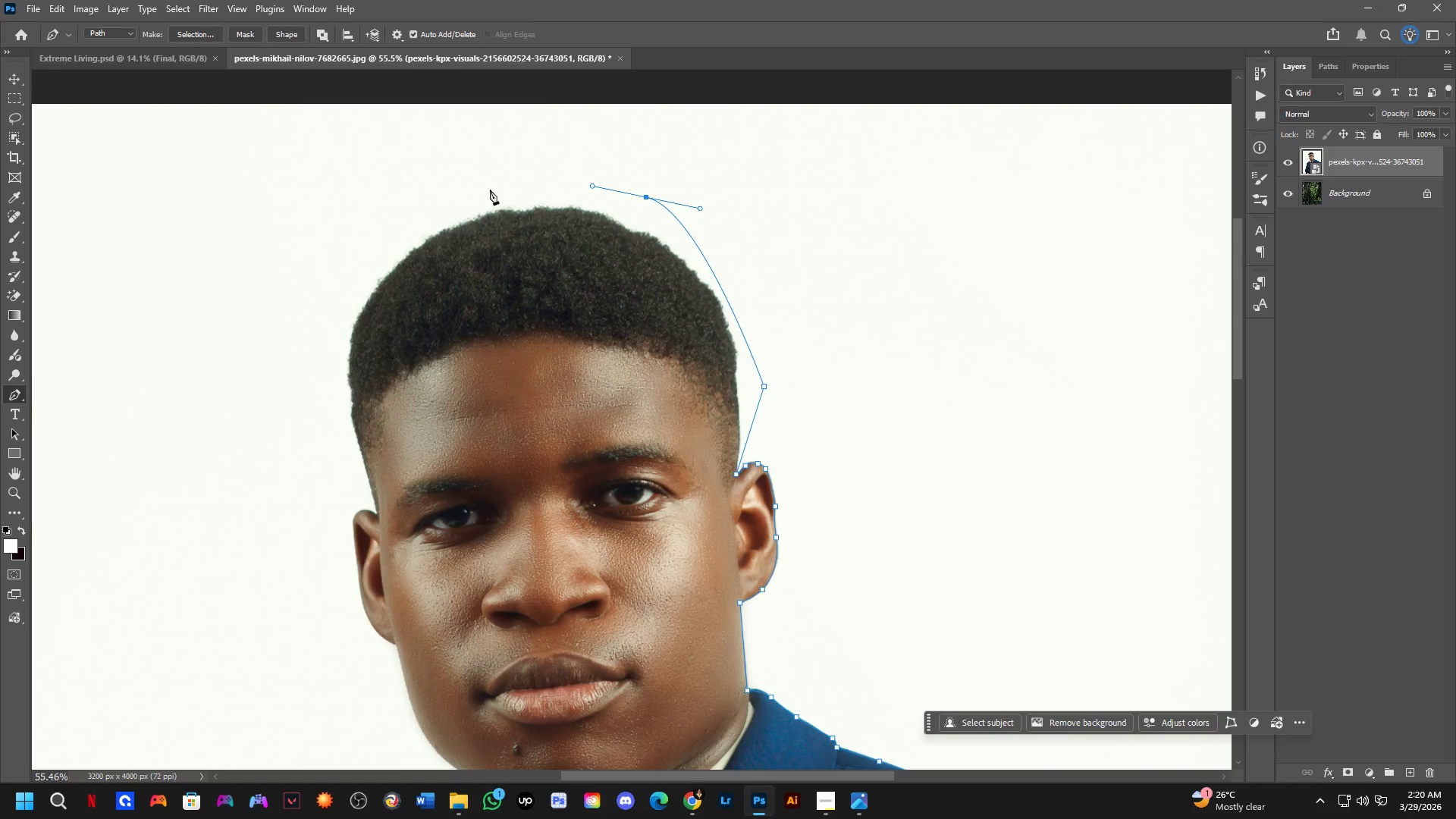 
left_click_drag(start_coordinate=[460, 196], to_coordinate=[419, 215])
 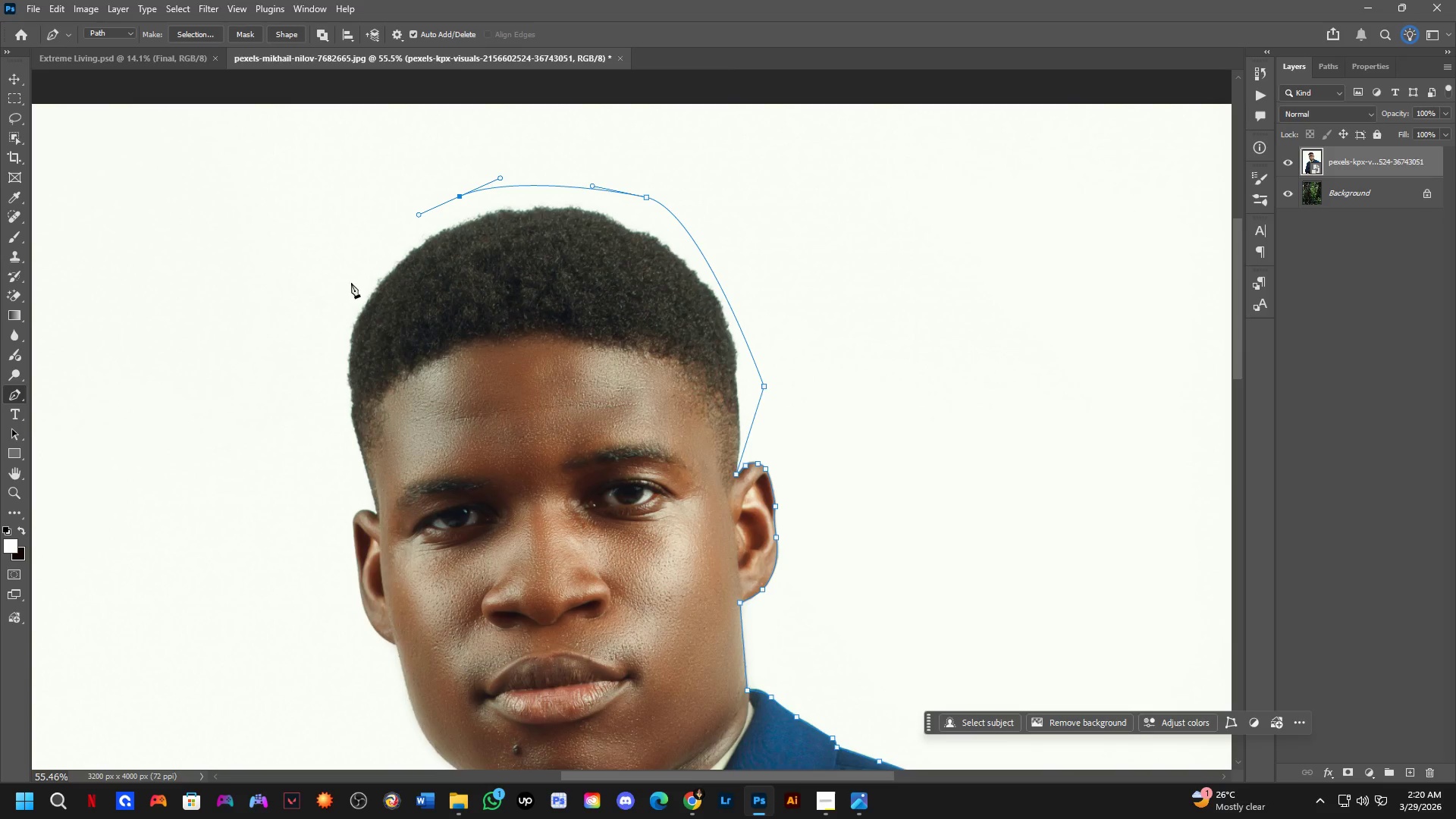 
left_click_drag(start_coordinate=[324, 324], to_coordinate=[316, 412])
 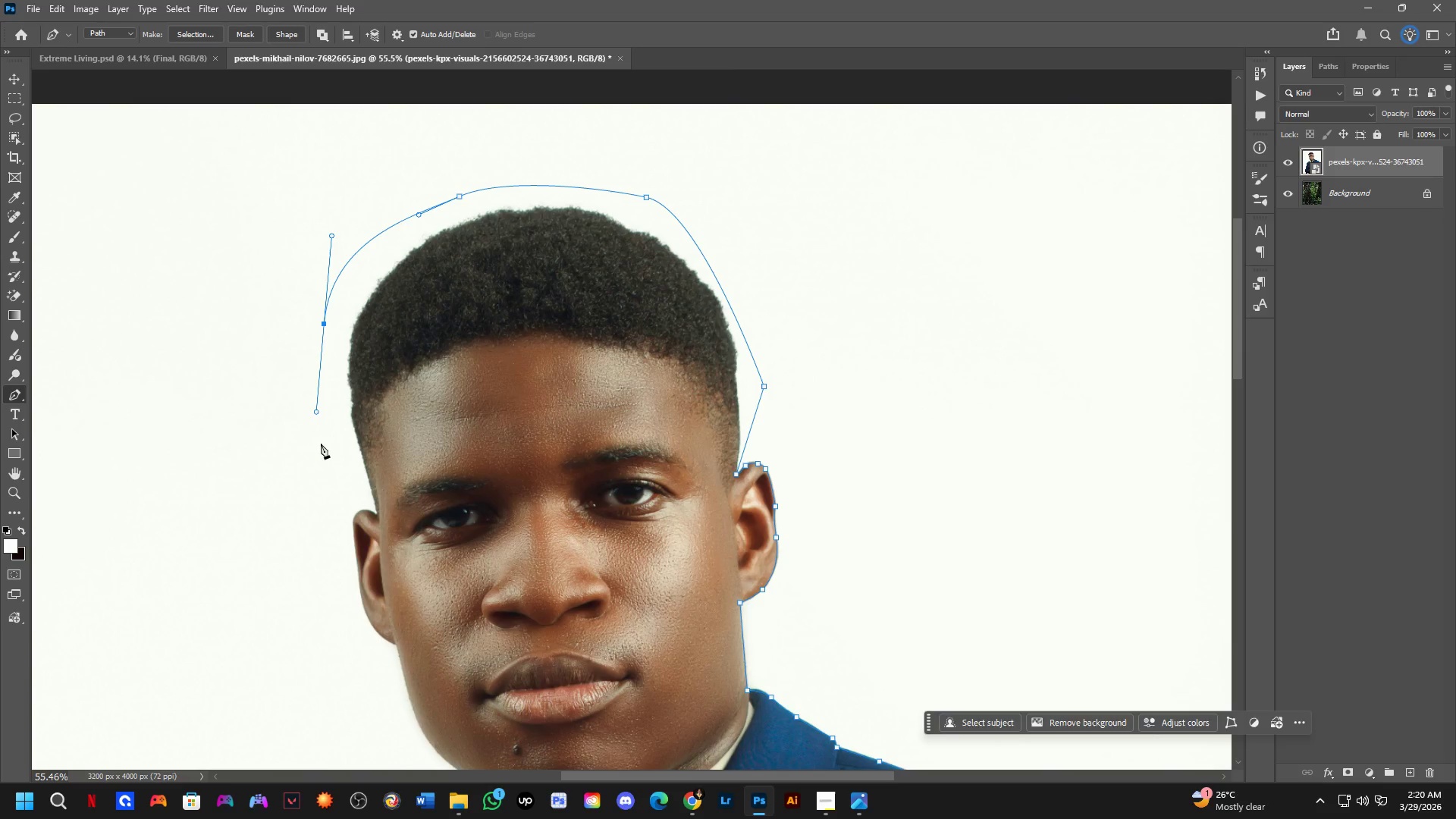 
left_click_drag(start_coordinate=[325, 460], to_coordinate=[331, 472])
 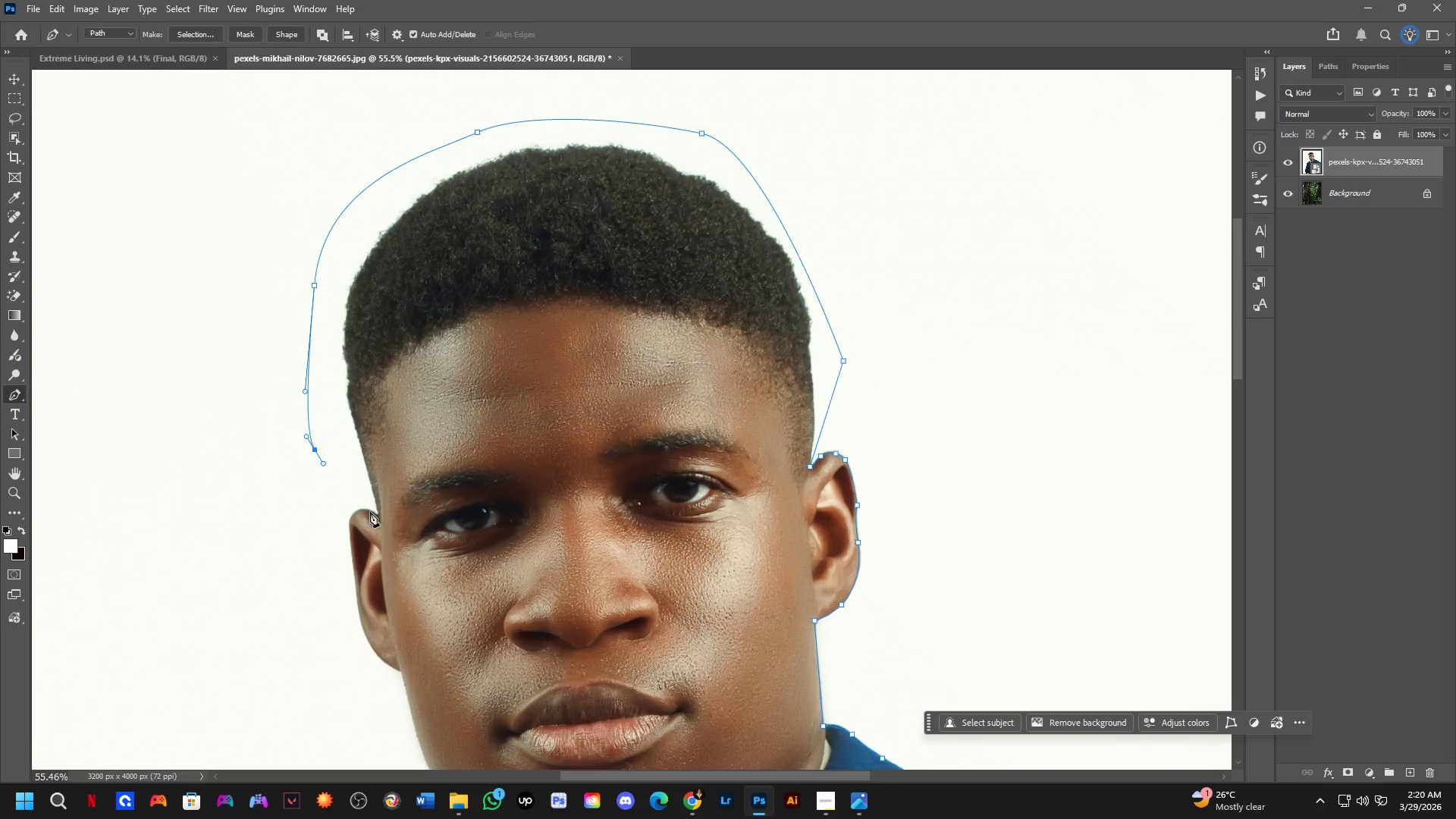 
key(Shift+ShiftLeft)
 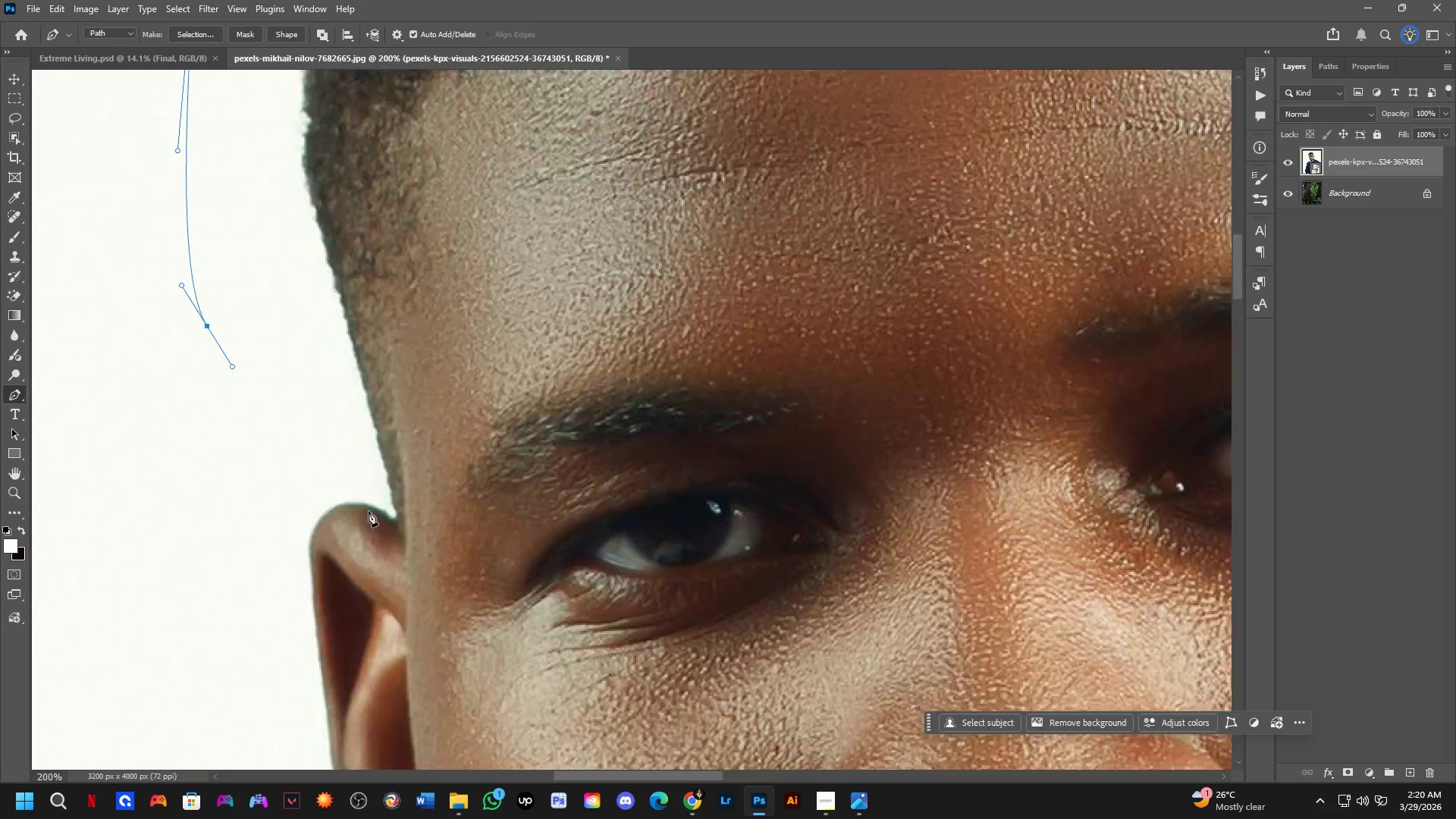 
hold_key(key=Space, duration=0.53)
 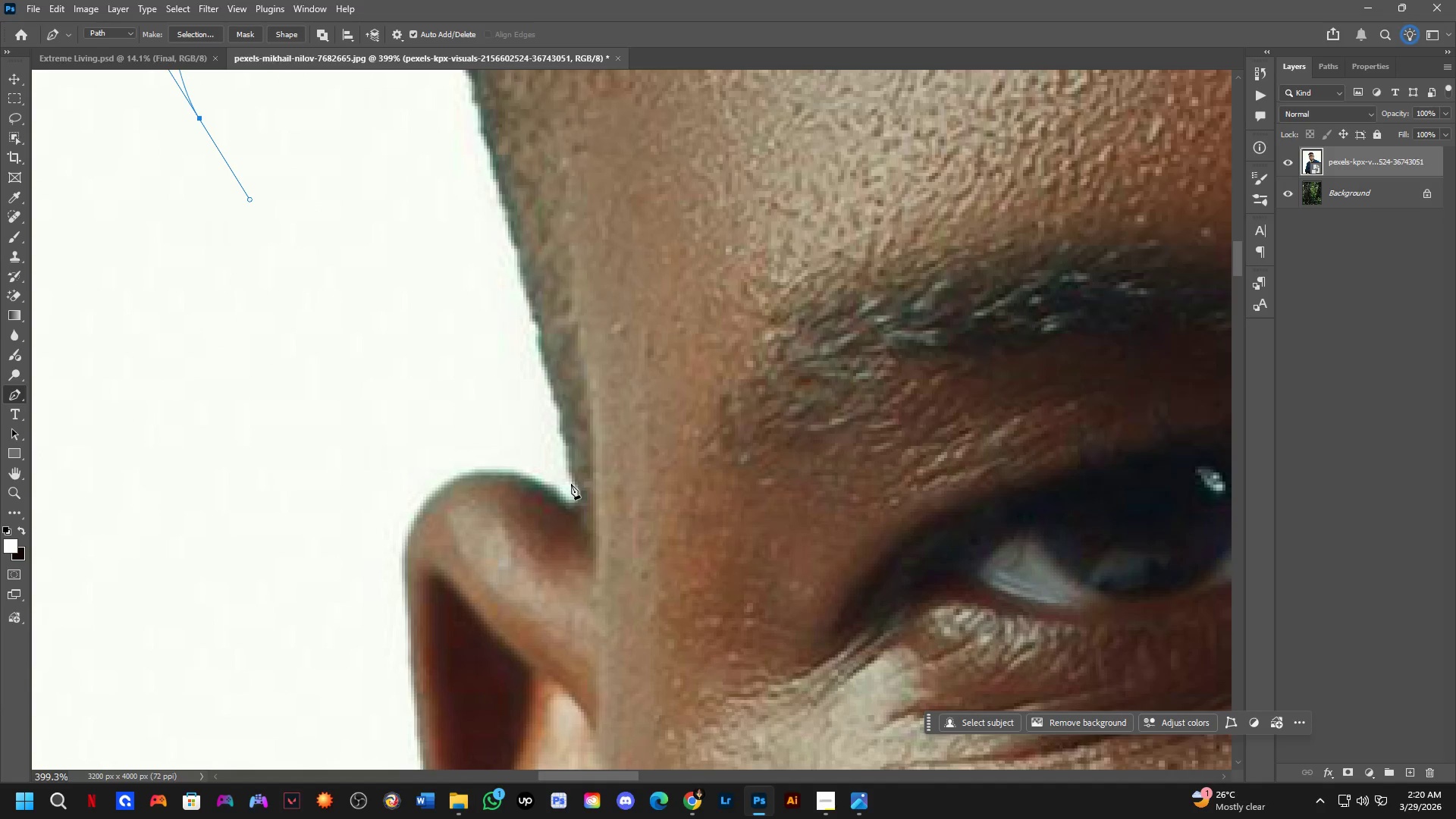 
left_click_drag(start_coordinate=[390, 516], to_coordinate=[542, 493])
 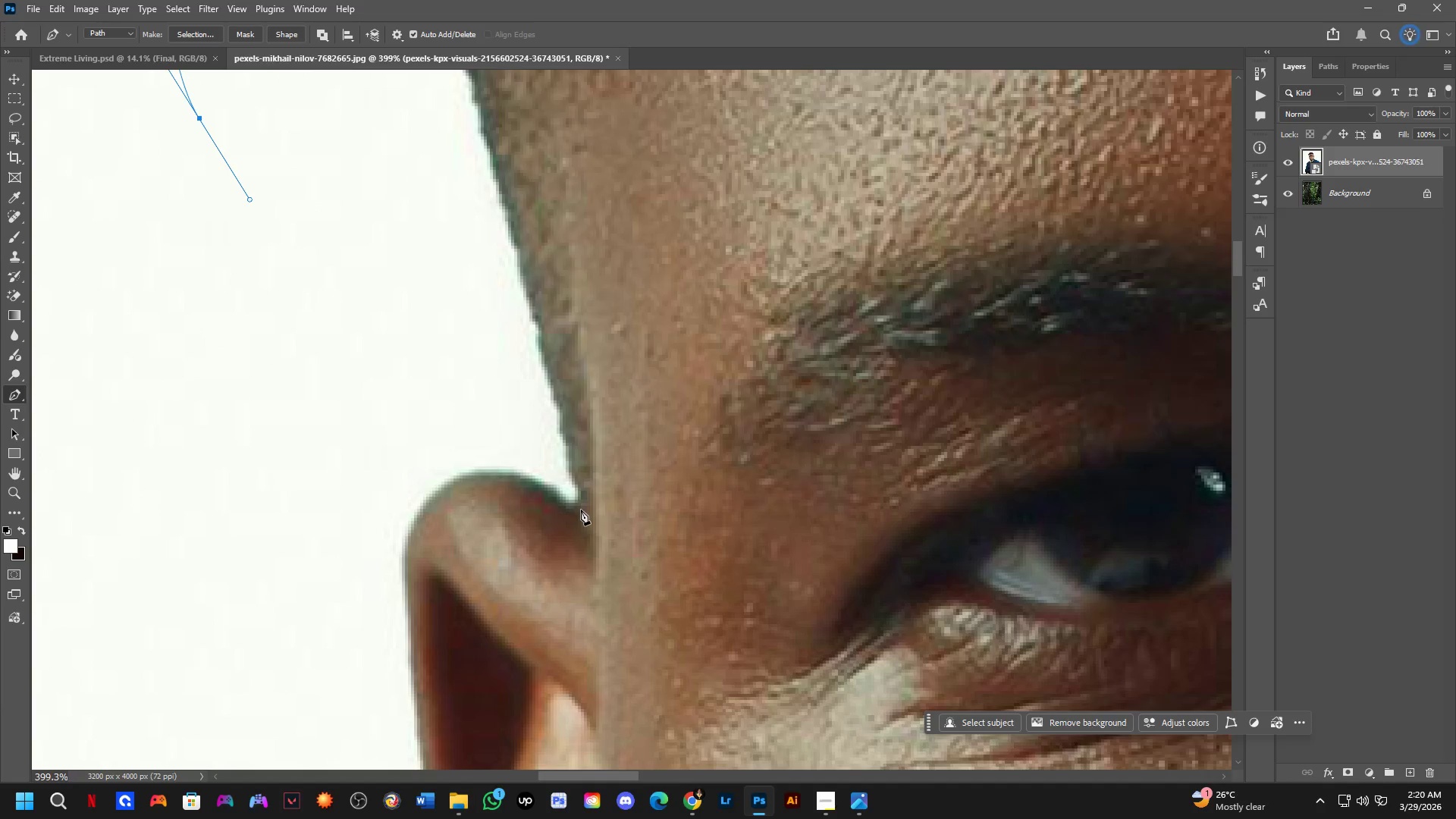 
scroll: coordinate [368, 511], scroll_direction: up, amount: 7.0
 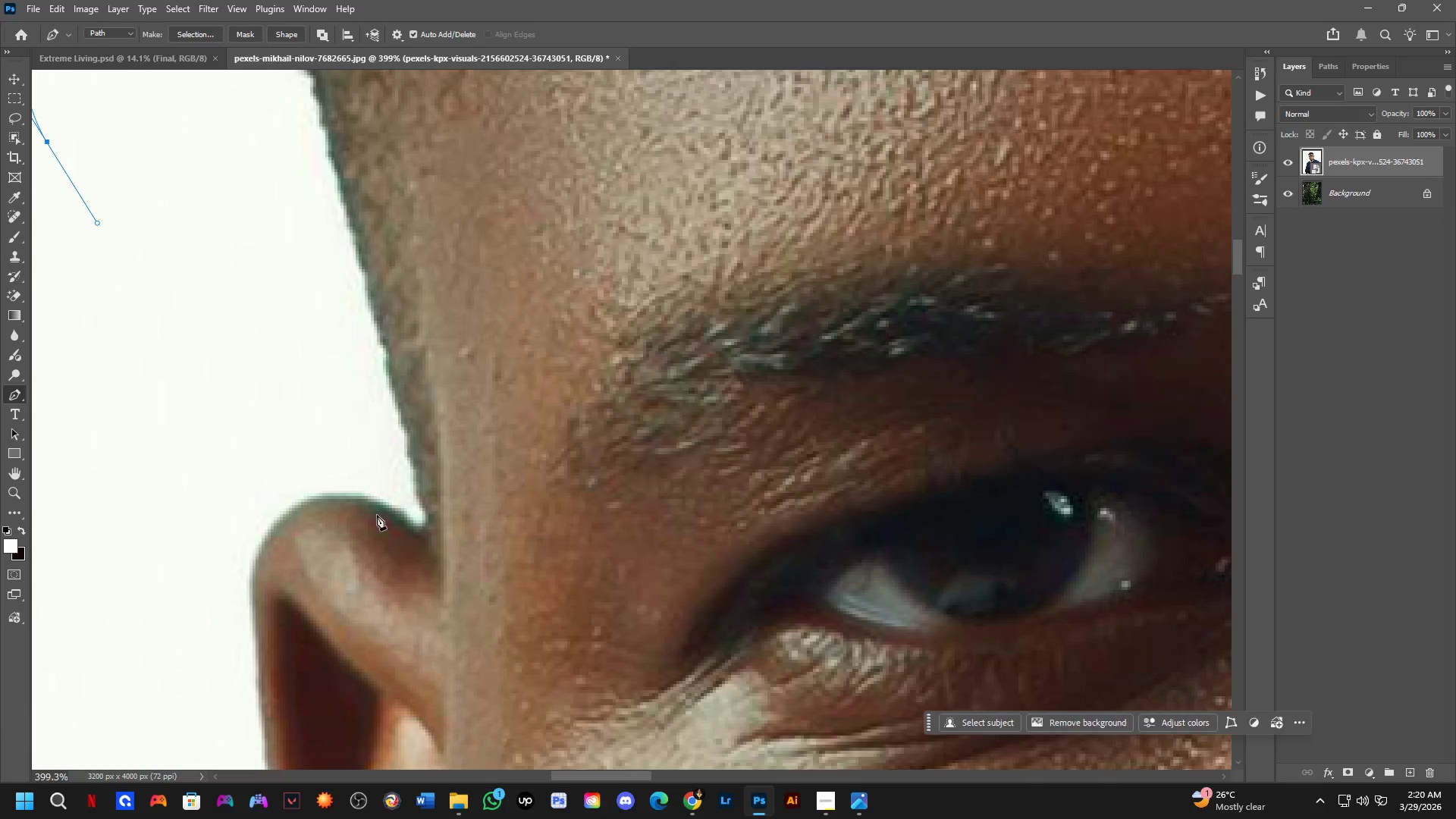 
left_click([580, 508])
 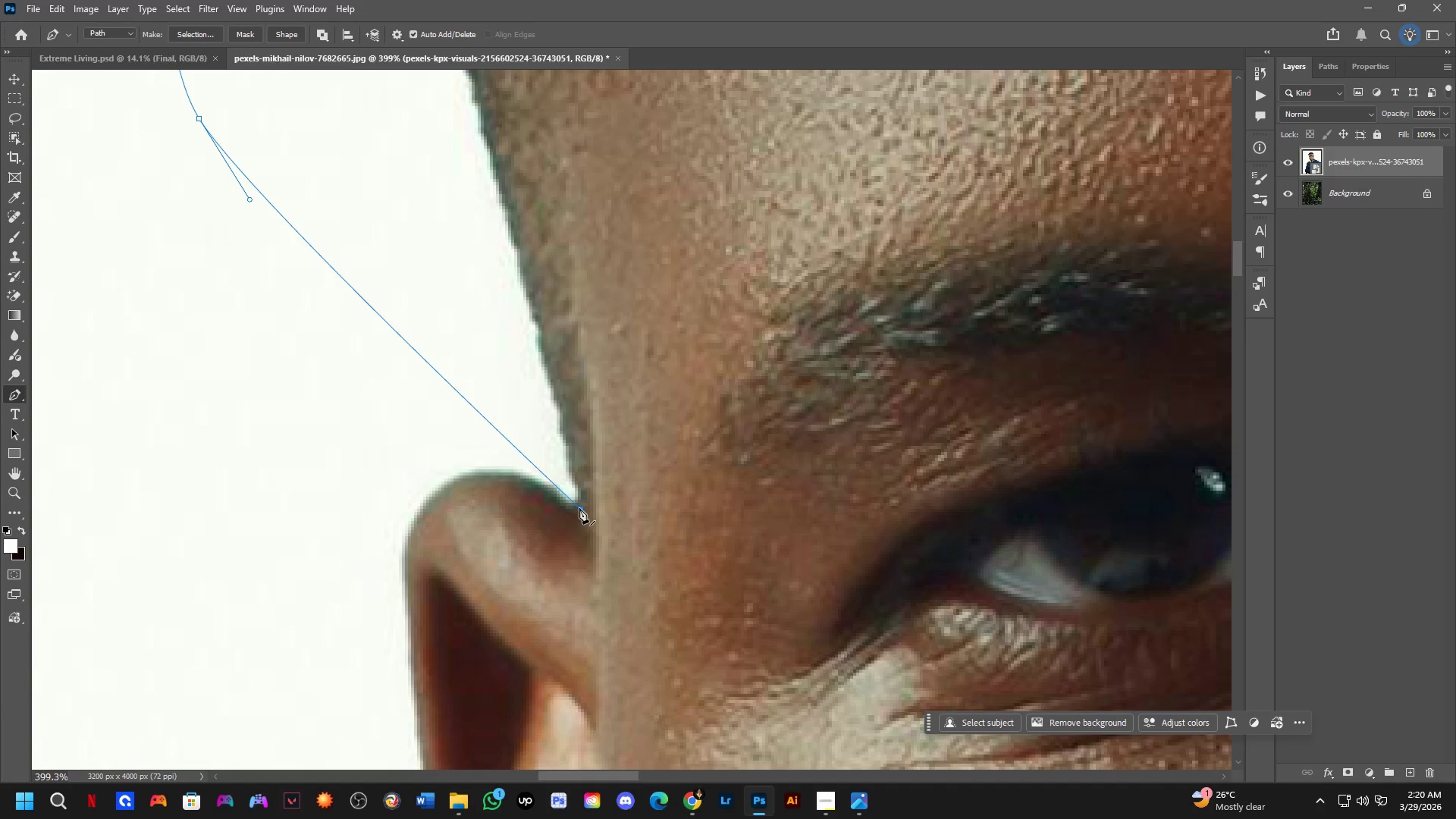 
key(Control+ControlLeft)
 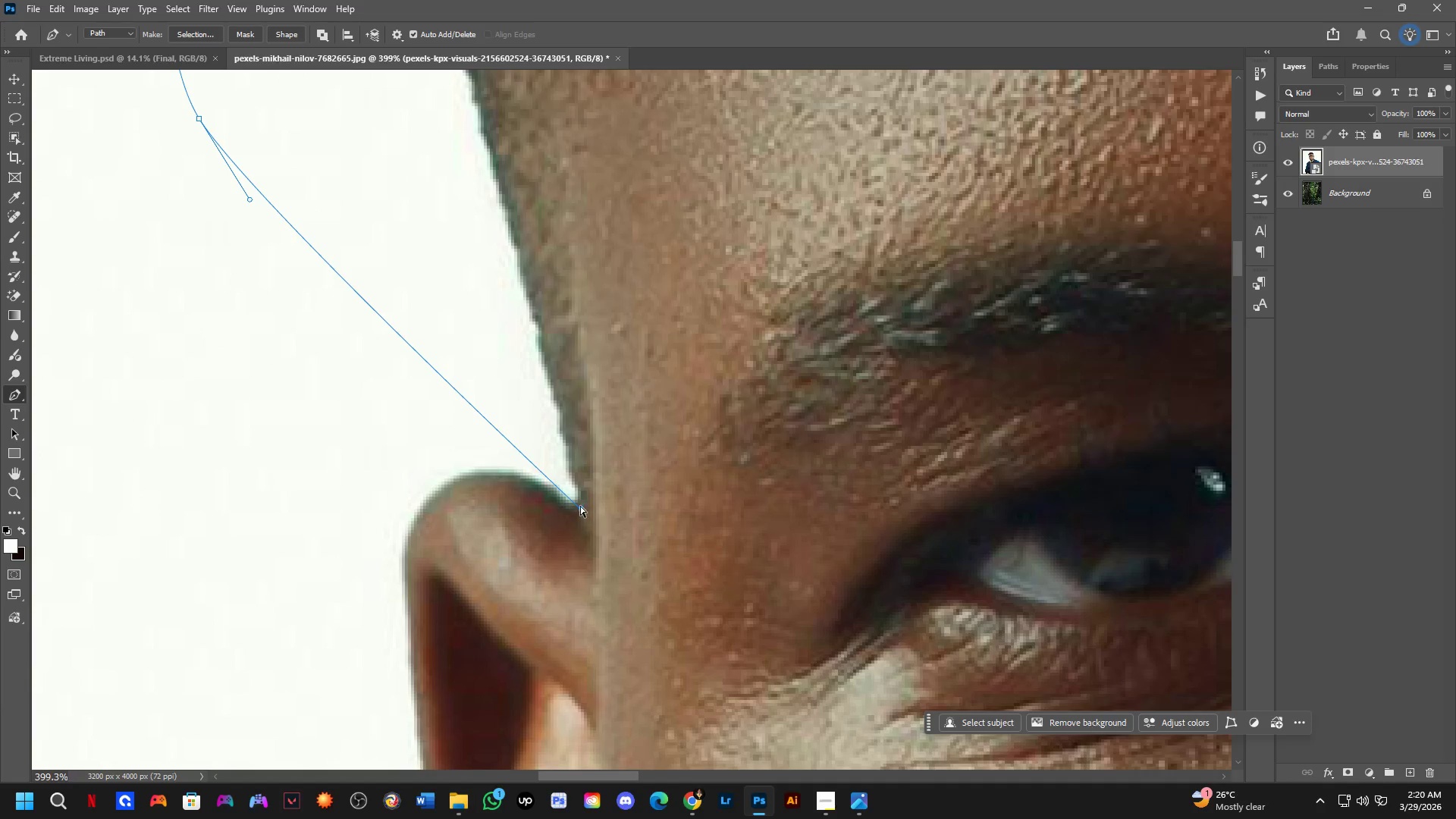 
key(Control+Z)
 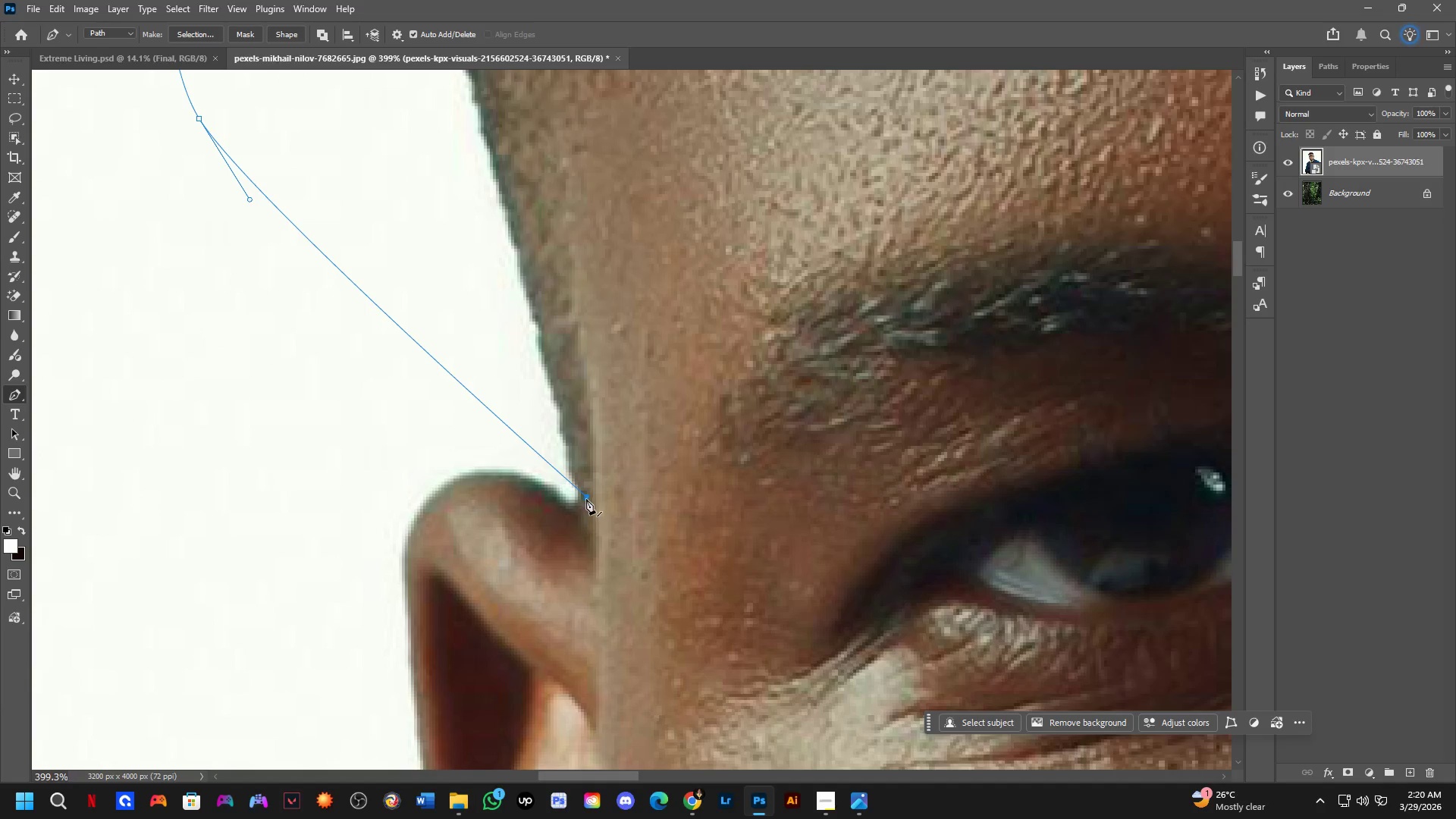 
hold_key(key=ControlLeft, duration=0.81)
left_click_drag(start_coordinate=[588, 500], to_coordinate=[583, 497])
 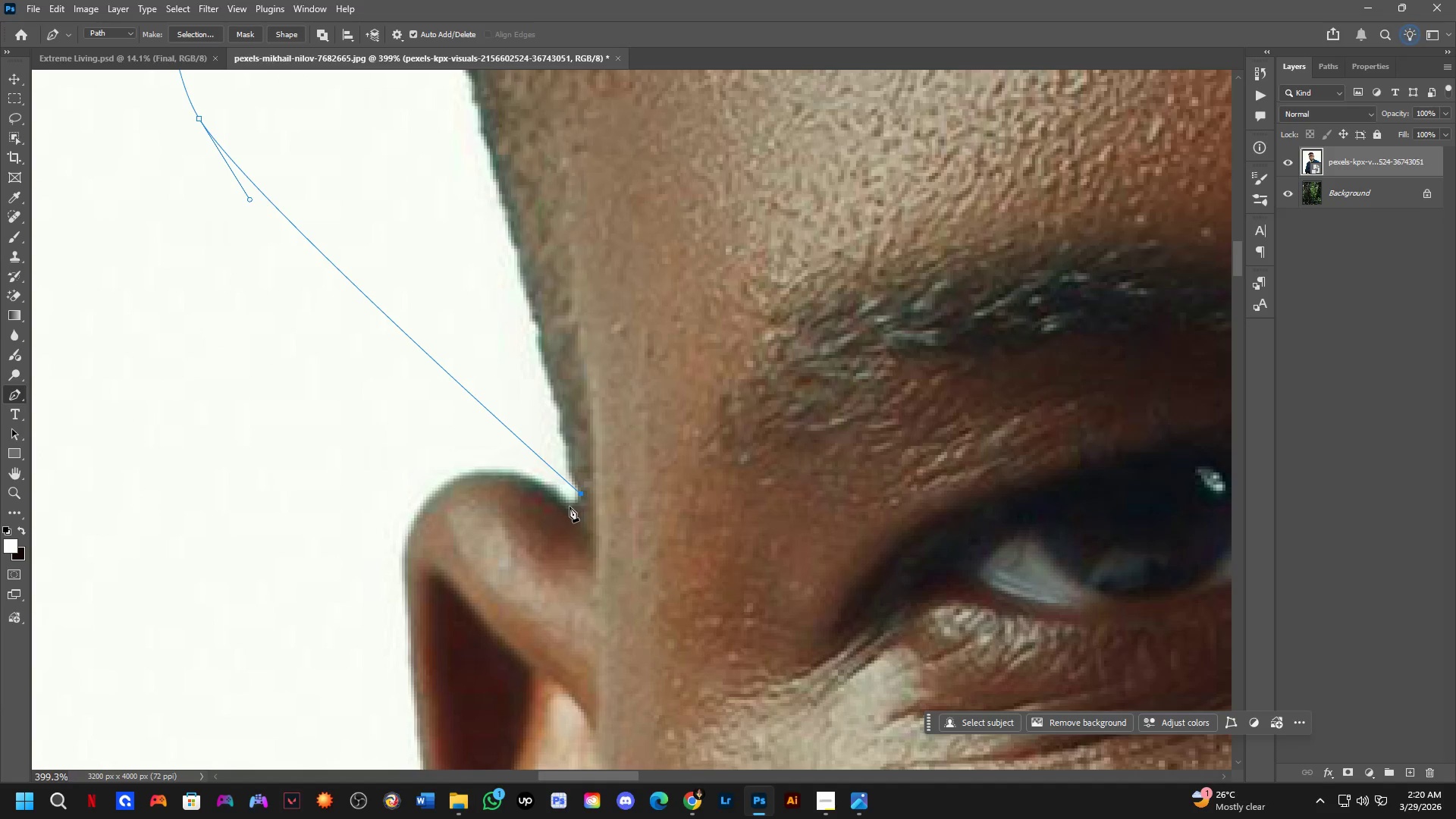 
left_click_drag(start_coordinate=[567, 507], to_coordinate=[555, 506])
 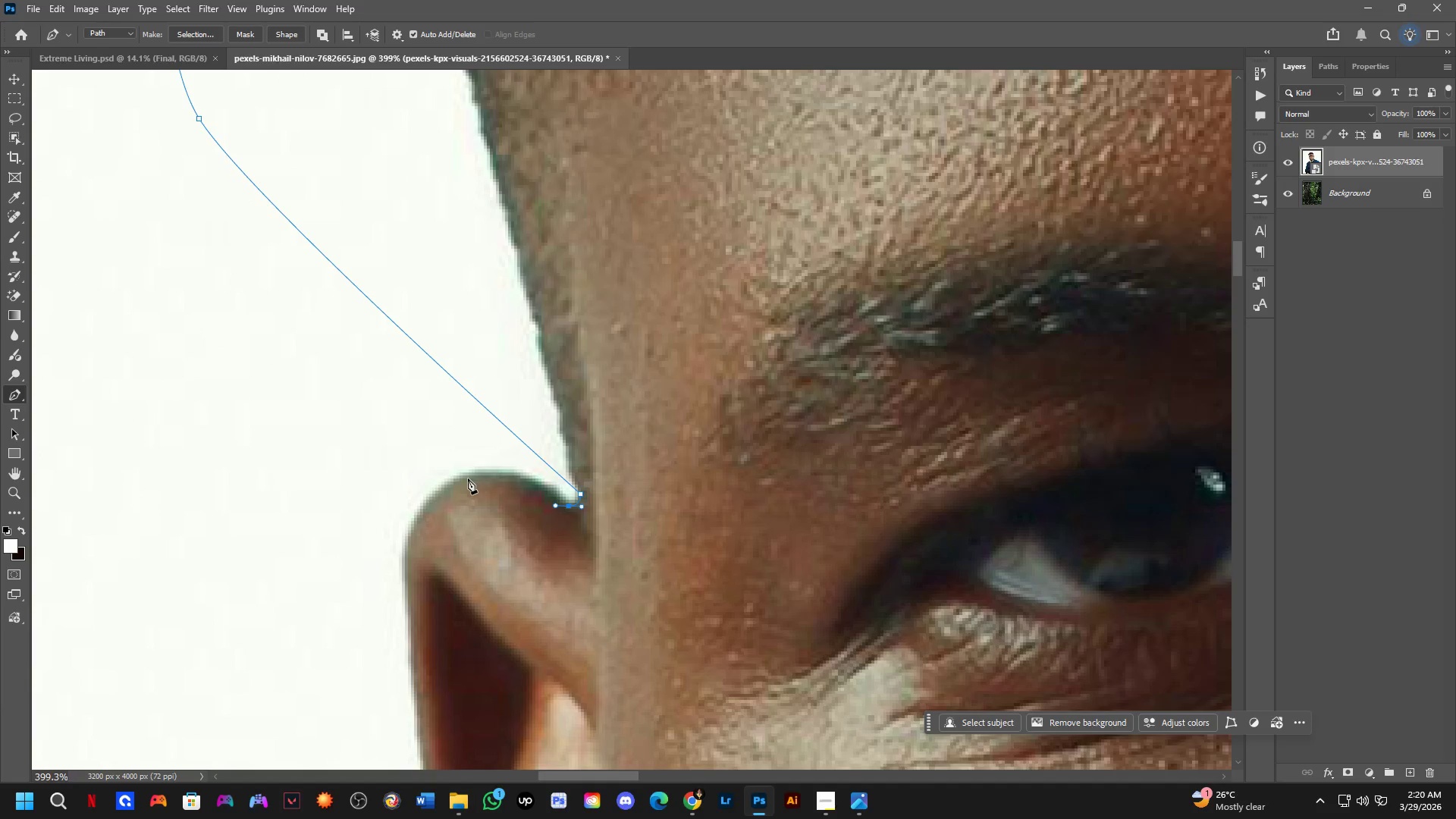 
left_click_drag(start_coordinate=[467, 479], to_coordinate=[444, 497])
 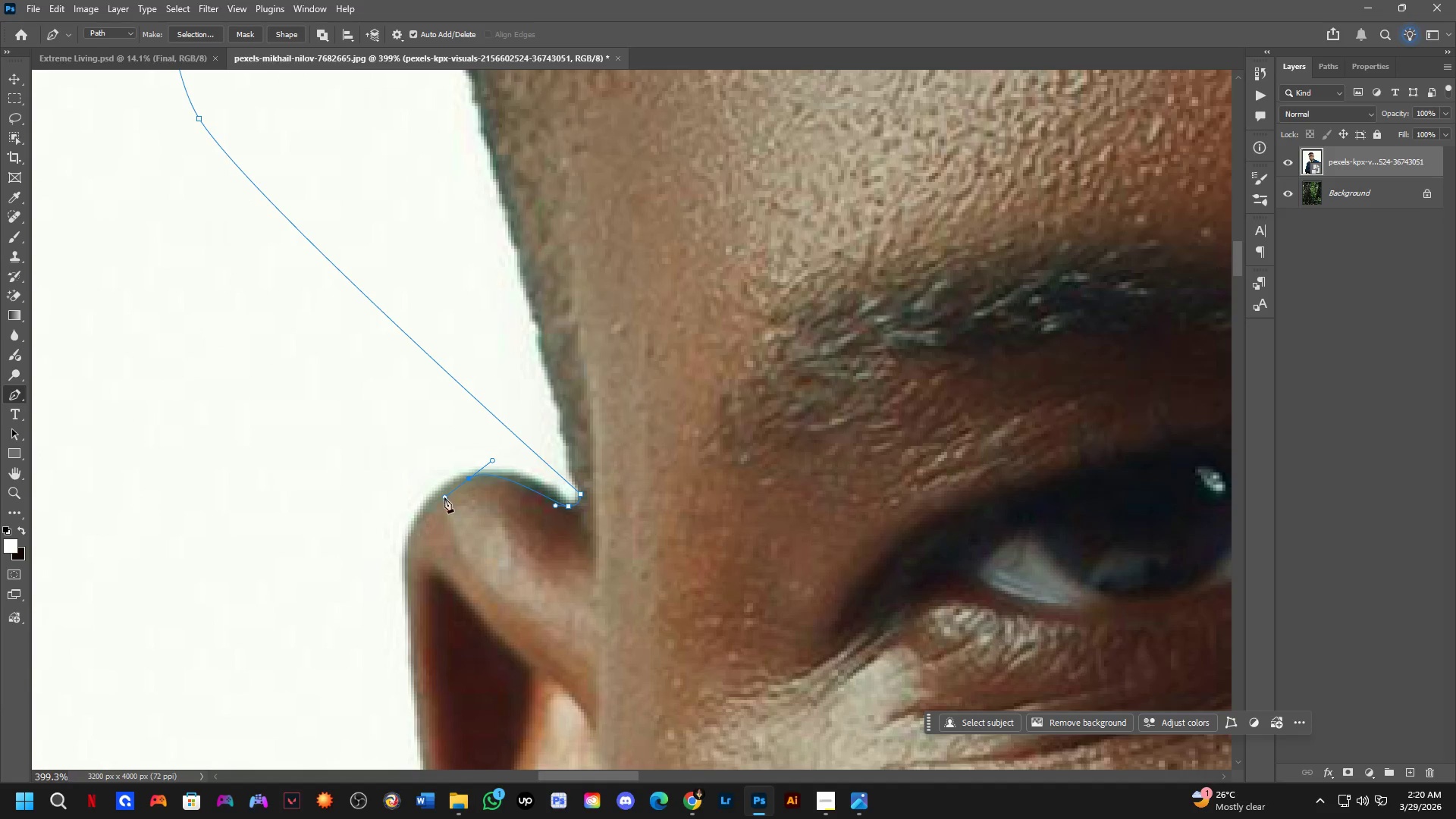 
key(Control+ControlLeft)
 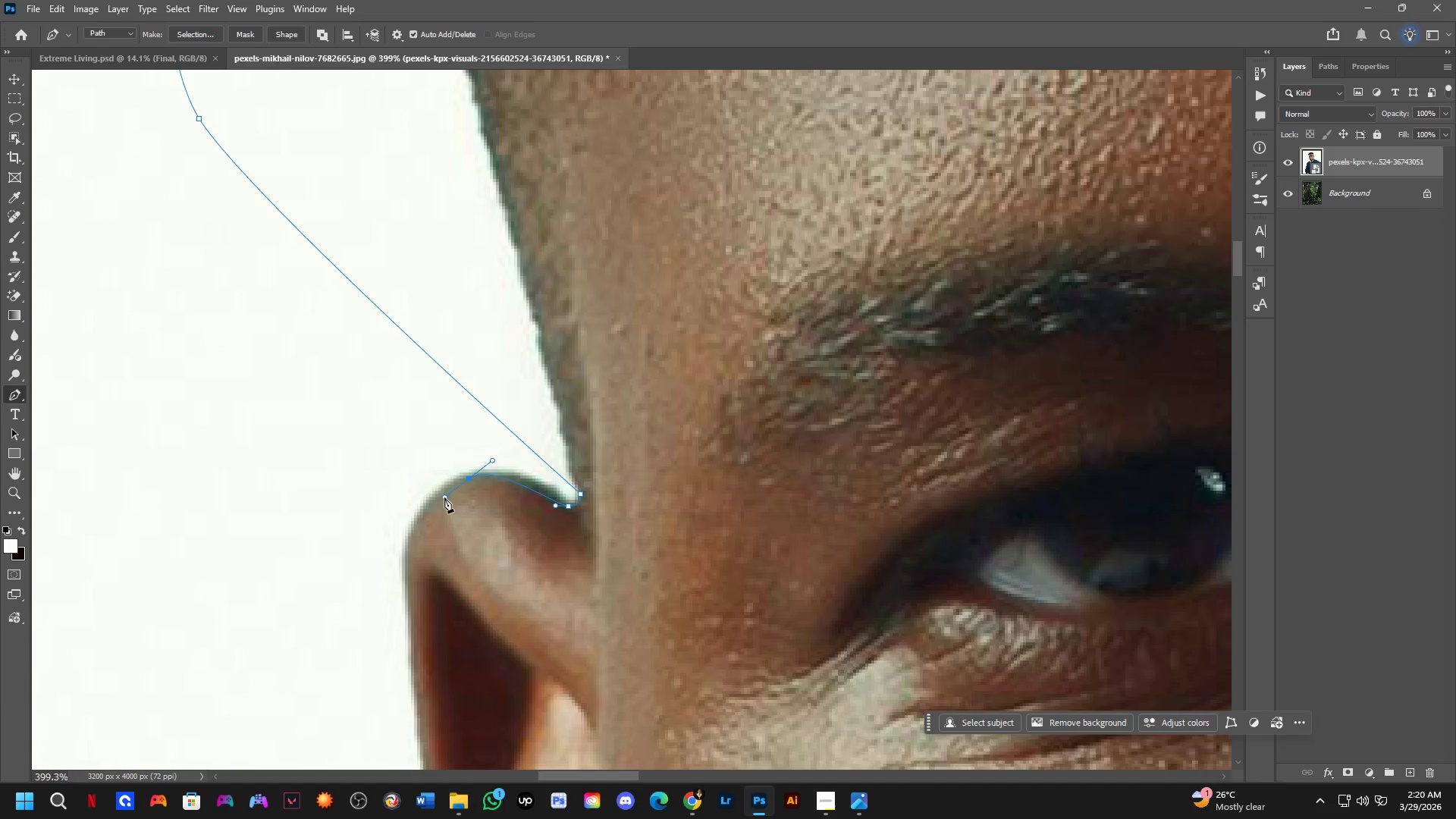 
key(Control+Z)
 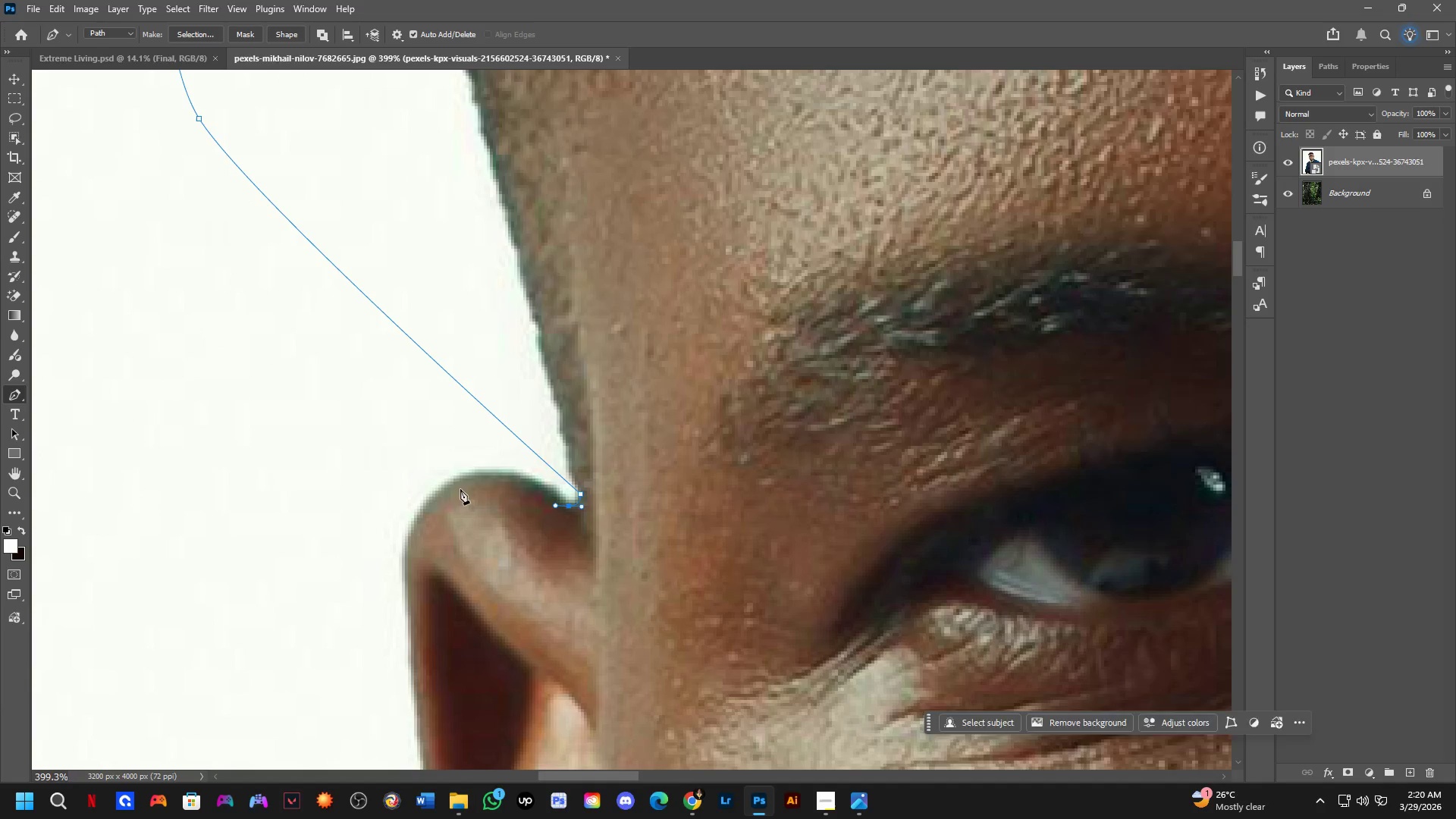 
left_click_drag(start_coordinate=[454, 492], to_coordinate=[397, 536])
 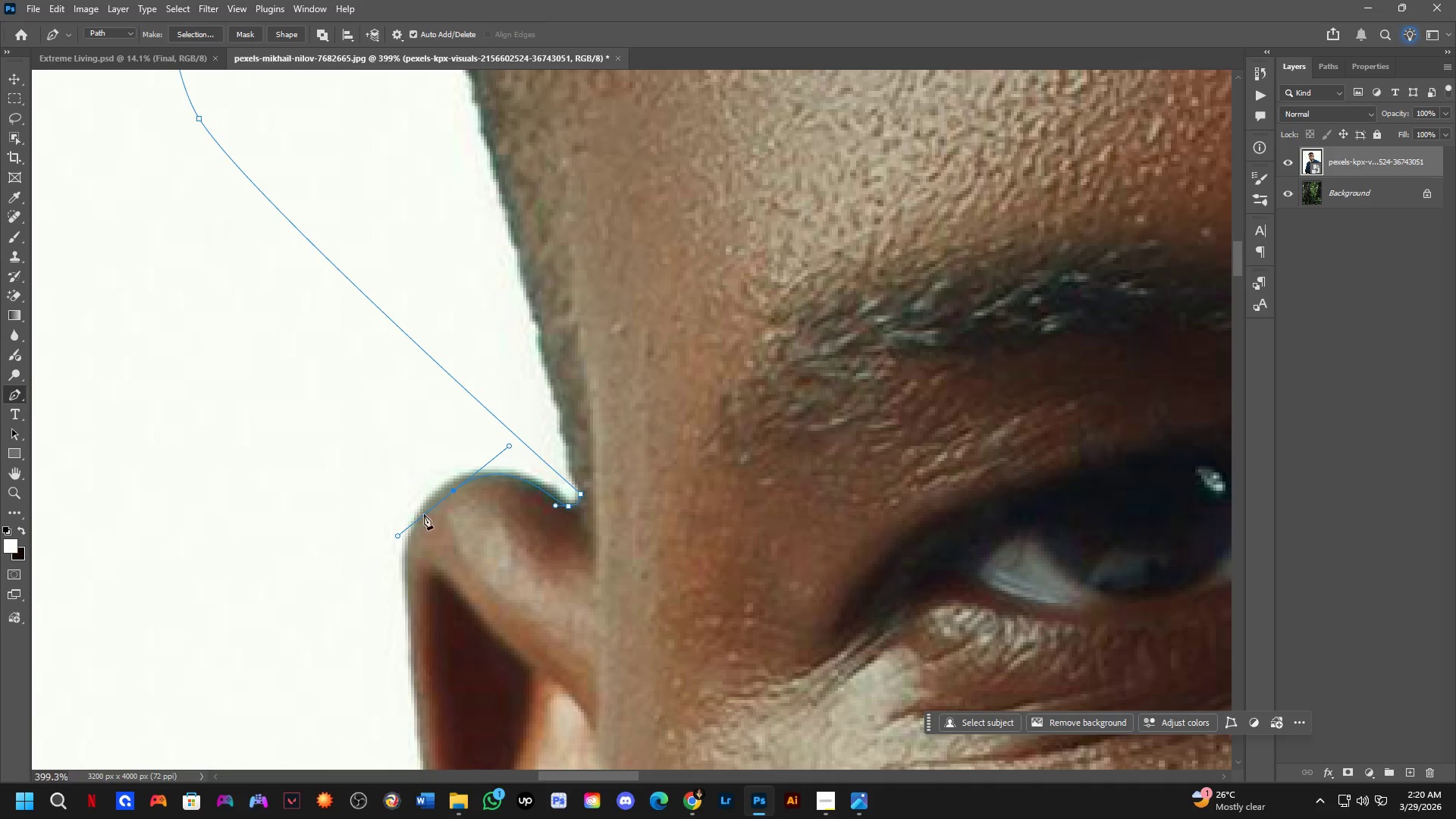 
key(Control+Z)
 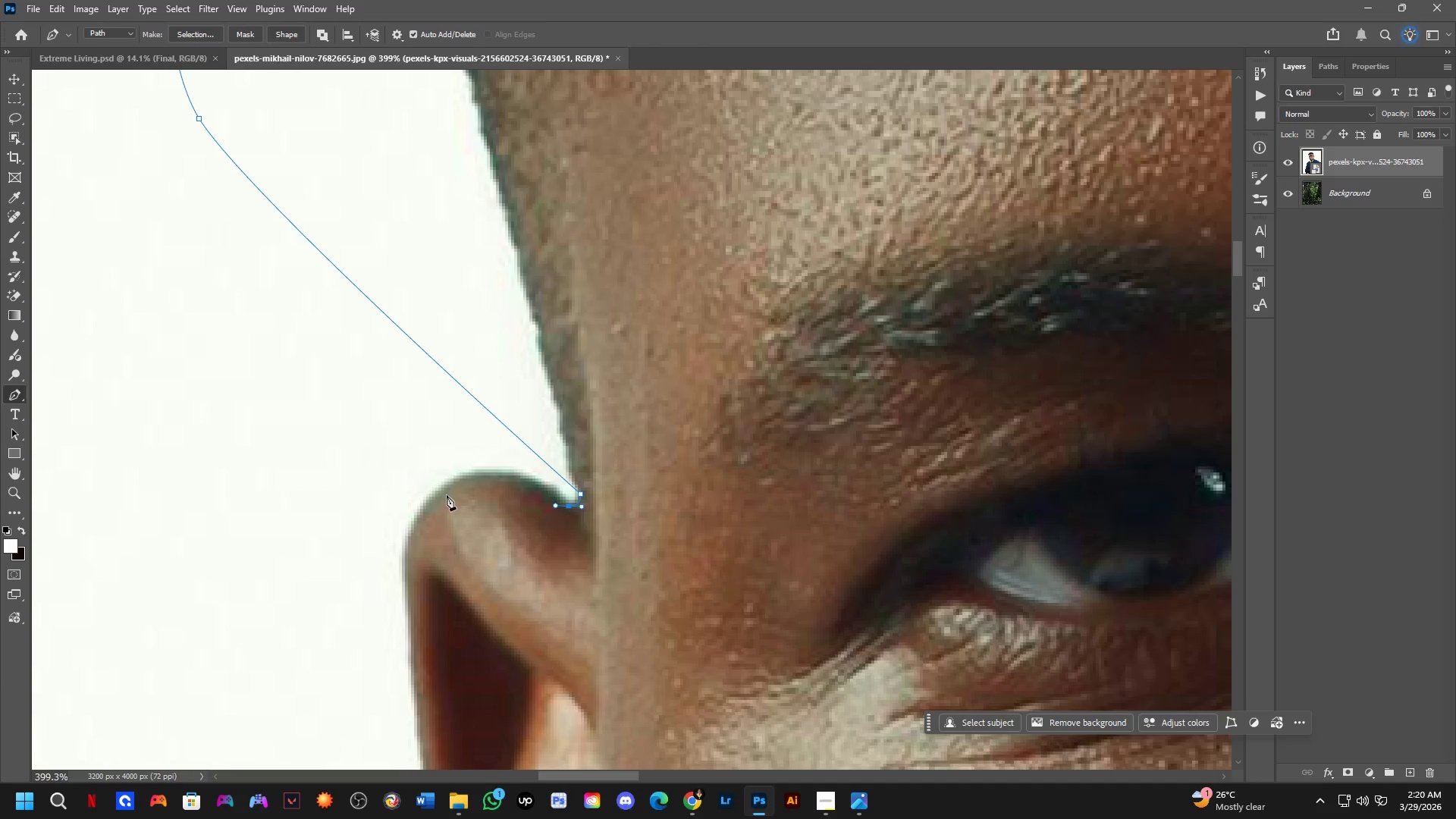 
left_click_drag(start_coordinate=[443, 494], to_coordinate=[372, 538])
 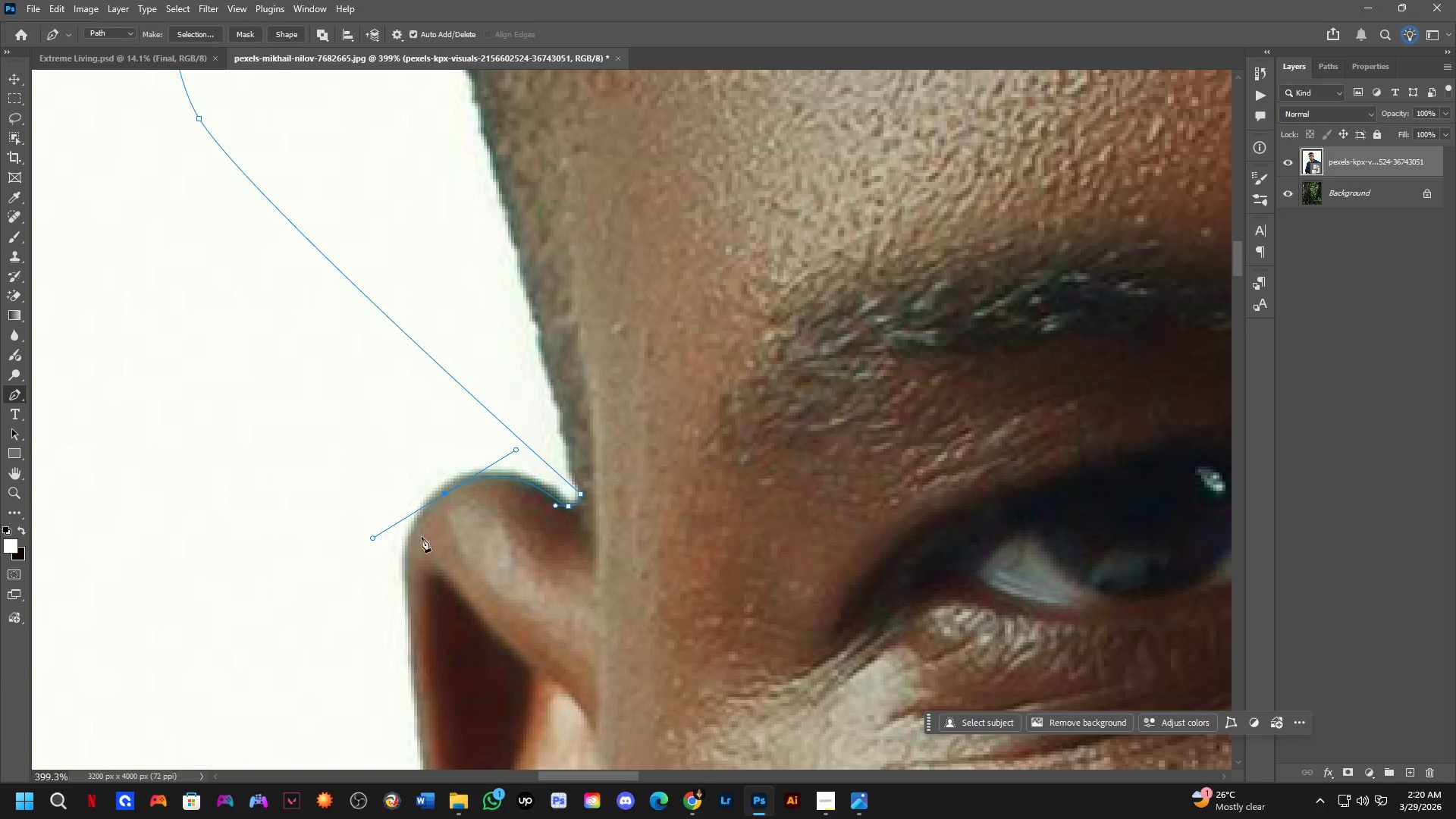 
hold_key(key=Space, duration=0.7)
 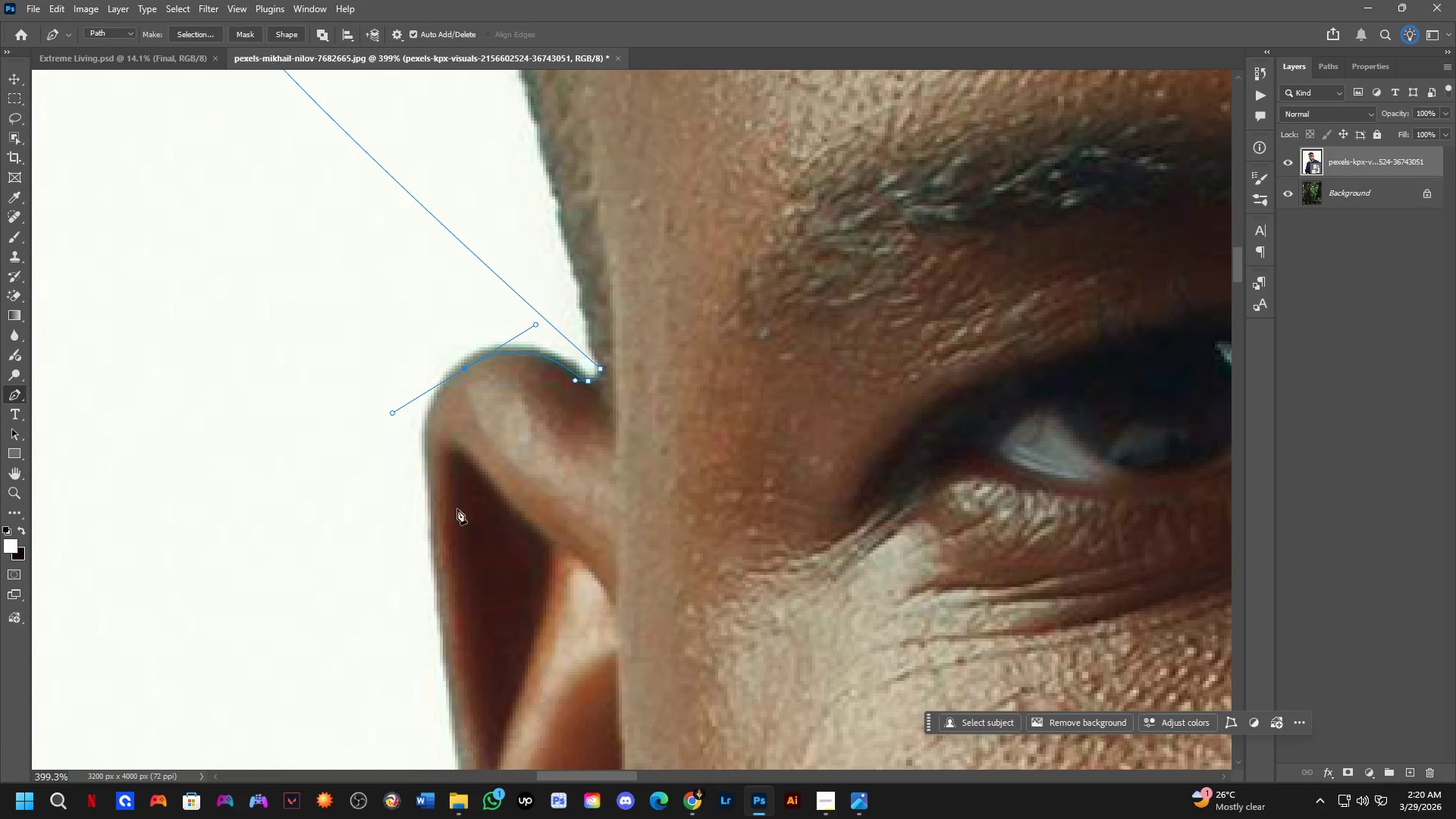 
left_click_drag(start_coordinate=[479, 553], to_coordinate=[499, 428])
 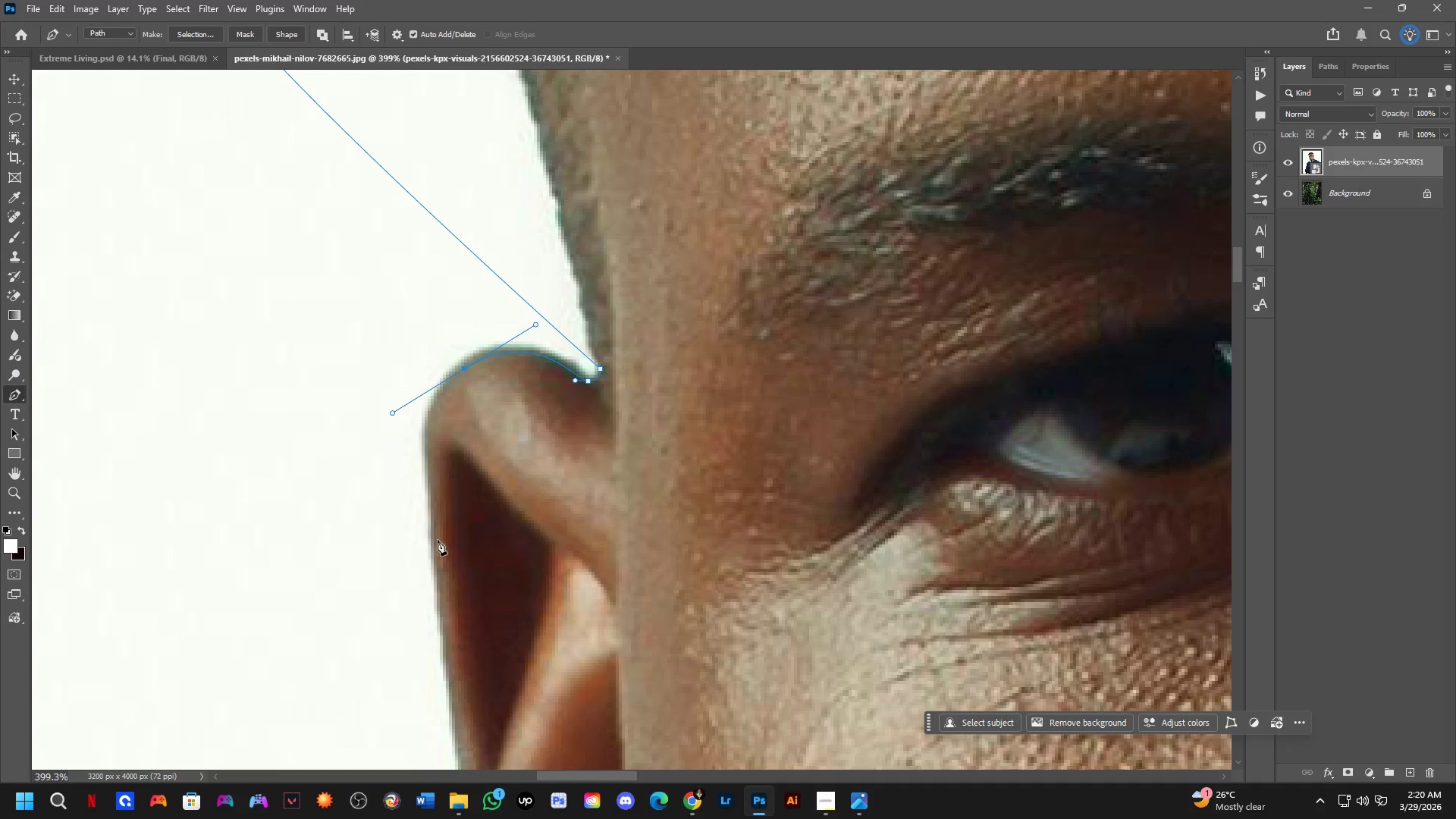 
left_click([434, 540])
 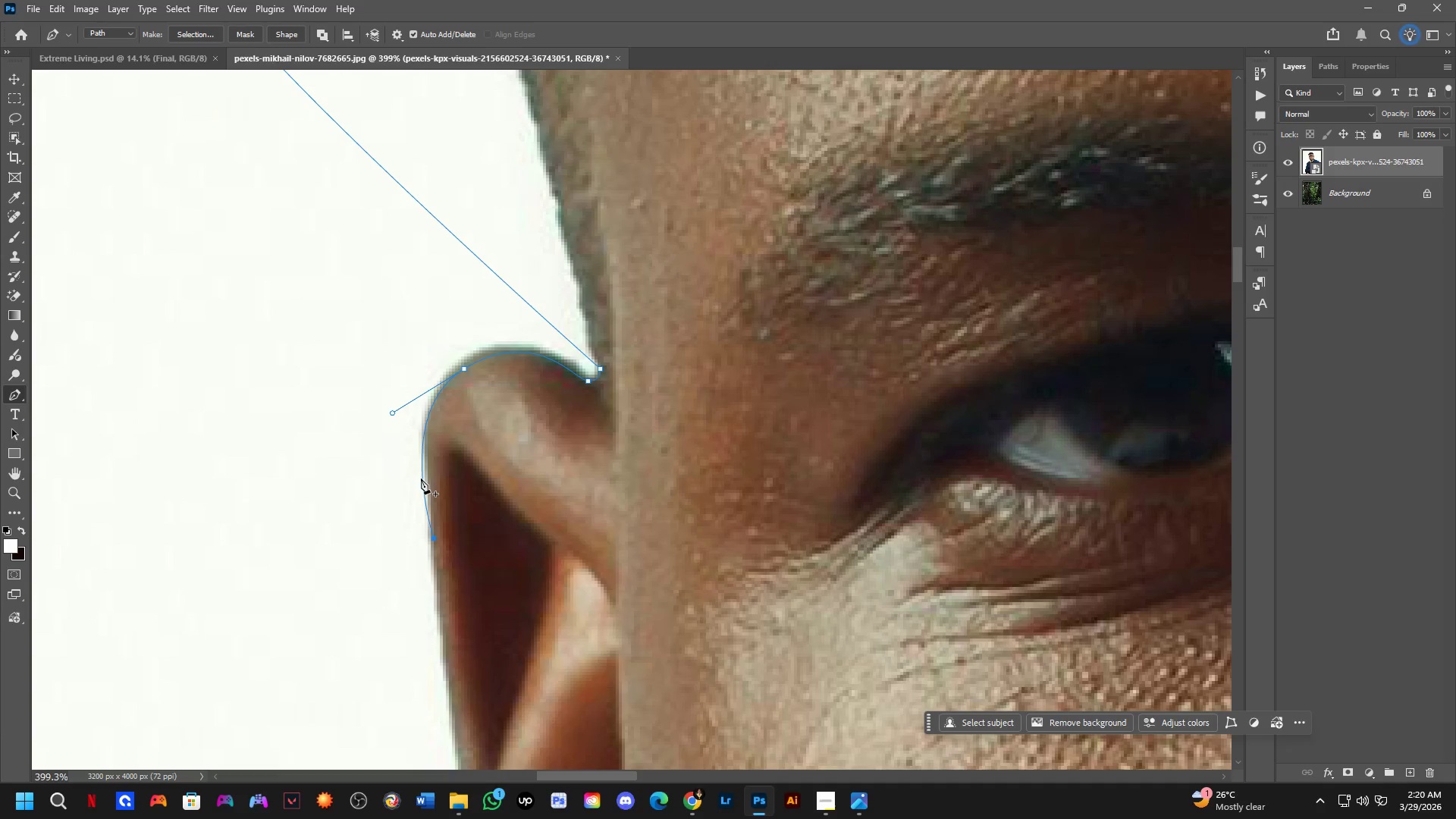 
left_click([421, 477])
 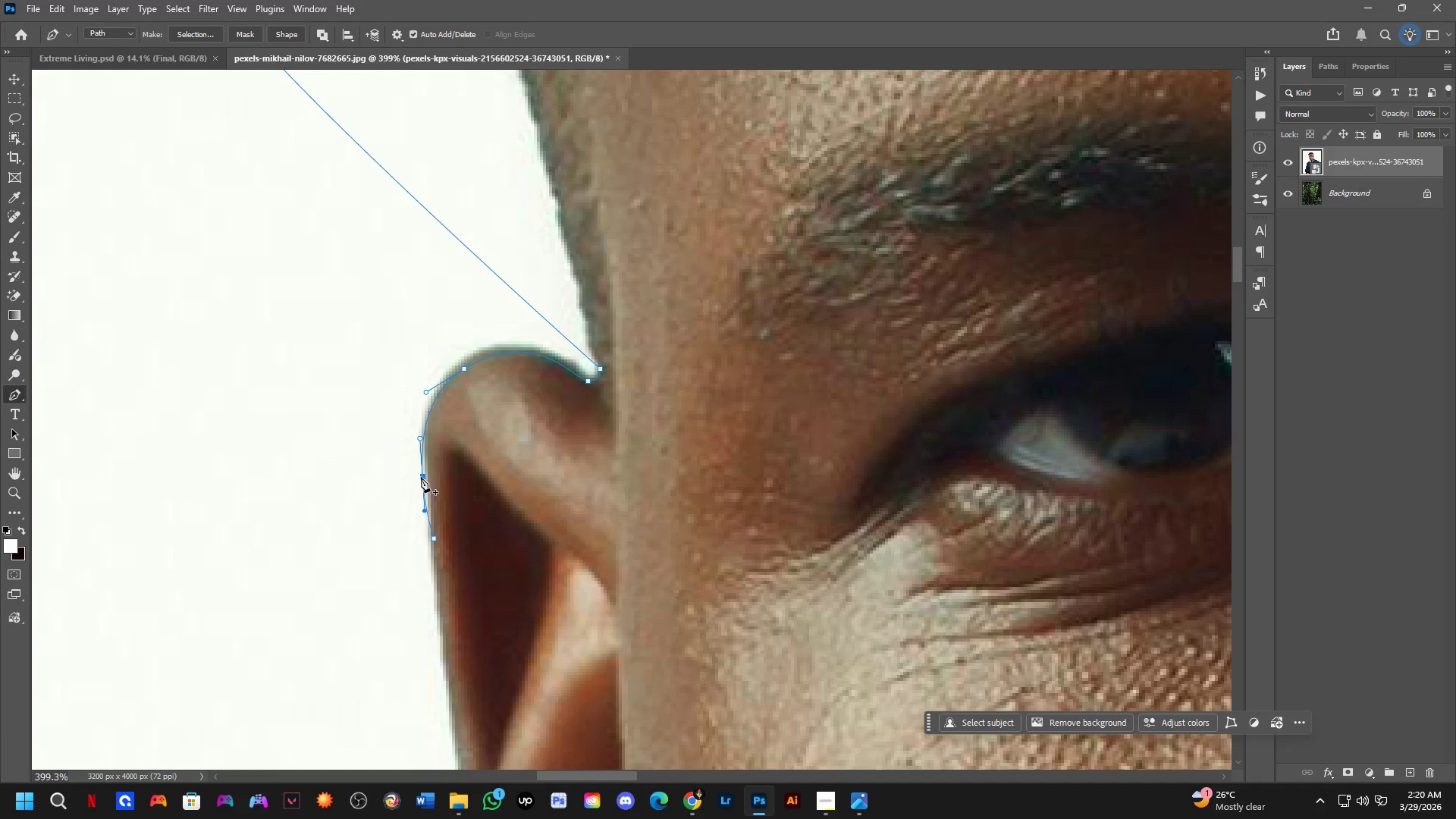 
hold_key(key=ControlLeft, duration=0.7)
left_click_drag(start_coordinate=[421, 477], to_coordinate=[428, 475])
 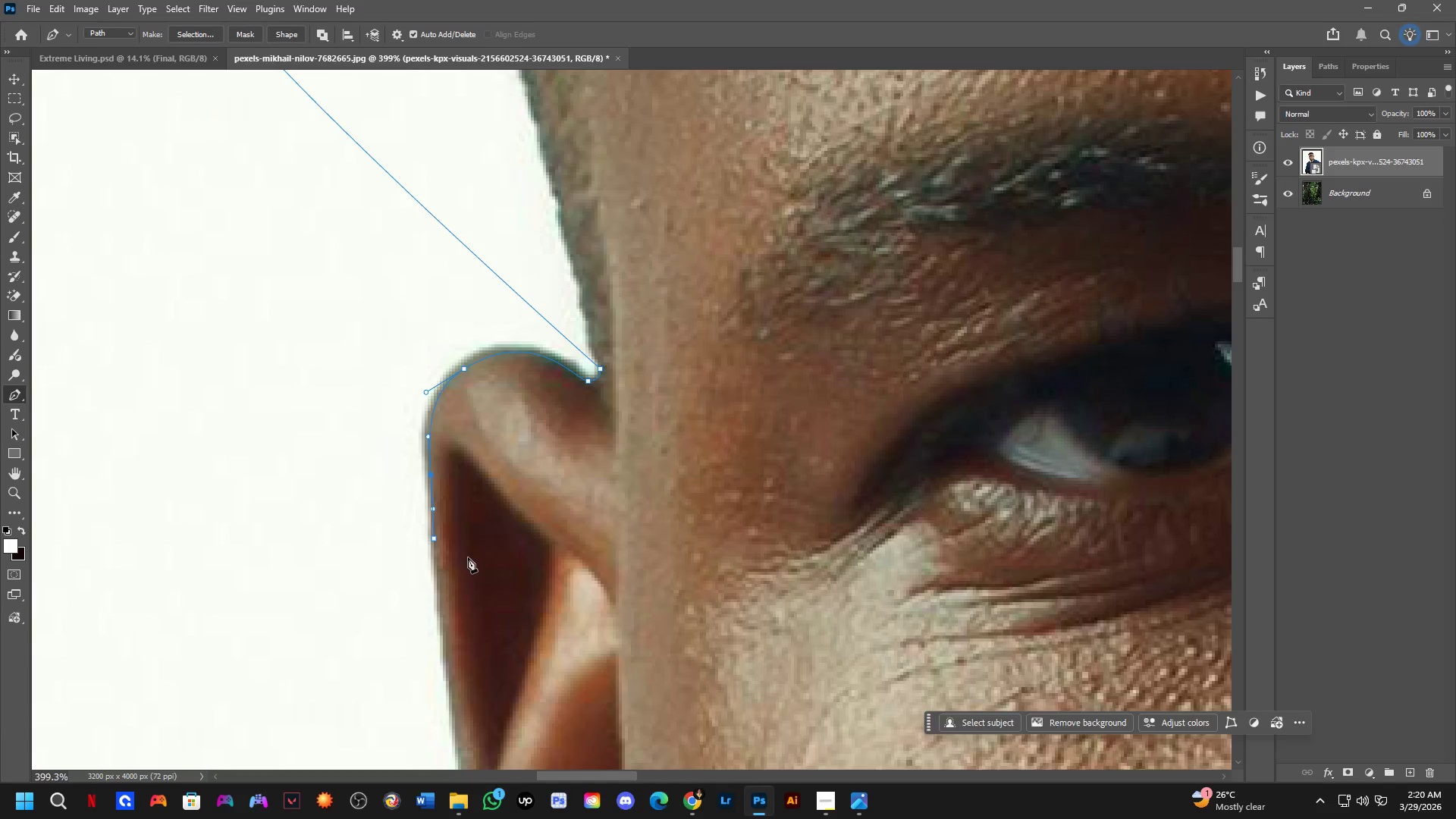 
hold_key(key=Space, duration=0.5)
 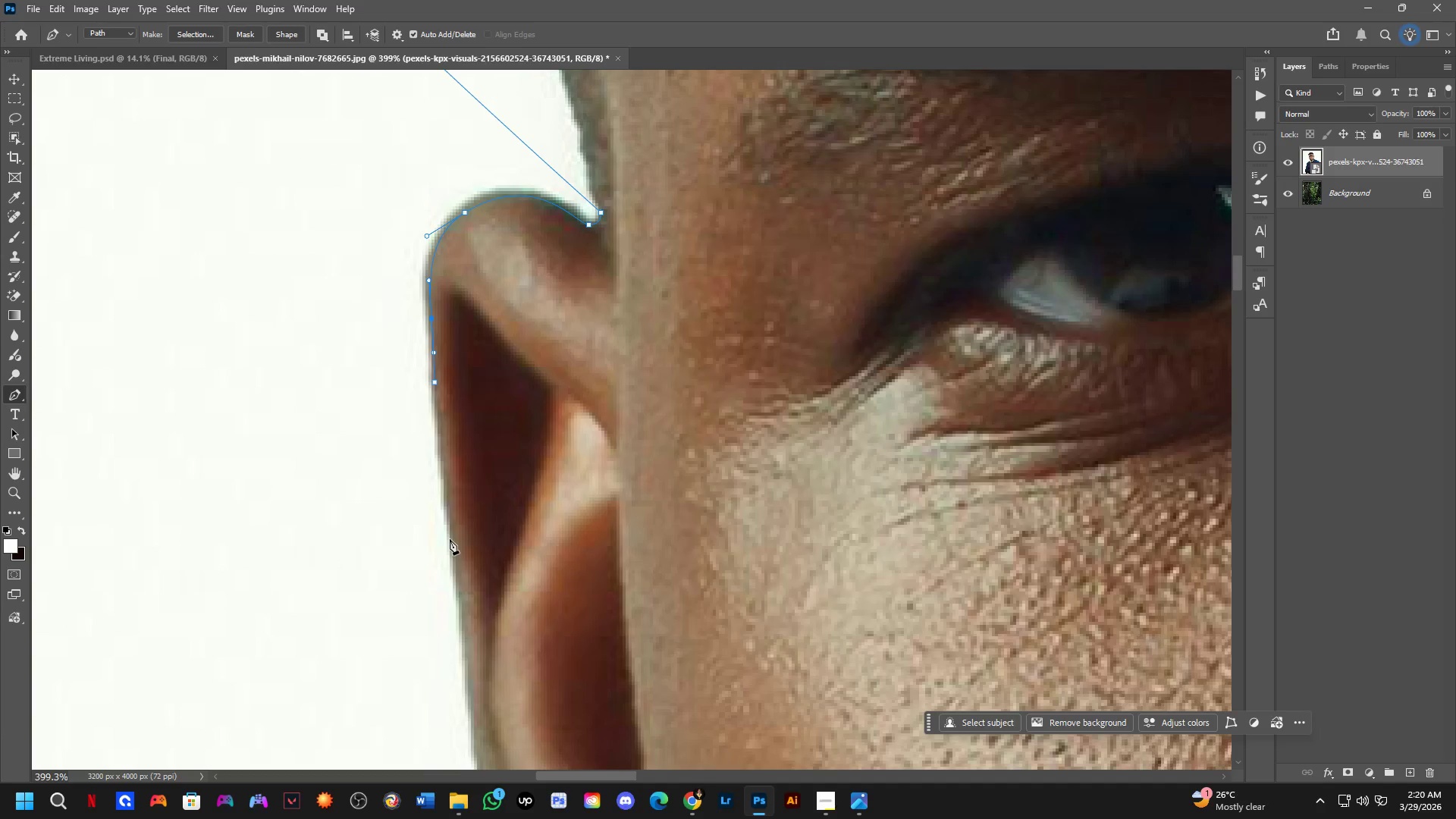 
left_click_drag(start_coordinate=[472, 563], to_coordinate=[472, 406])
 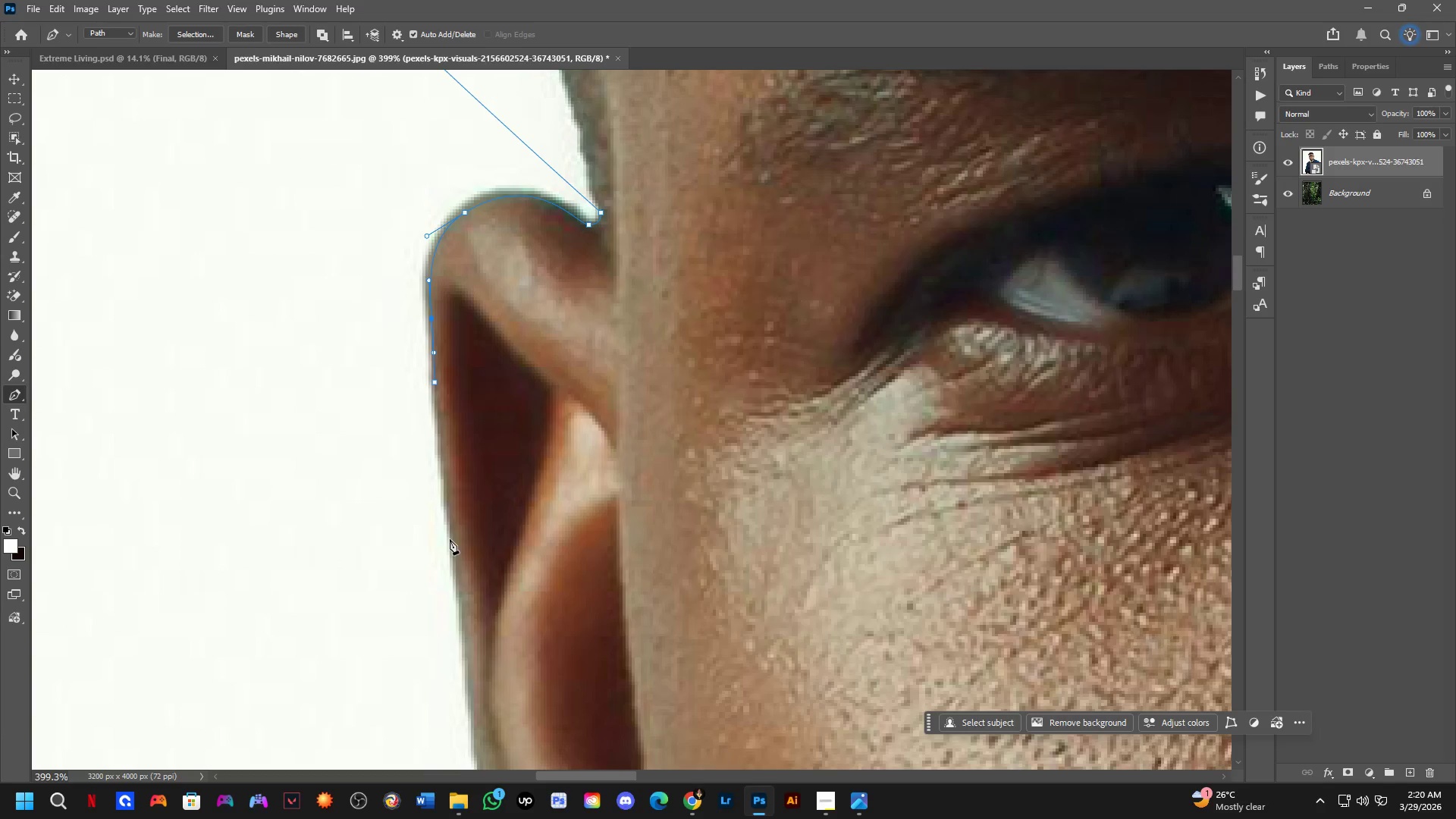 
left_click([456, 546])
 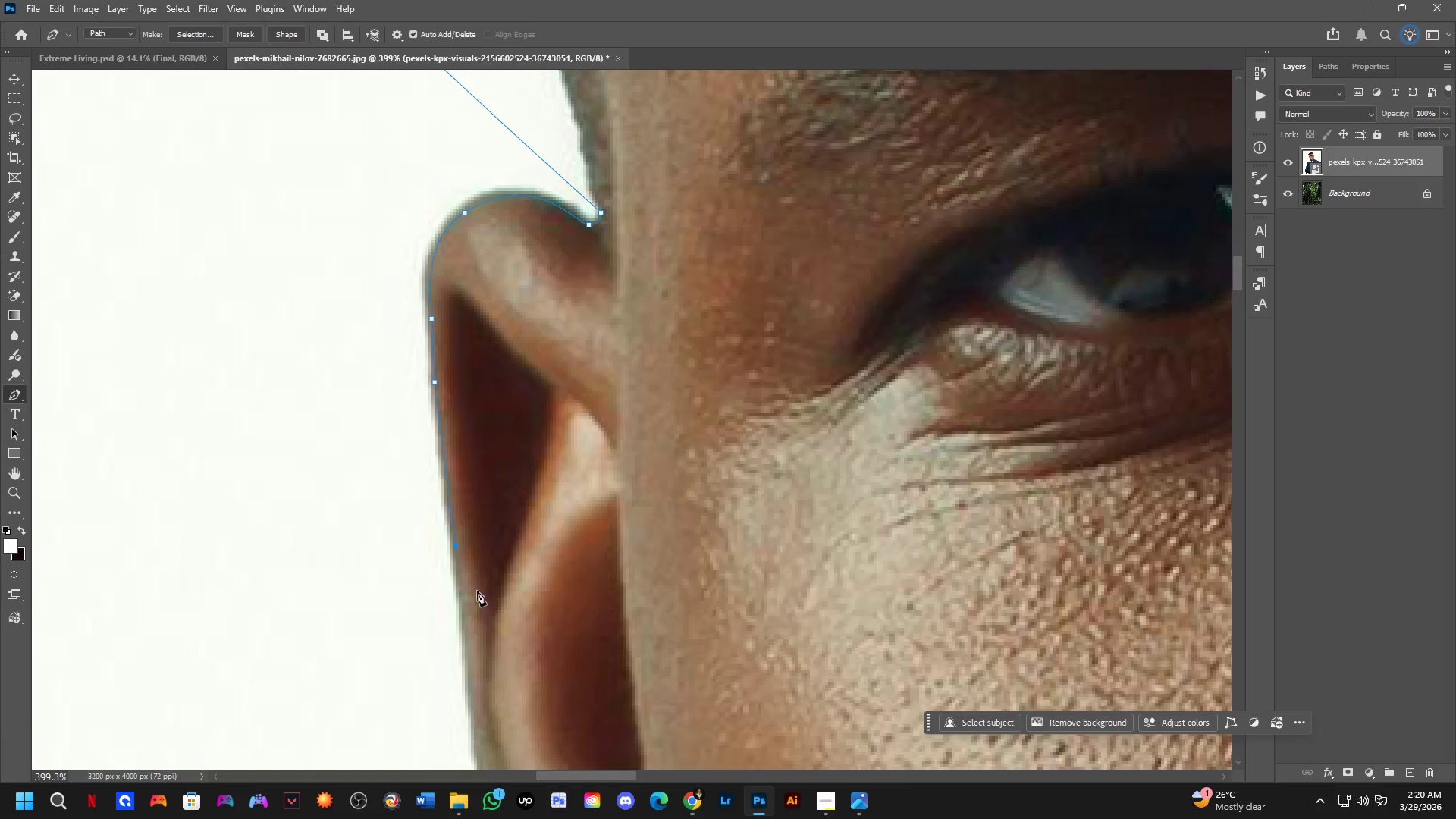 
hold_key(key=Space, duration=0.55)
 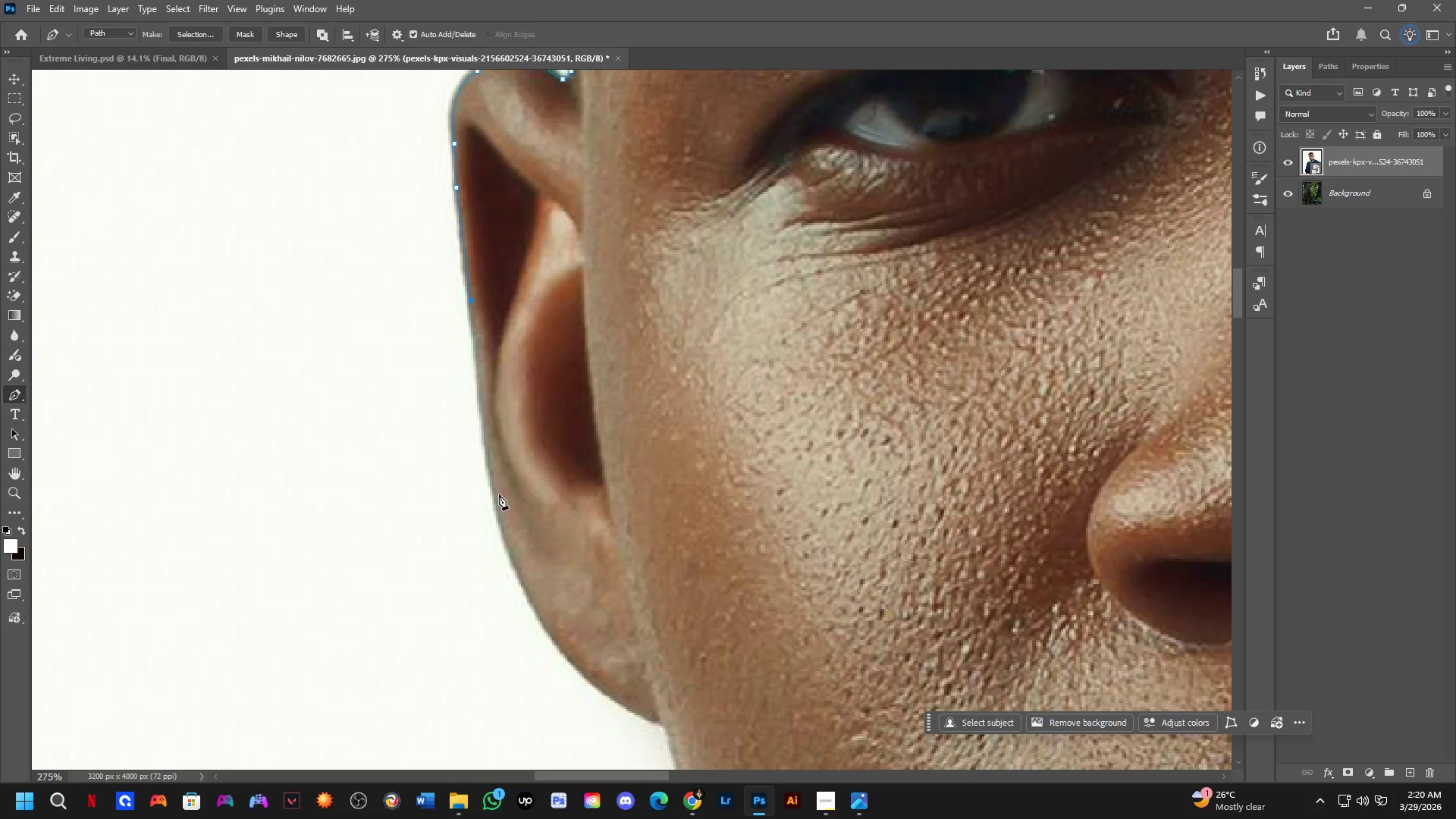 
left_click_drag(start_coordinate=[478, 672], to_coordinate=[488, 405])
 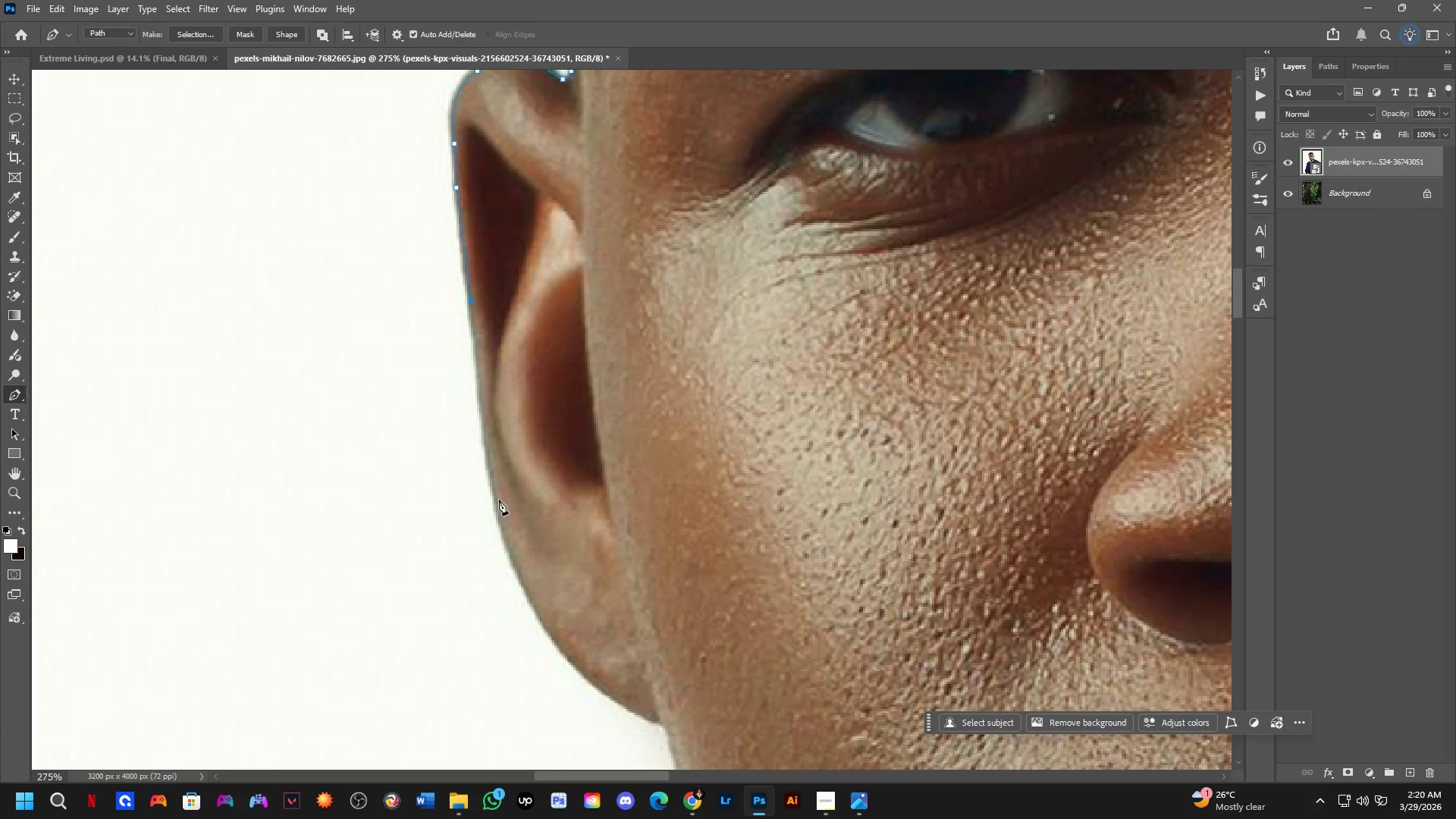 
scroll: coordinate [474, 617], scroll_direction: down, amount: 4.0
 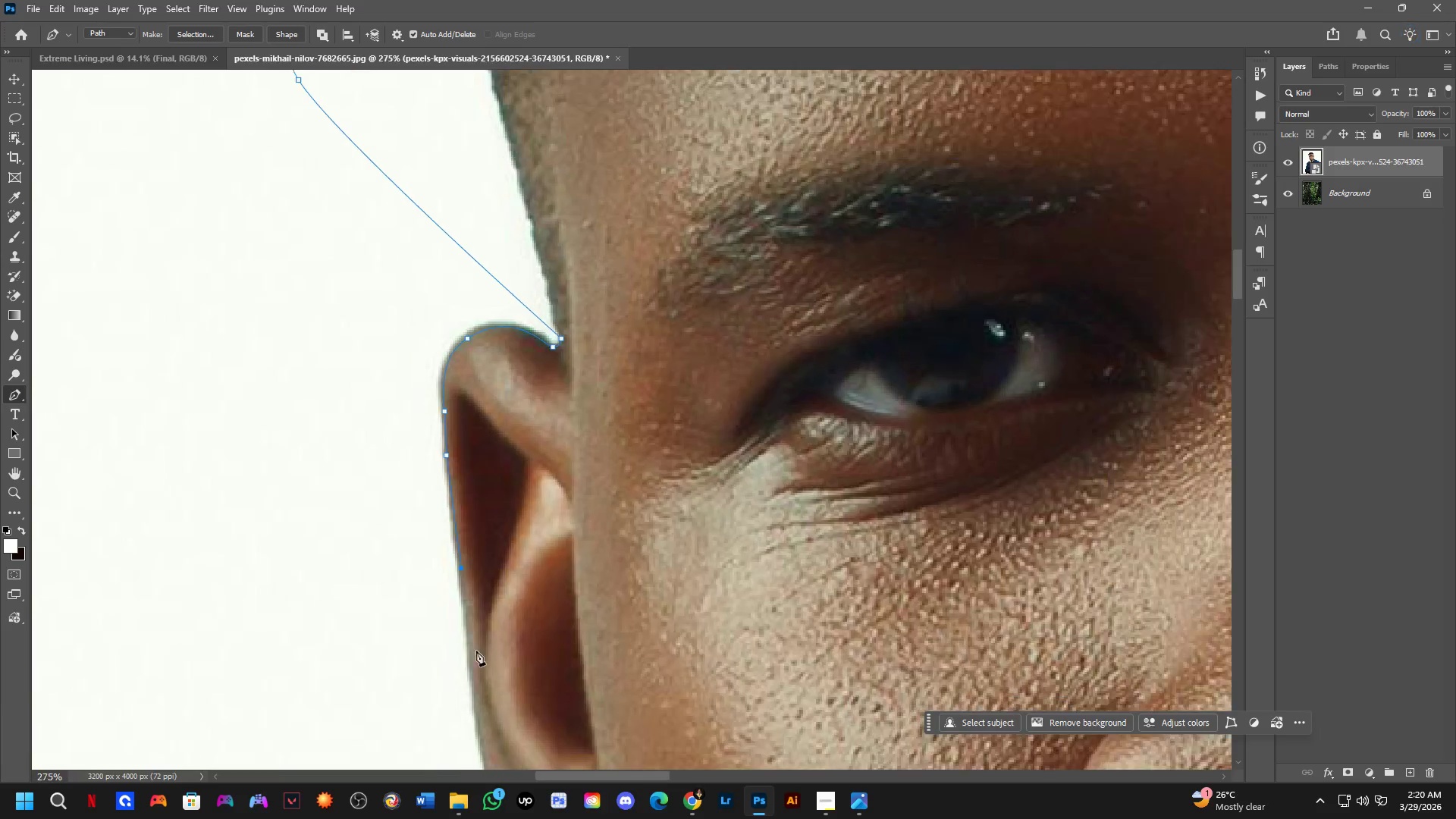 
left_click_drag(start_coordinate=[499, 510], to_coordinate=[507, 539])
 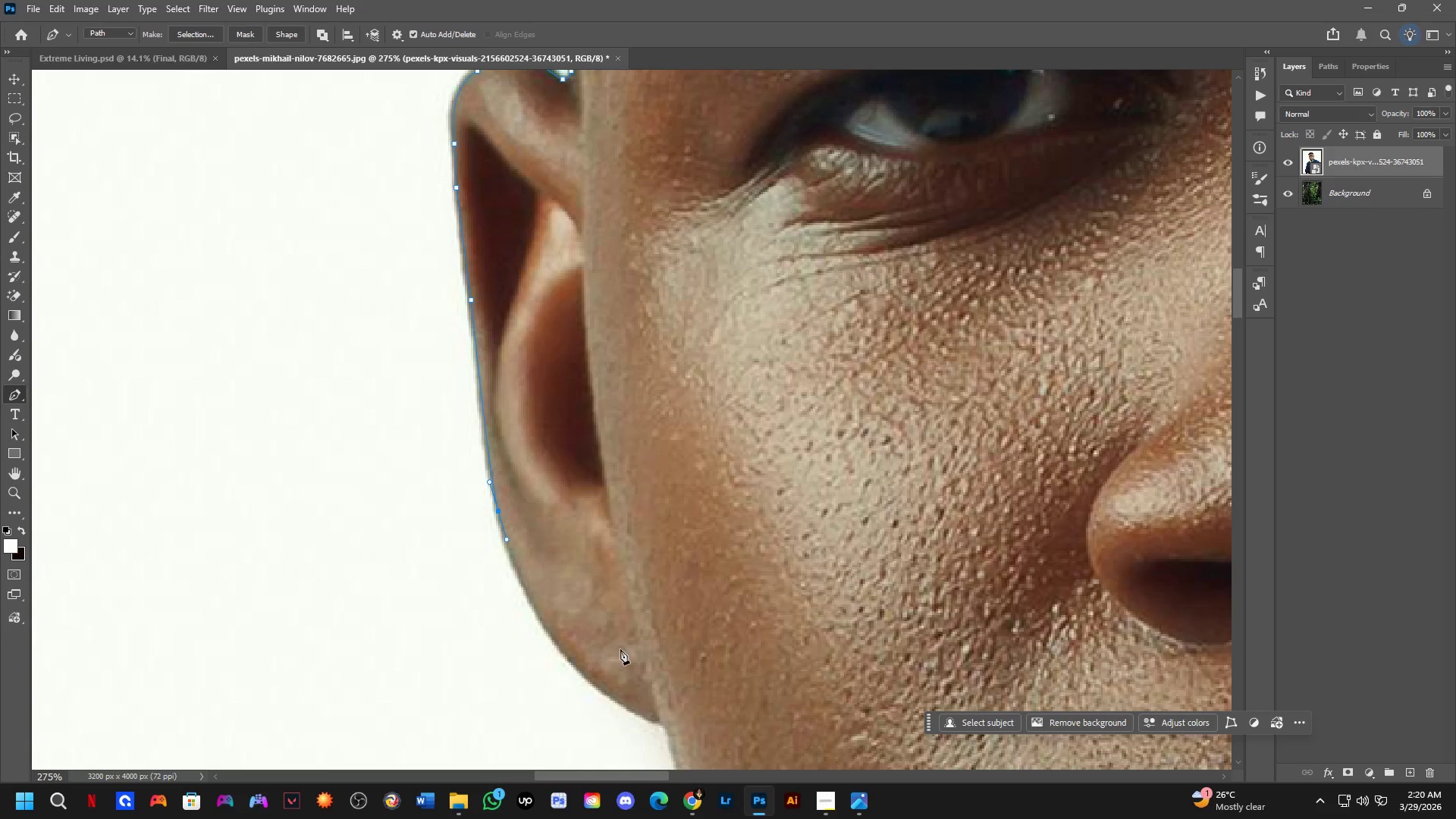 
hold_key(key=Space, duration=0.45)
 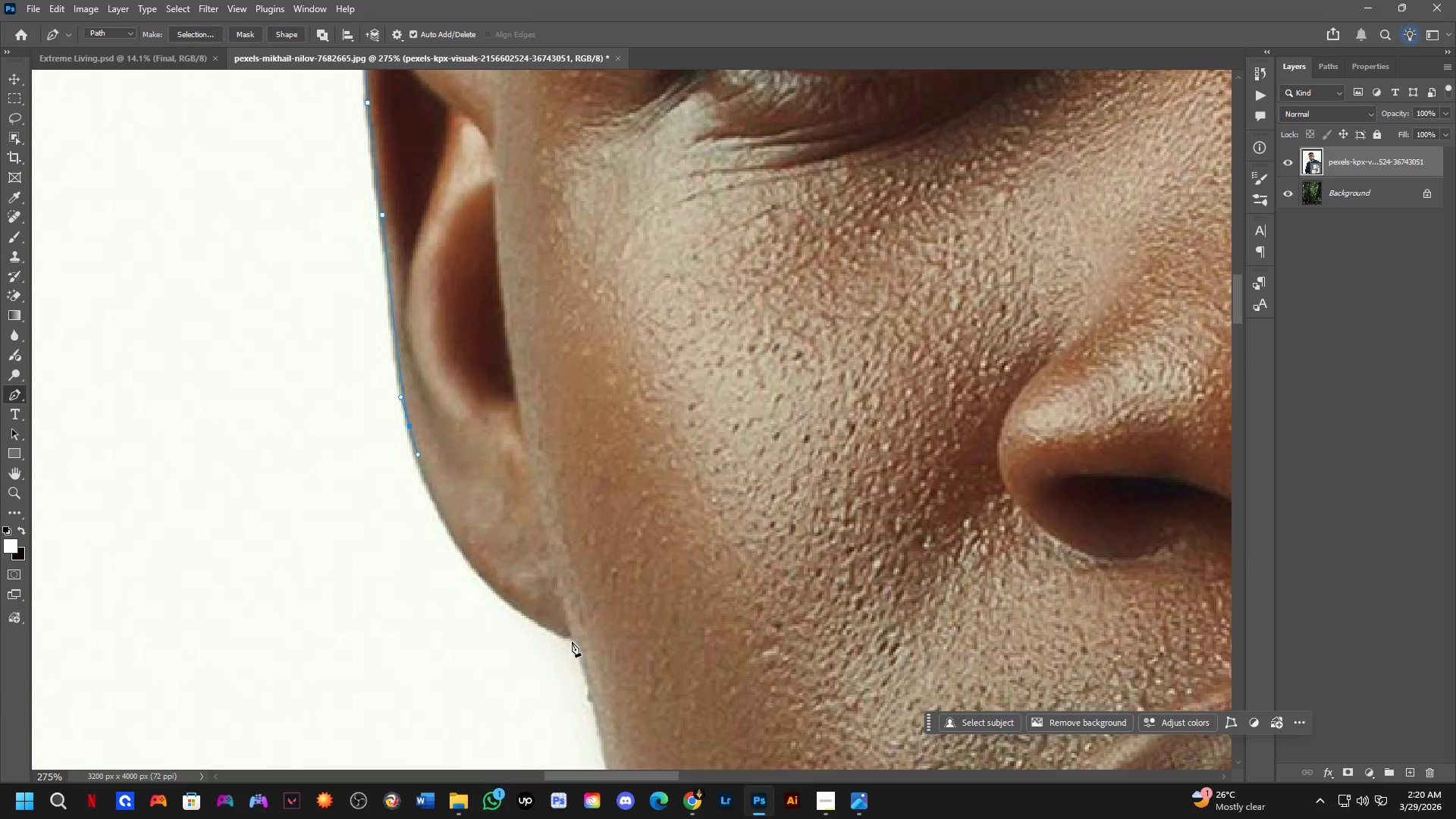 
left_click_drag(start_coordinate=[652, 670], to_coordinate=[563, 585])
 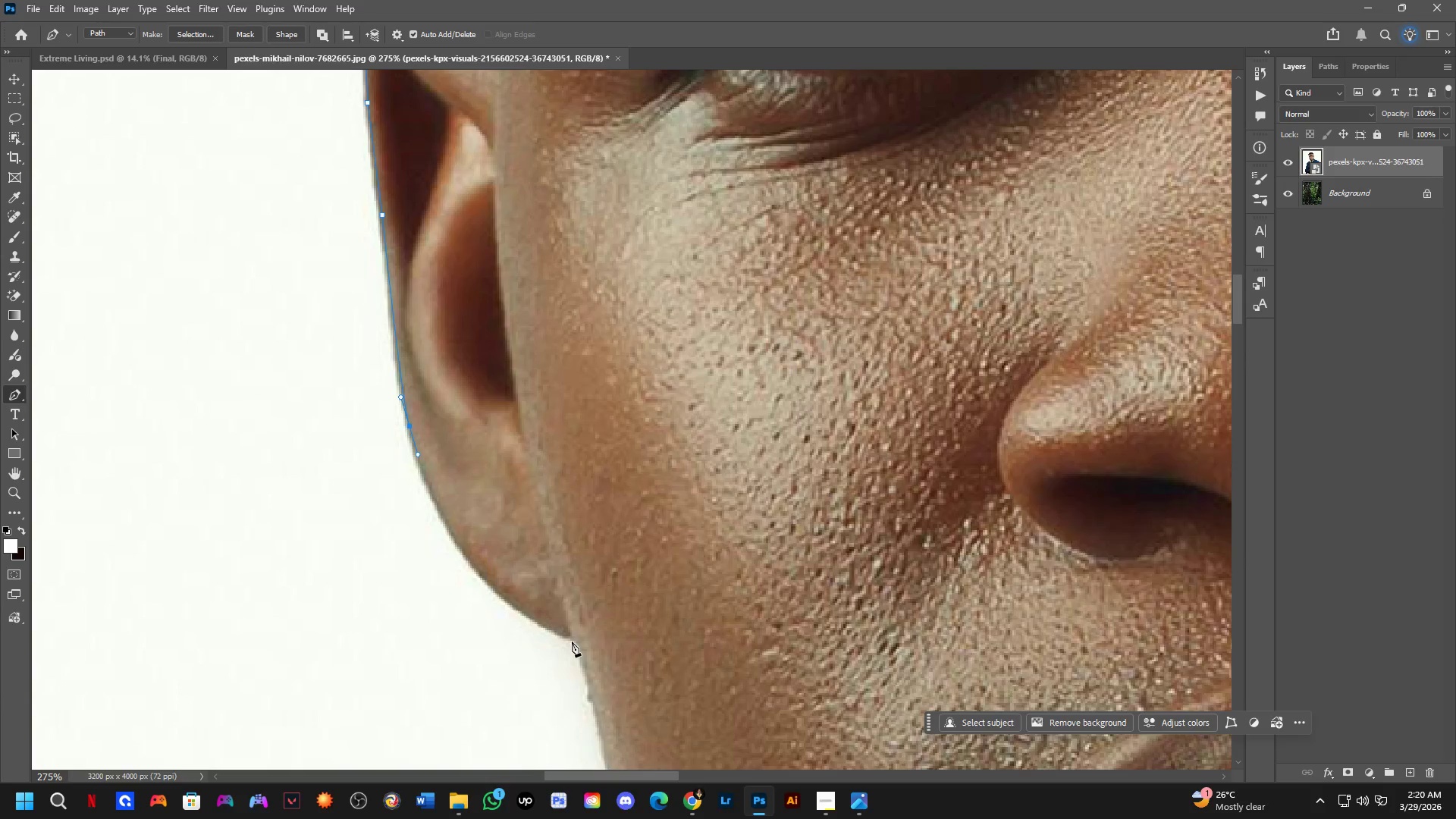 
left_click_drag(start_coordinate=[570, 636], to_coordinate=[704, 704])
 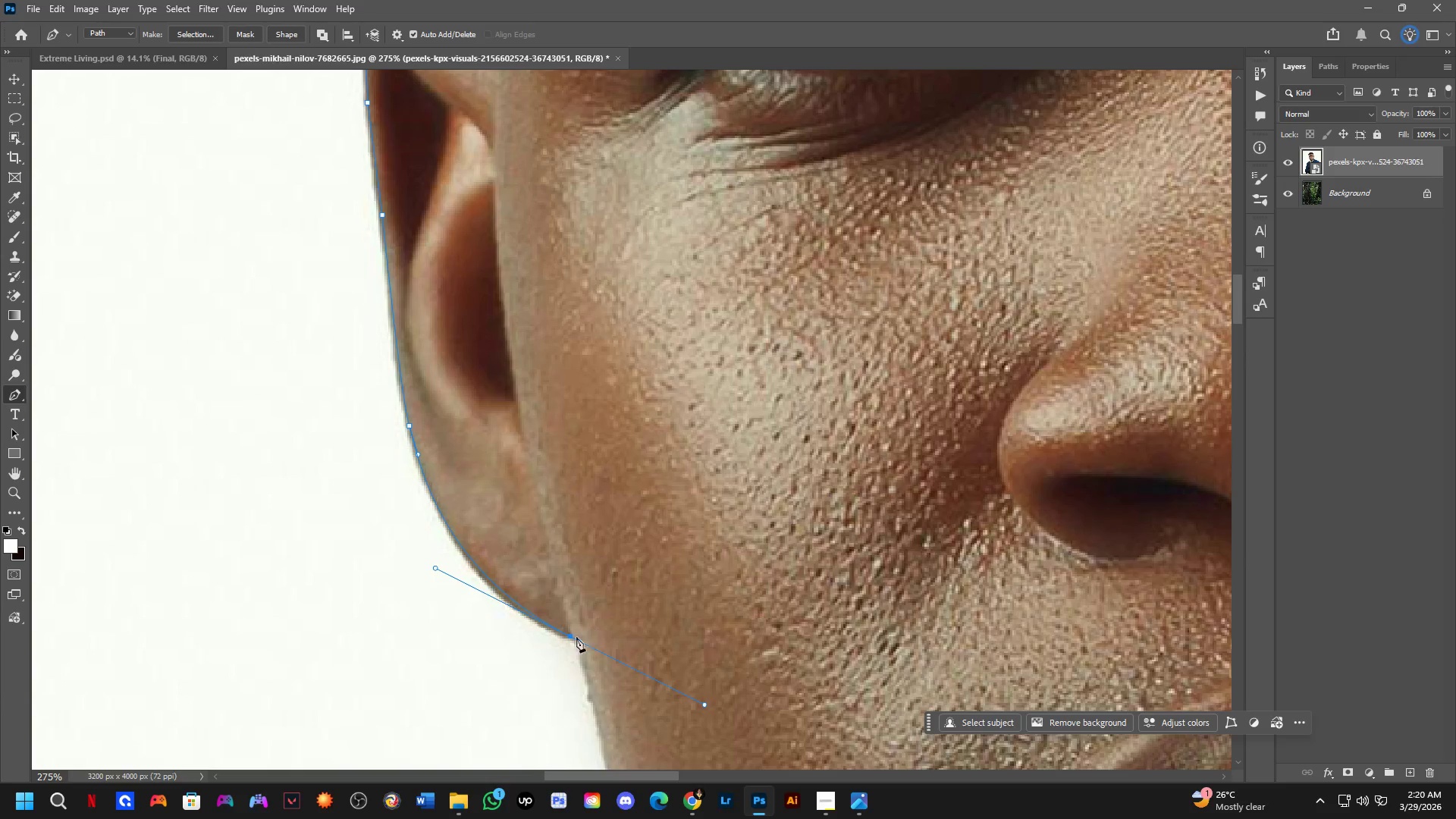 
hold_key(key=AltLeft, duration=0.56)
 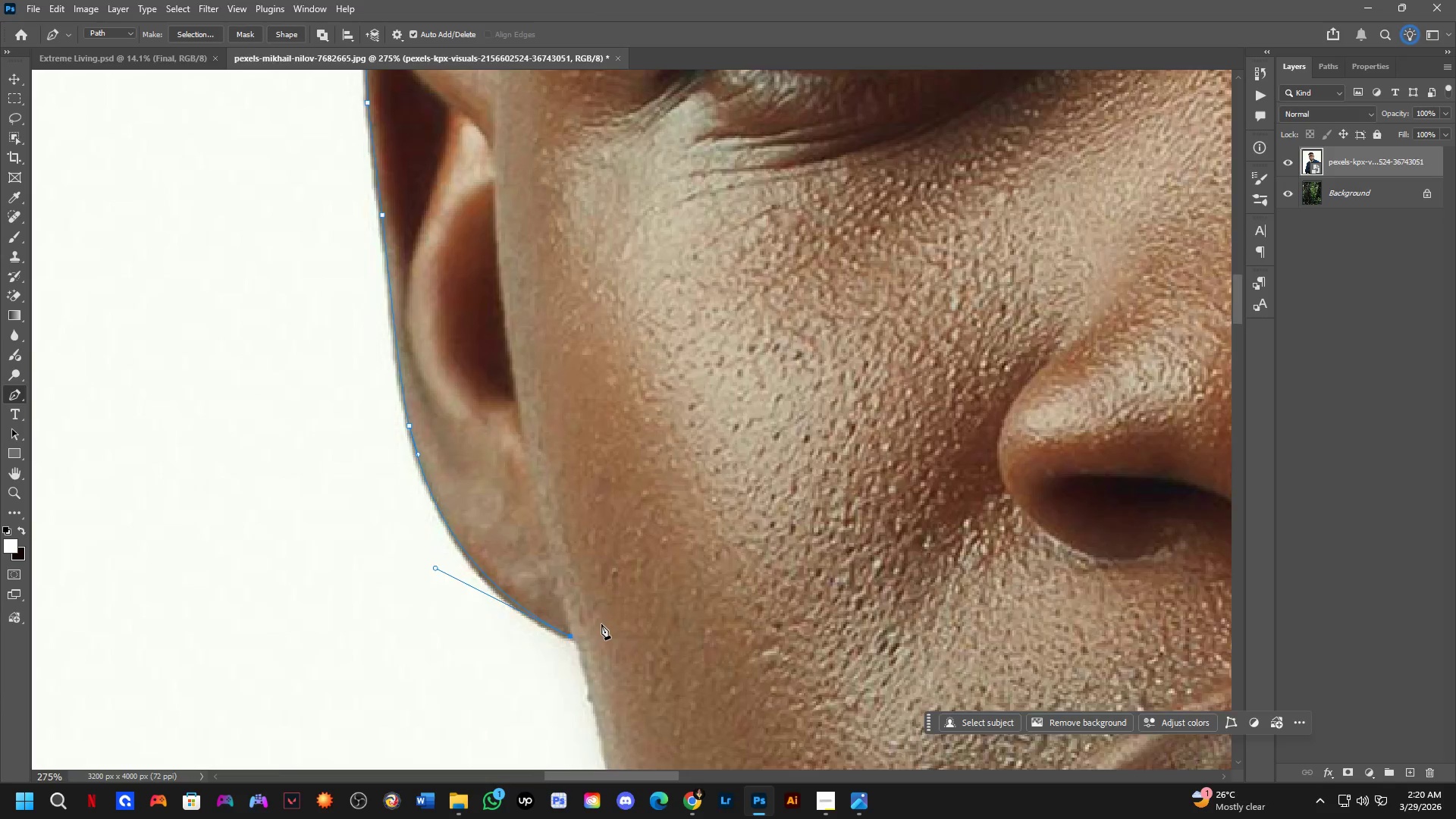 
hold_key(key=Space, duration=0.58)
 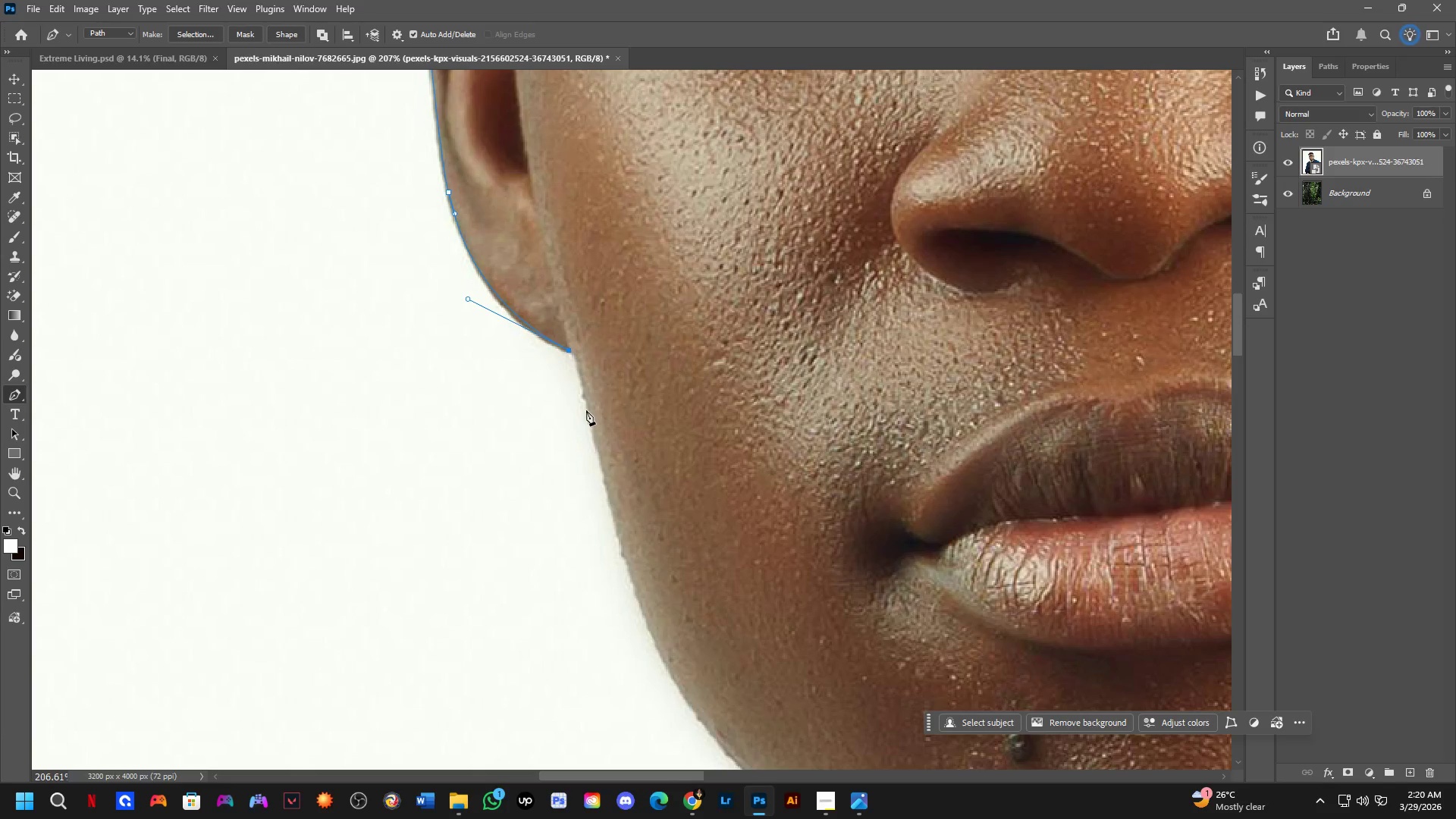 
left_click_drag(start_coordinate=[604, 649], to_coordinate=[595, 367])
 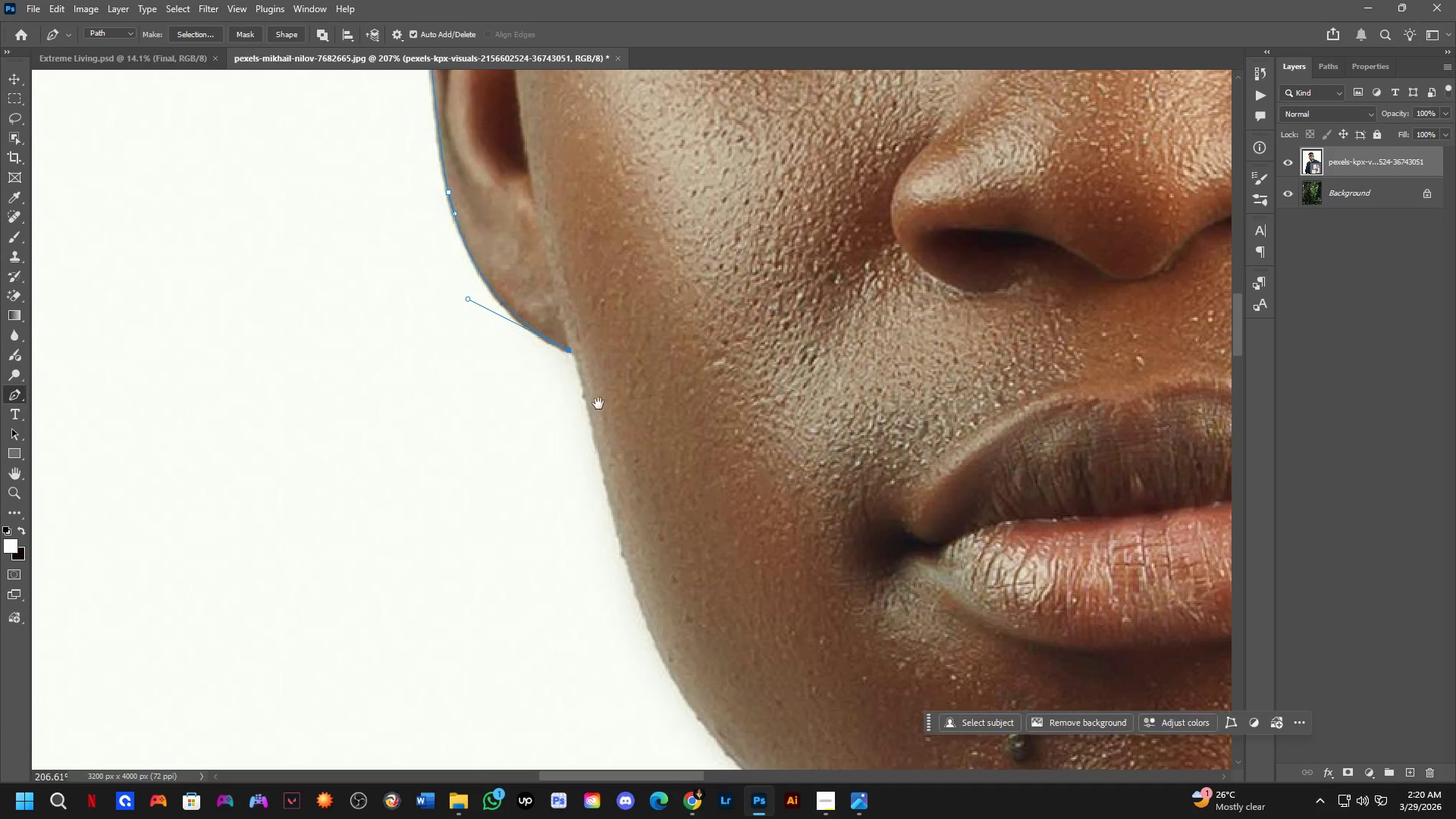 
scroll: coordinate [601, 623], scroll_direction: down, amount: 3.0
 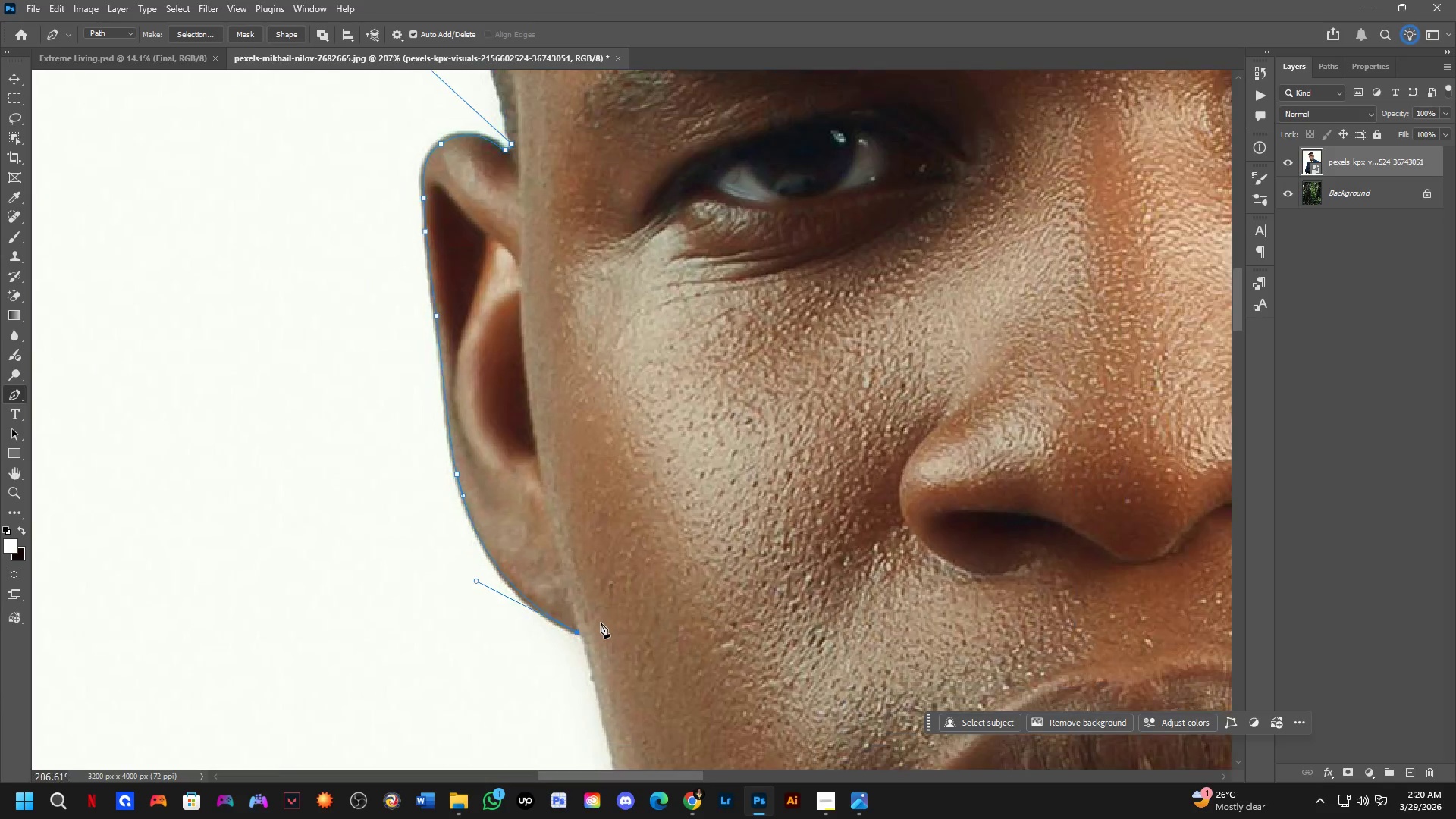 
hold_key(key=Space, duration=6.06)
 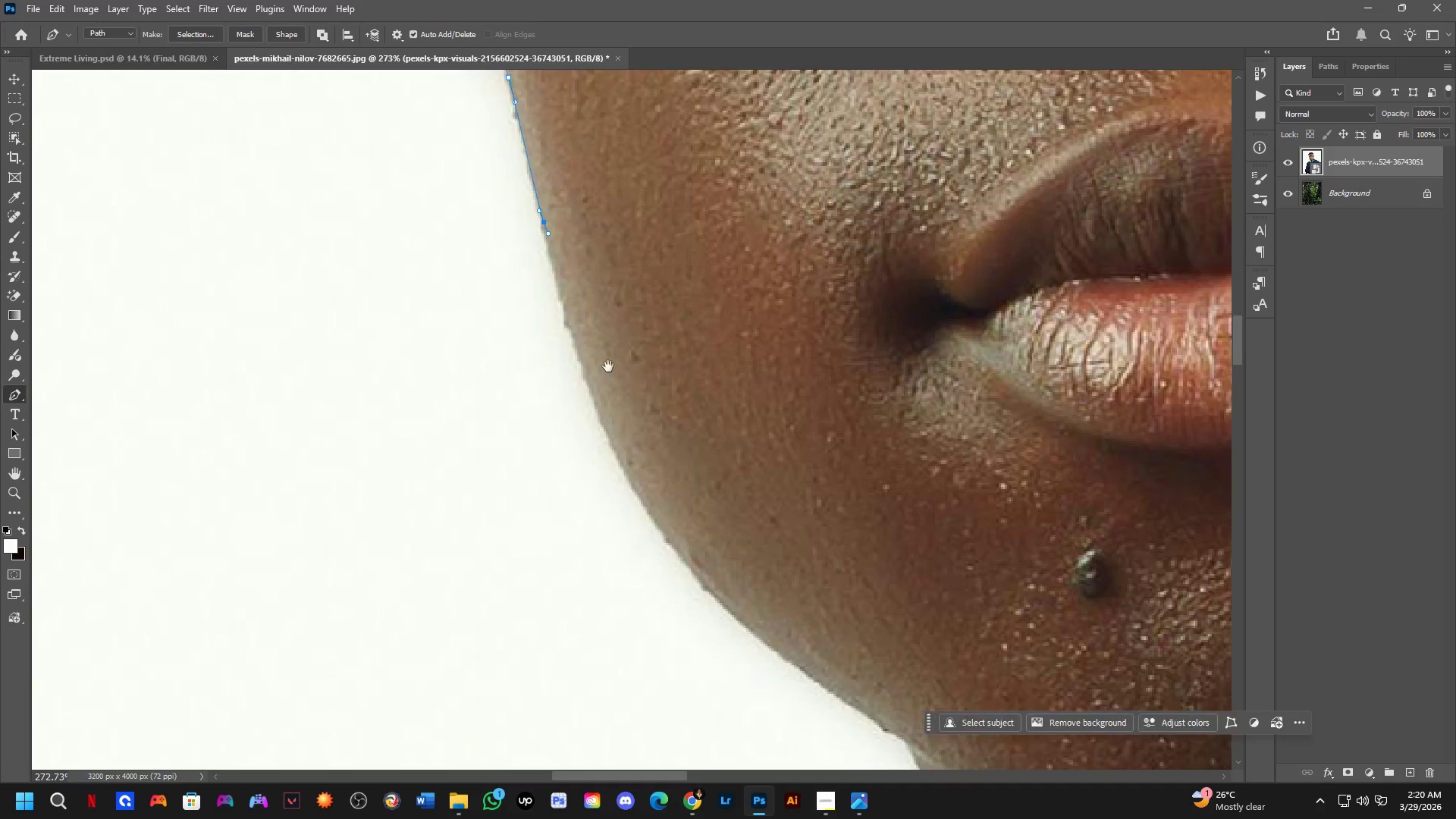 
hold_key(key=ShiftLeft, duration=0.69)
scroll: coordinate [545, 366], scroll_direction: up, amount: 3.0
 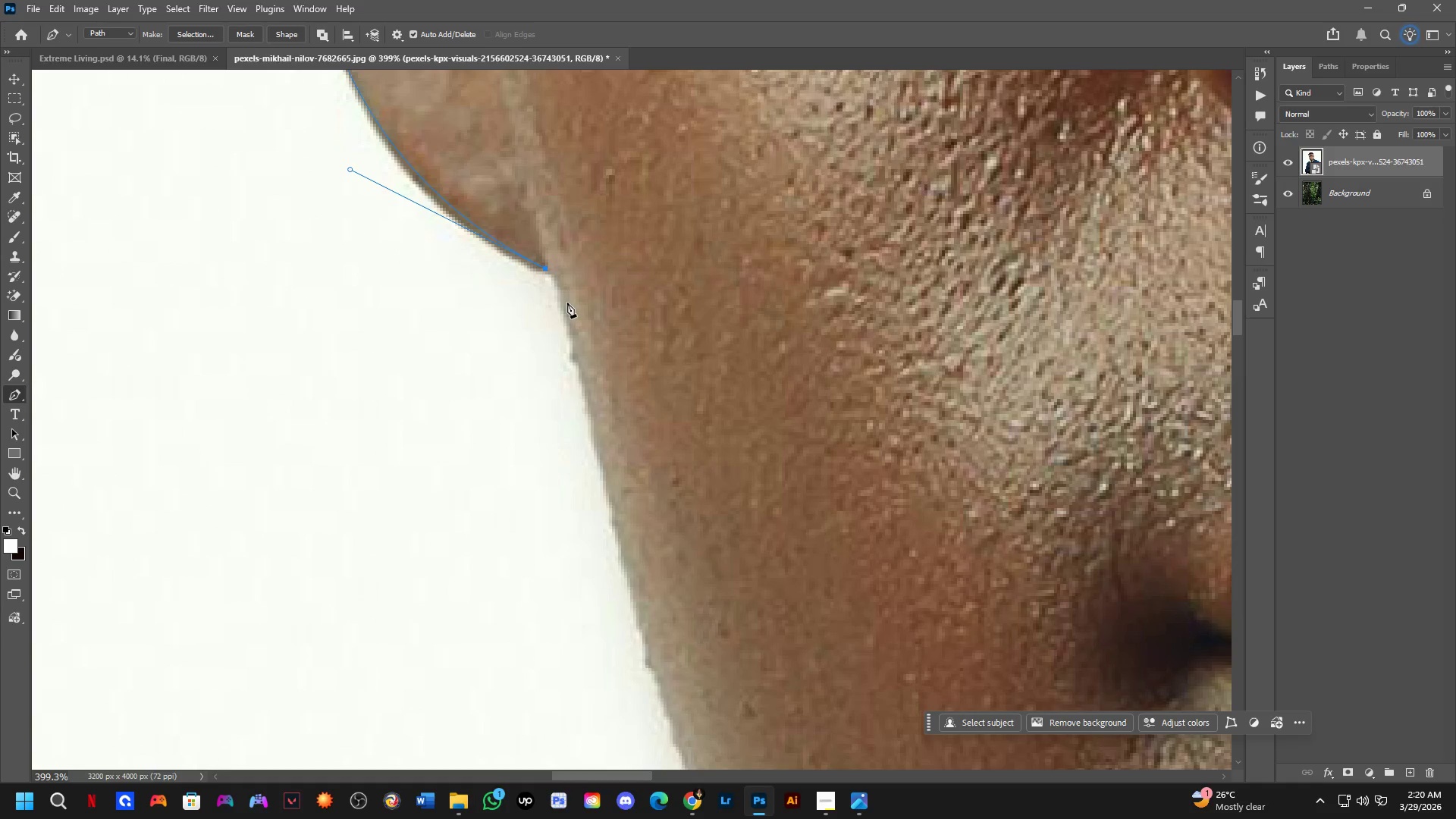 
left_click_drag(start_coordinate=[565, 303], to_coordinate=[573, 338])
 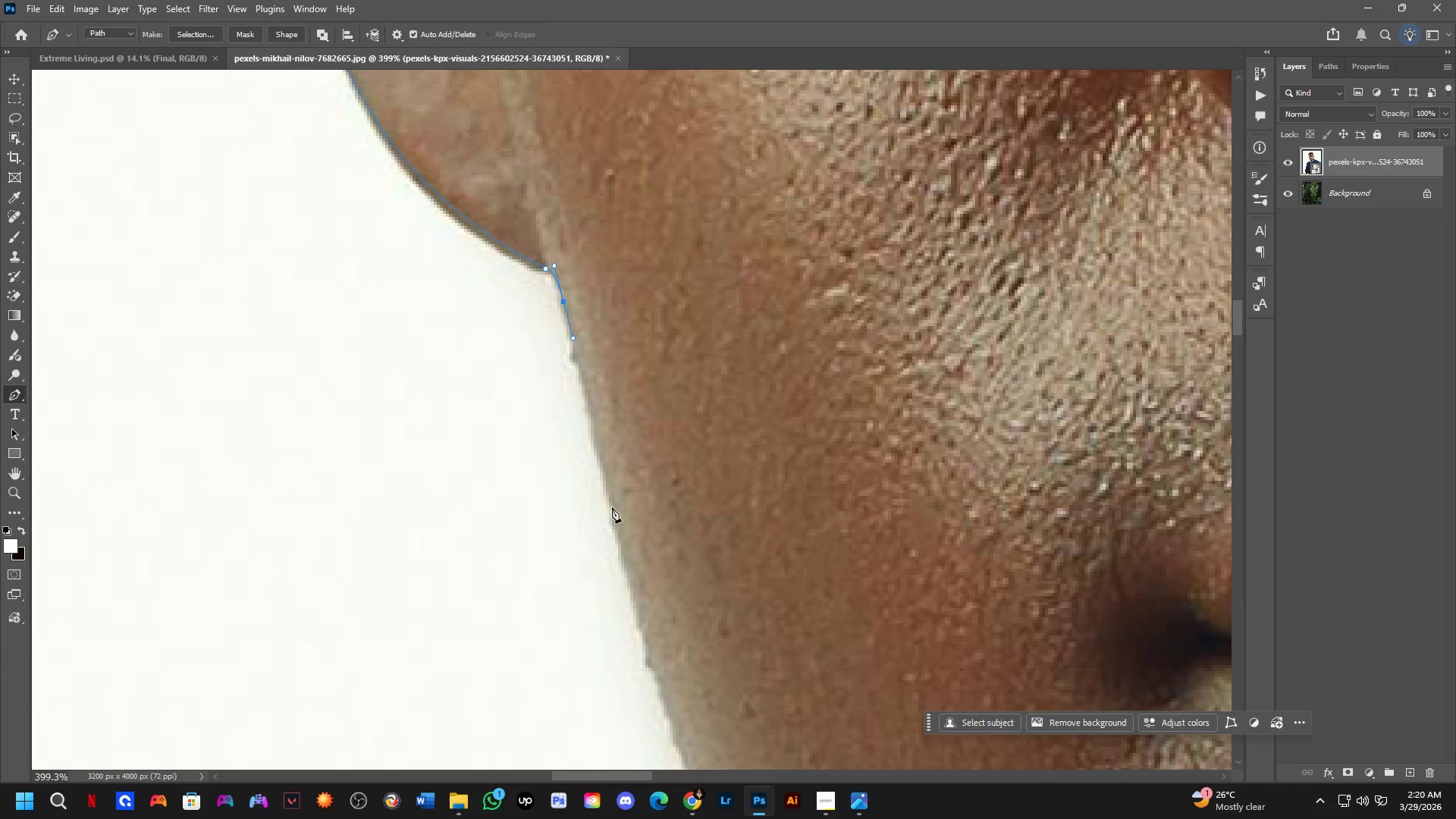 
left_click_drag(start_coordinate=[616, 513], to_coordinate=[622, 531])
 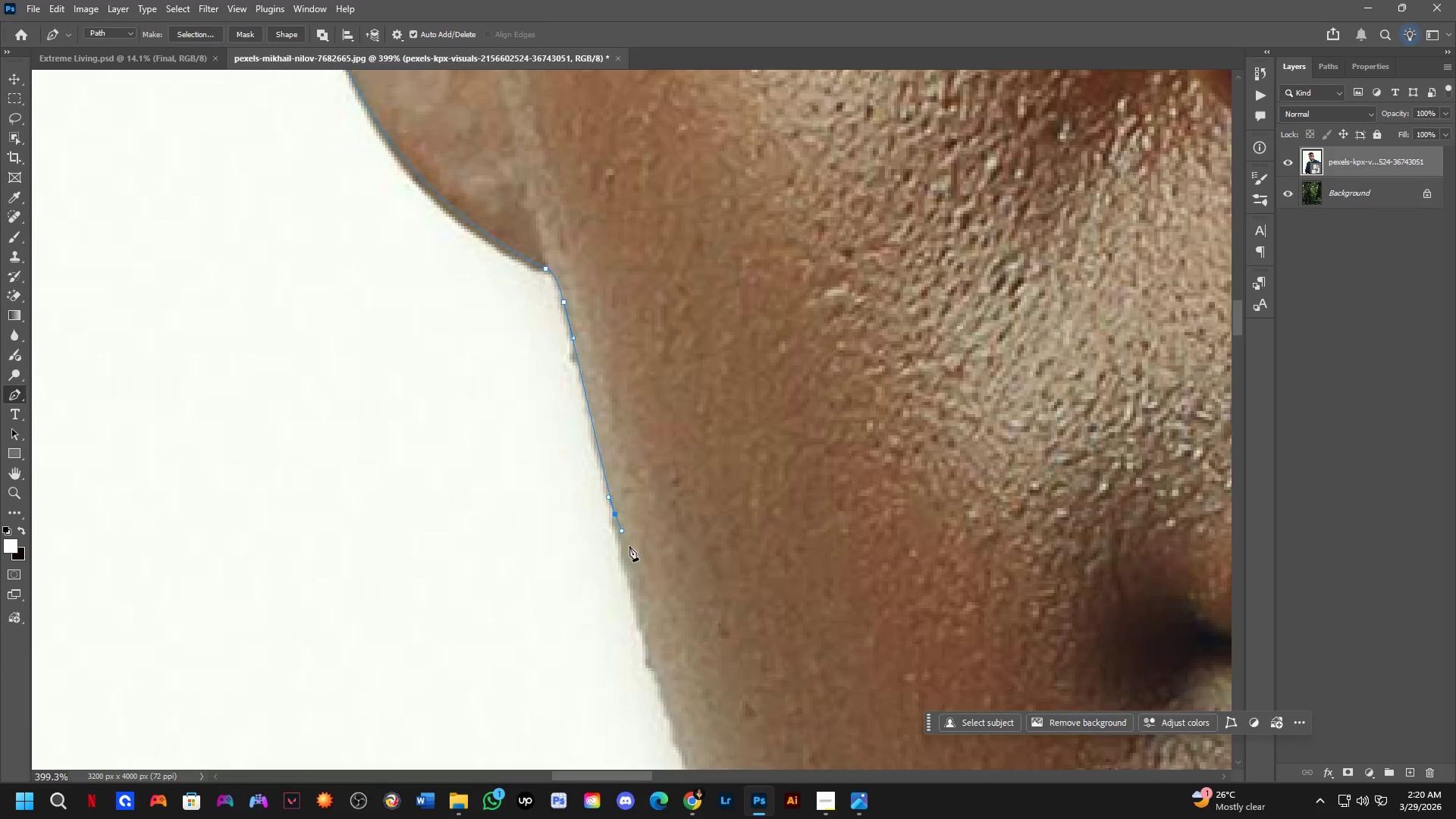 
hold_key(key=Space, duration=0.5)
 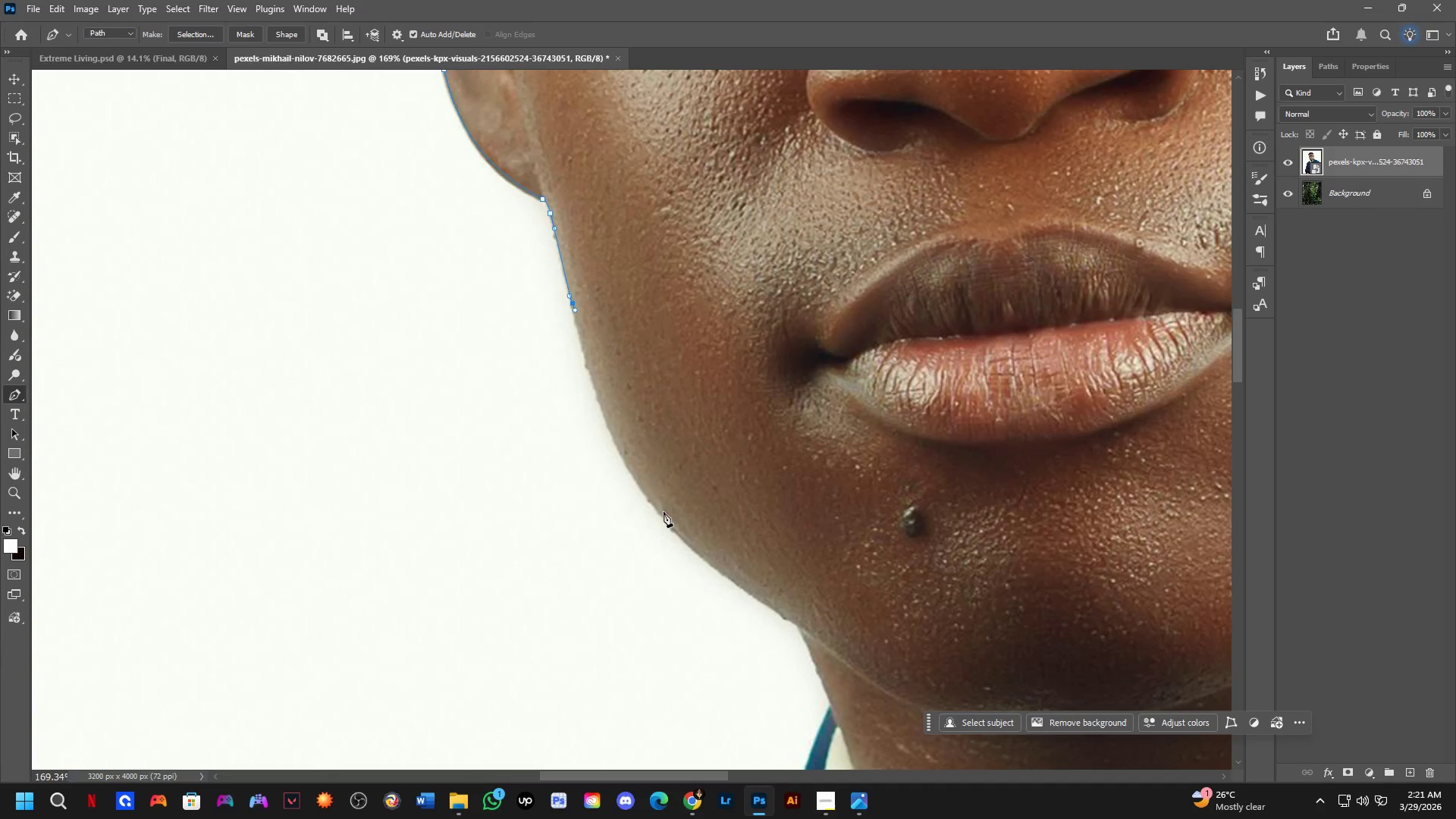 
left_click_drag(start_coordinate=[679, 599], to_coordinate=[604, 297])
 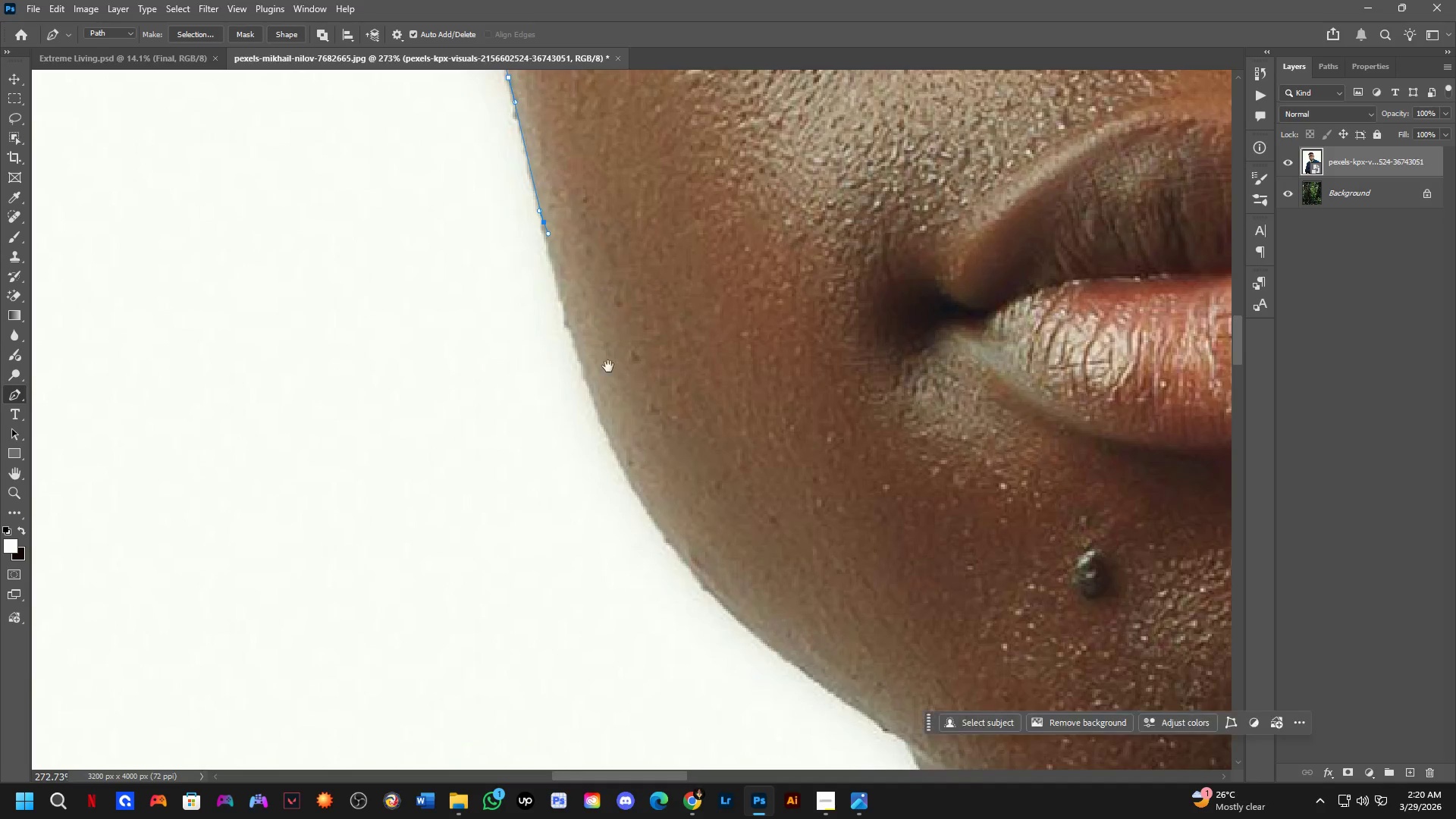 
scroll: coordinate [629, 461], scroll_direction: down, amount: 9.0
 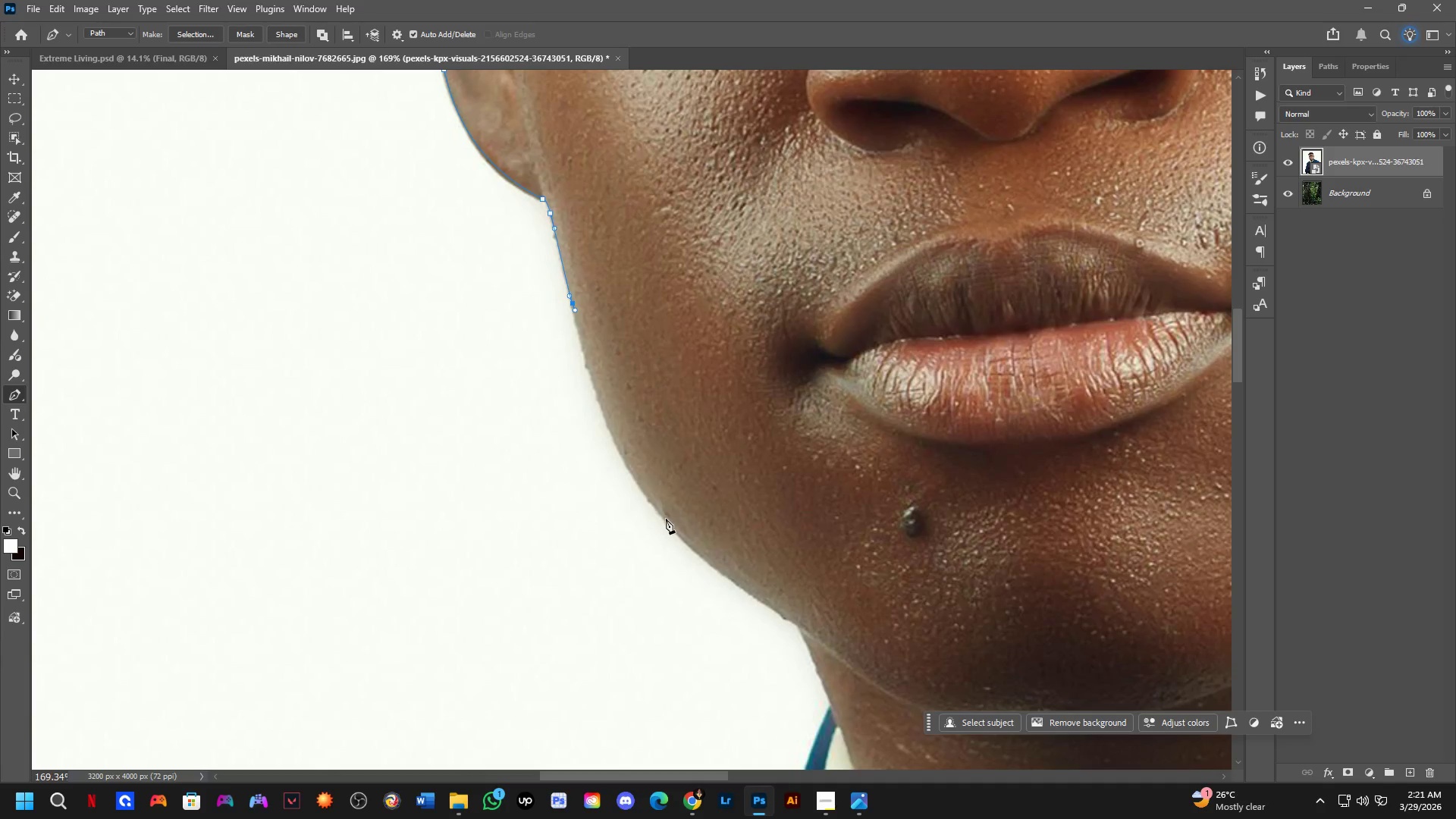 
left_click_drag(start_coordinate=[670, 526], to_coordinate=[726, 566])
 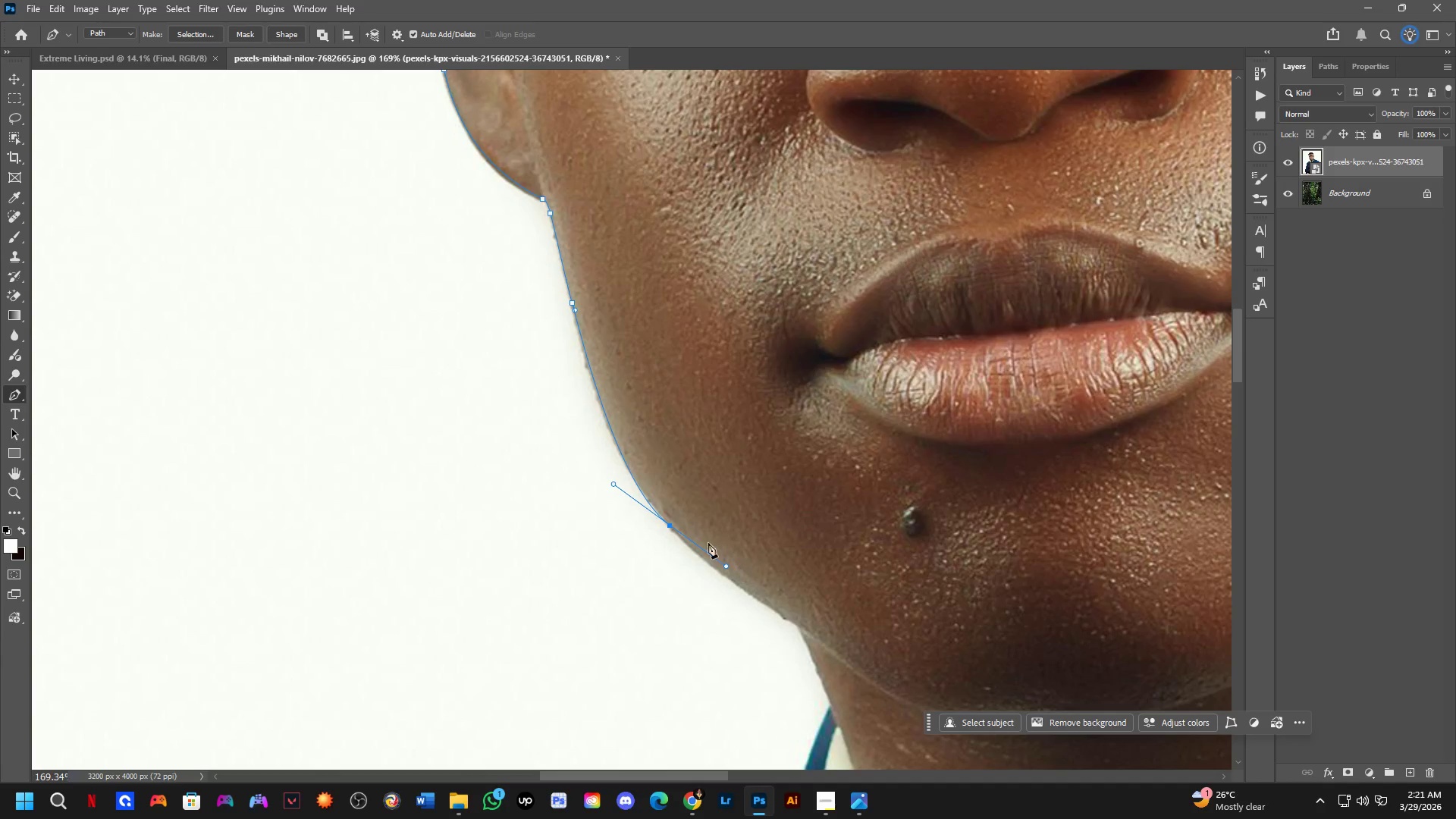 
hold_key(key=ControlLeft, duration=1.5)
 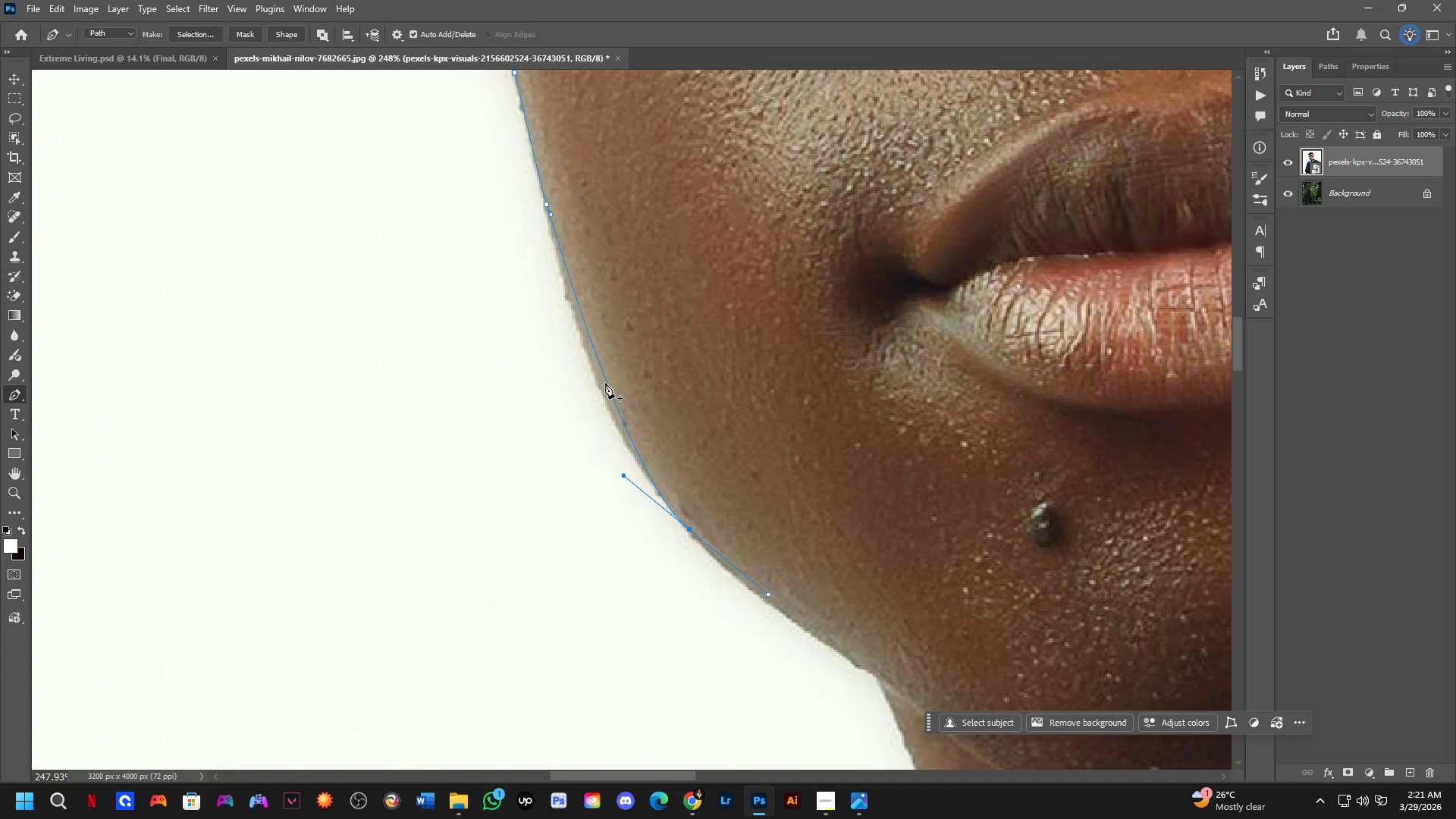 
scroll: coordinate [601, 505], scroll_direction: up, amount: 4.0
 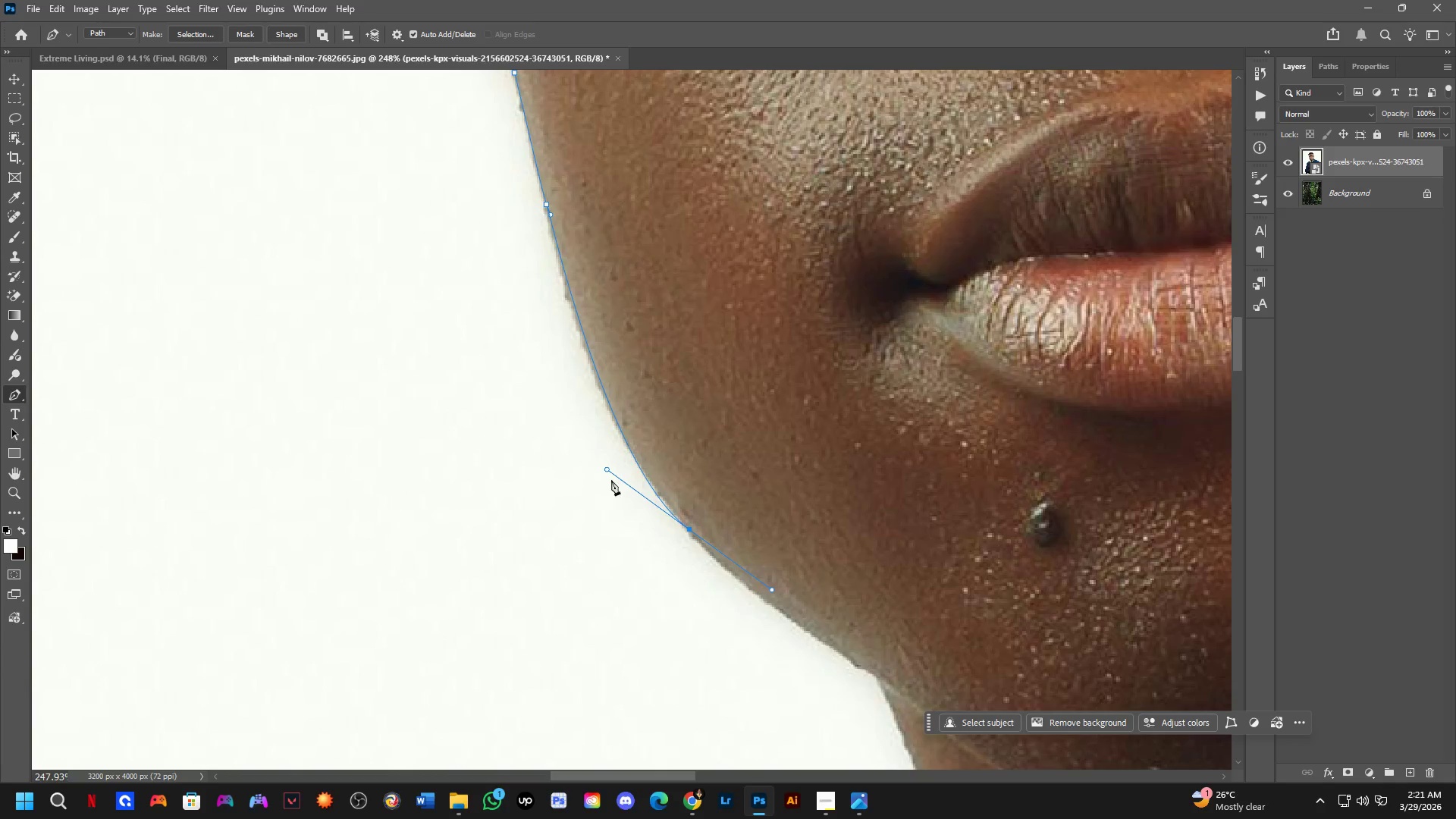 
left_click_drag(start_coordinate=[606, 467], to_coordinate=[623, 473])
 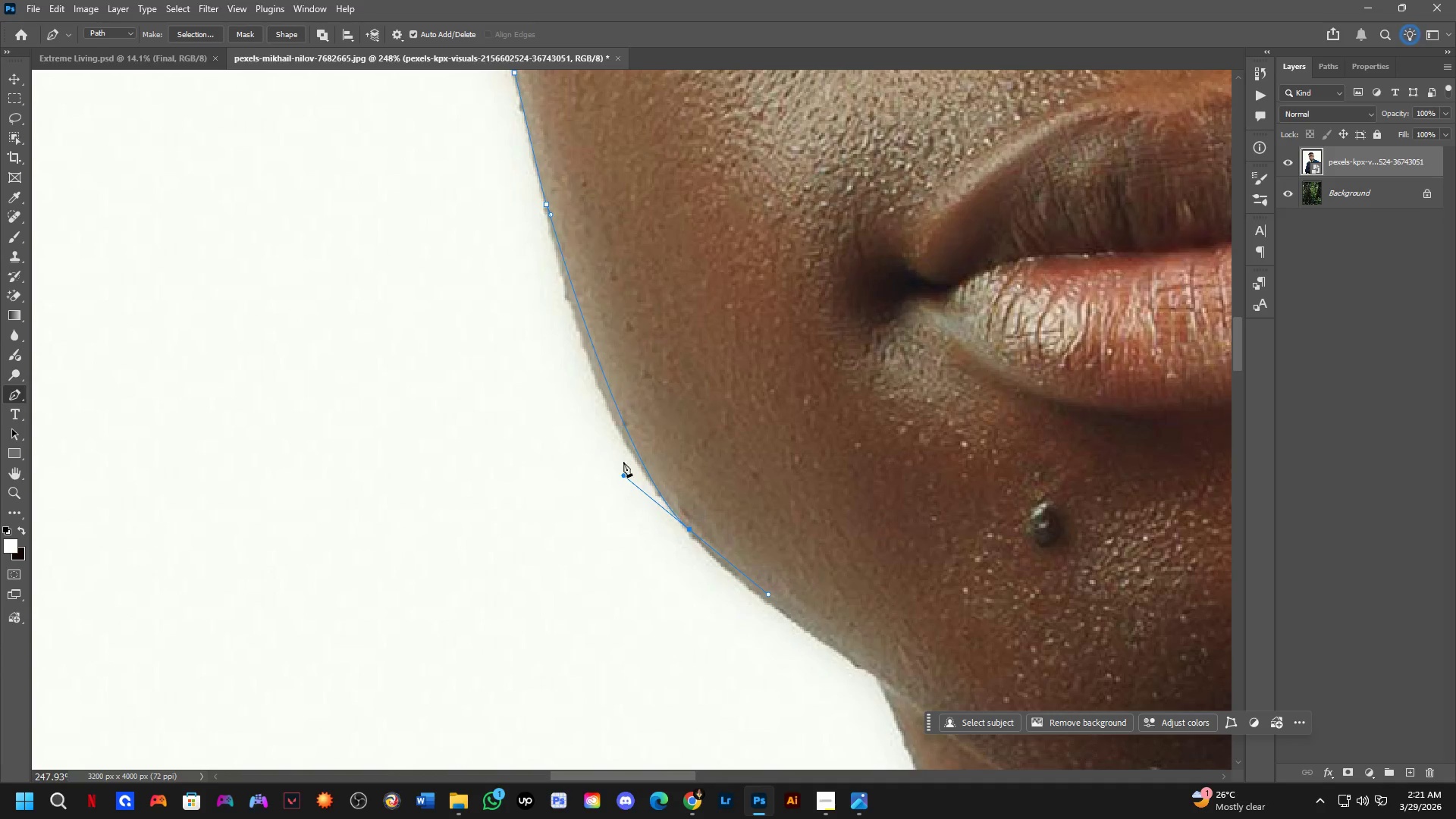 
key(Control+ControlLeft)
 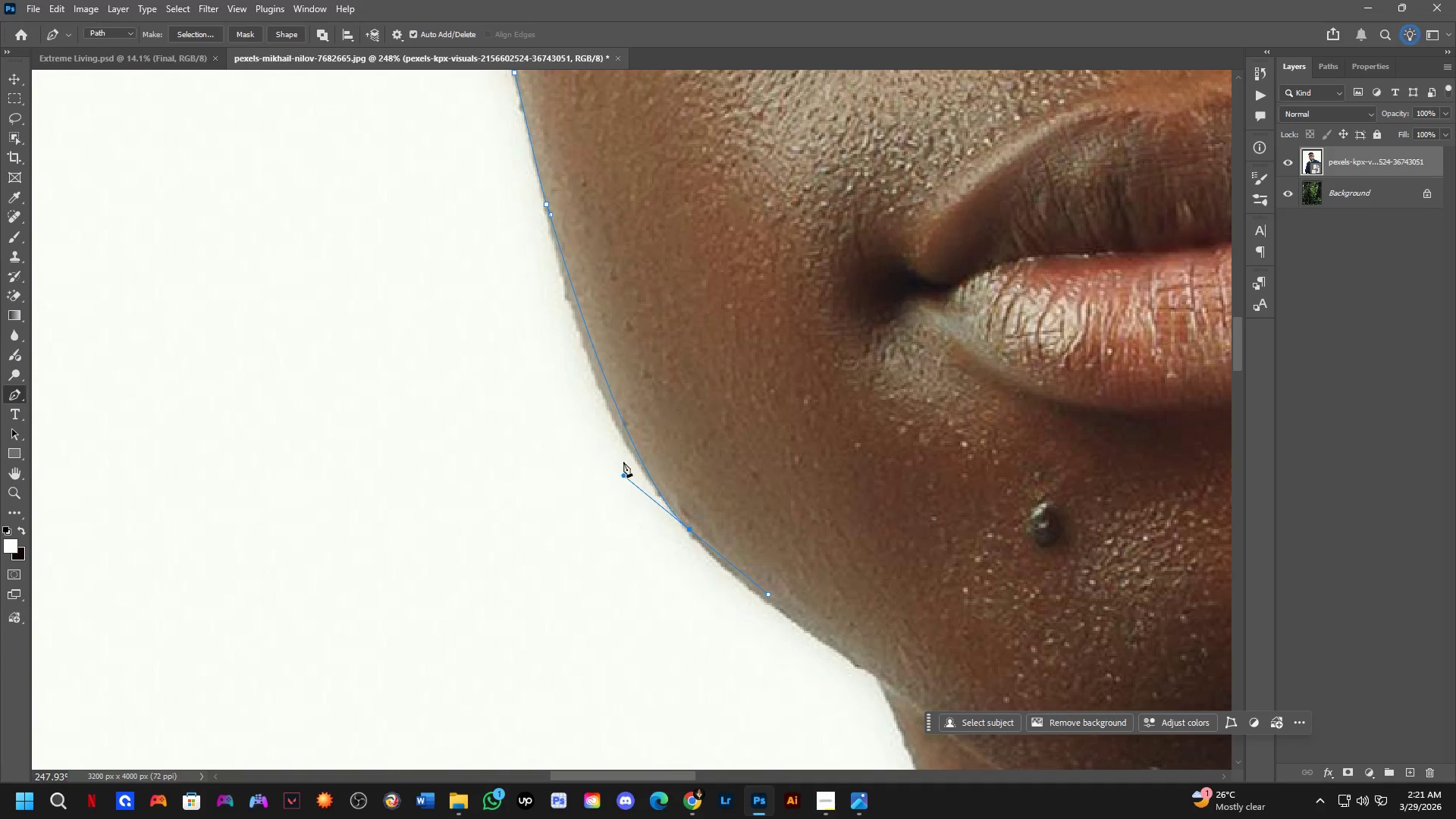 
key(Control+ControlLeft)
 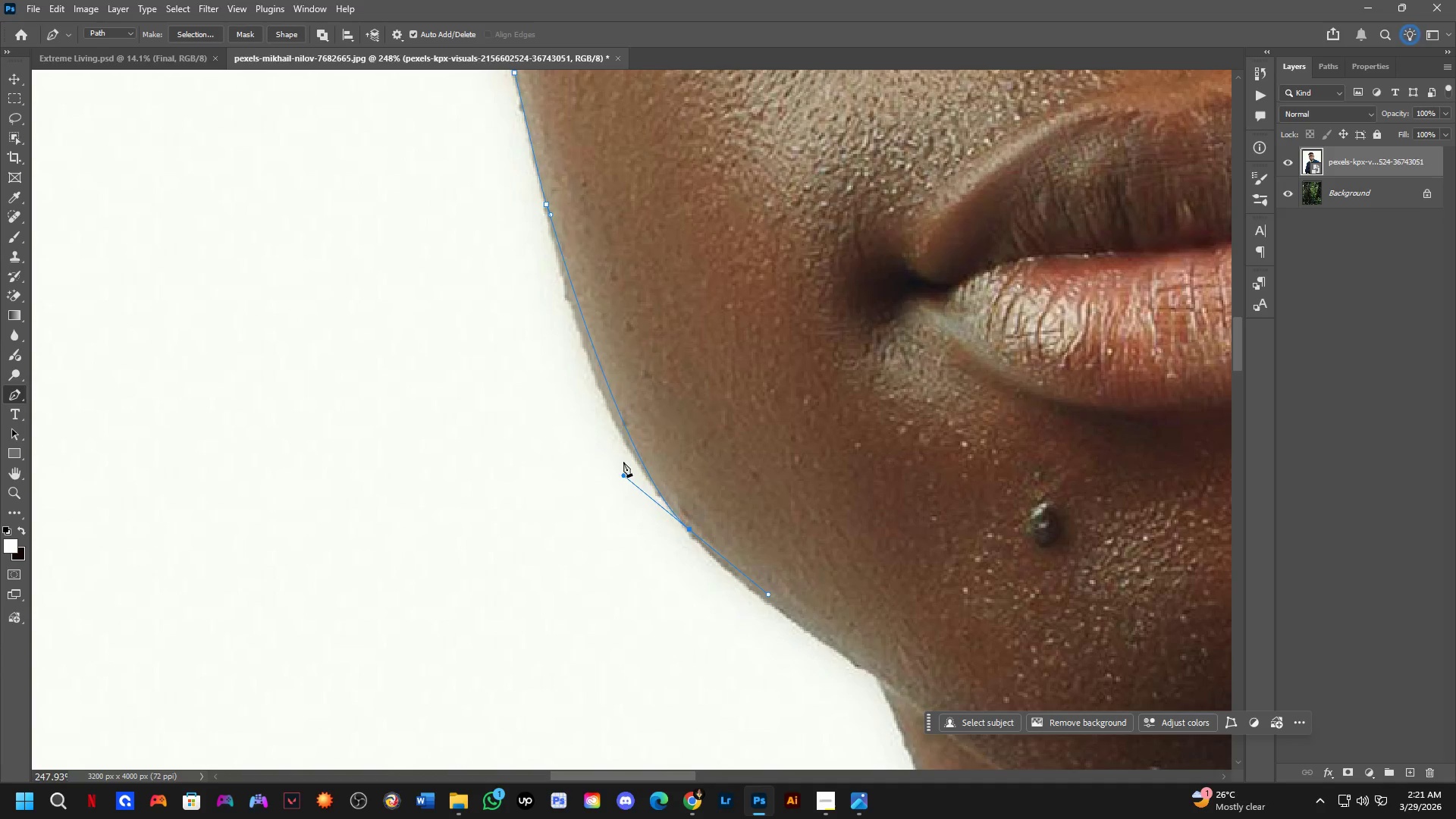 
key(Control+ControlLeft)
 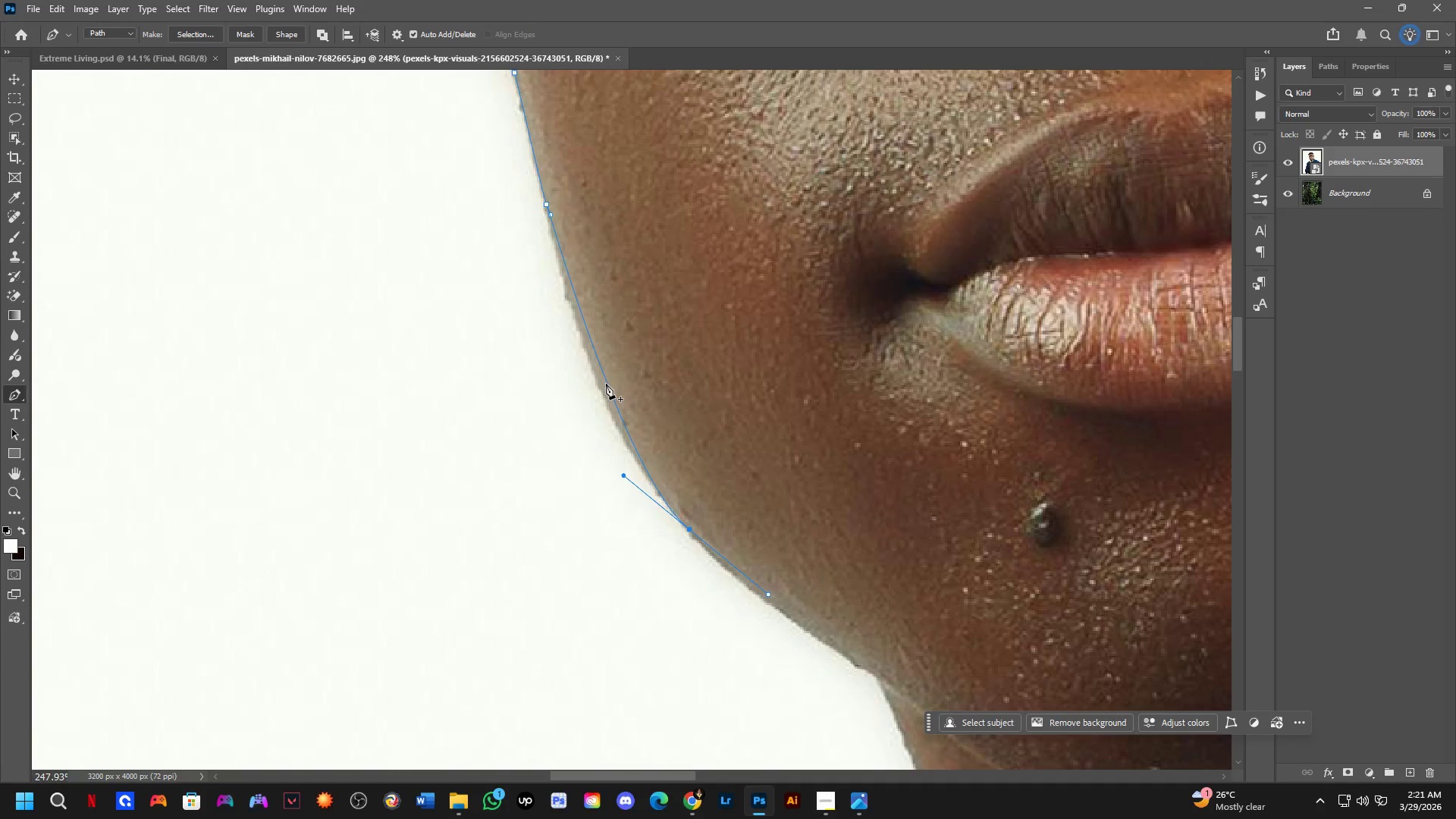 
left_click([609, 387])
 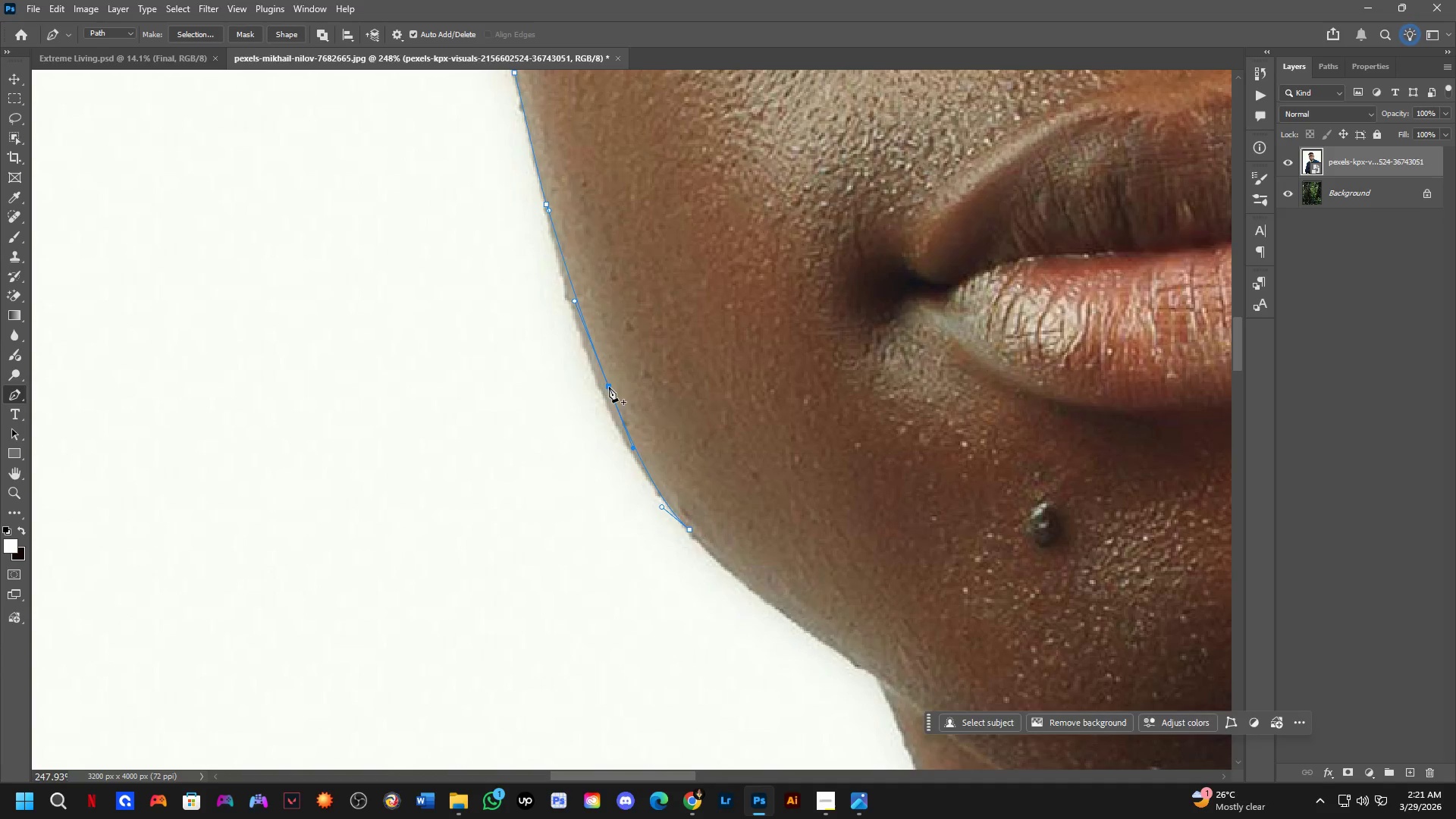 
hold_key(key=ControlLeft, duration=1.31)
left_click_drag(start_coordinate=[609, 387], to_coordinate=[606, 391])
 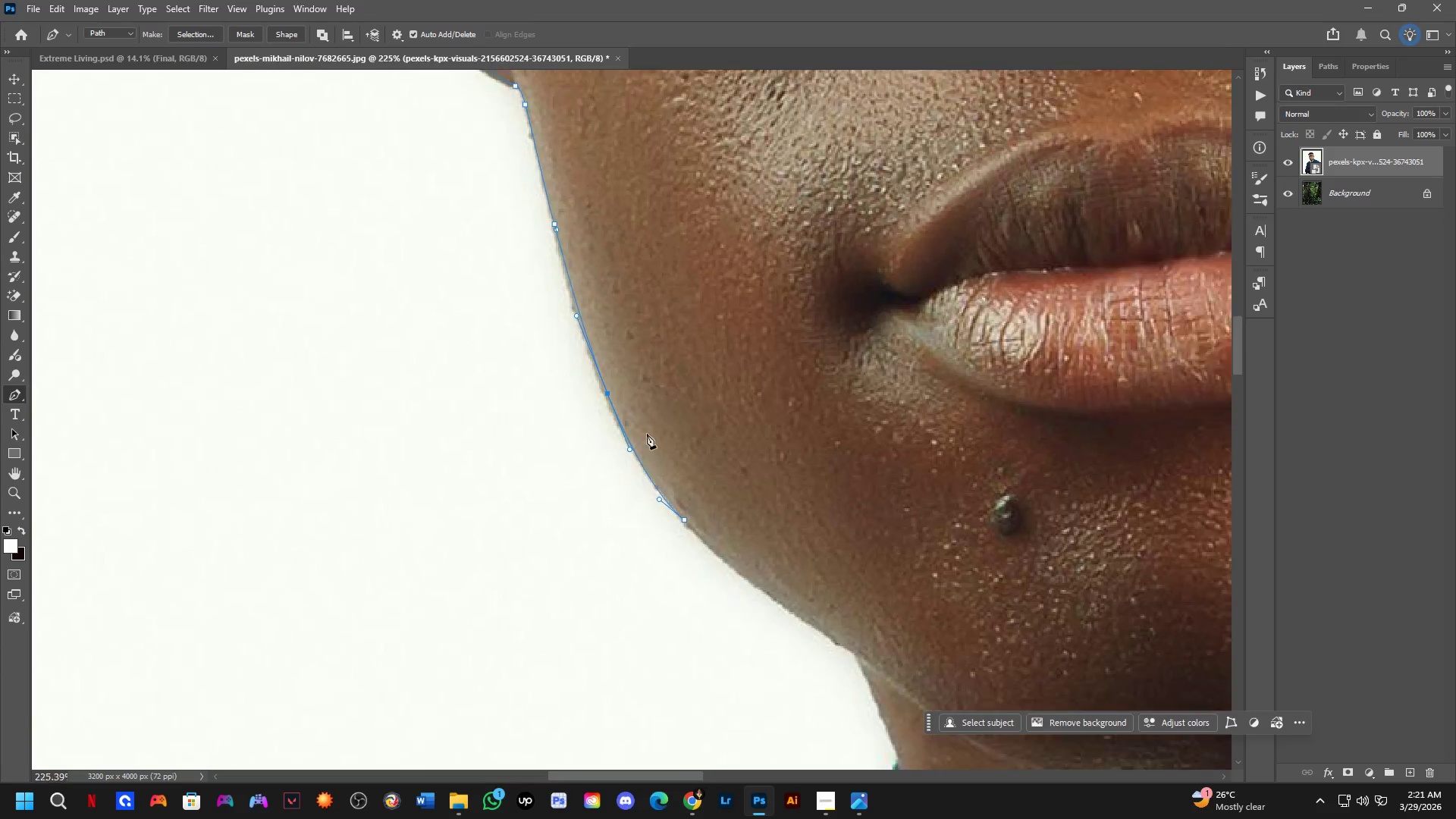 
scroll: coordinate [648, 436], scroll_direction: down, amount: 2.0
 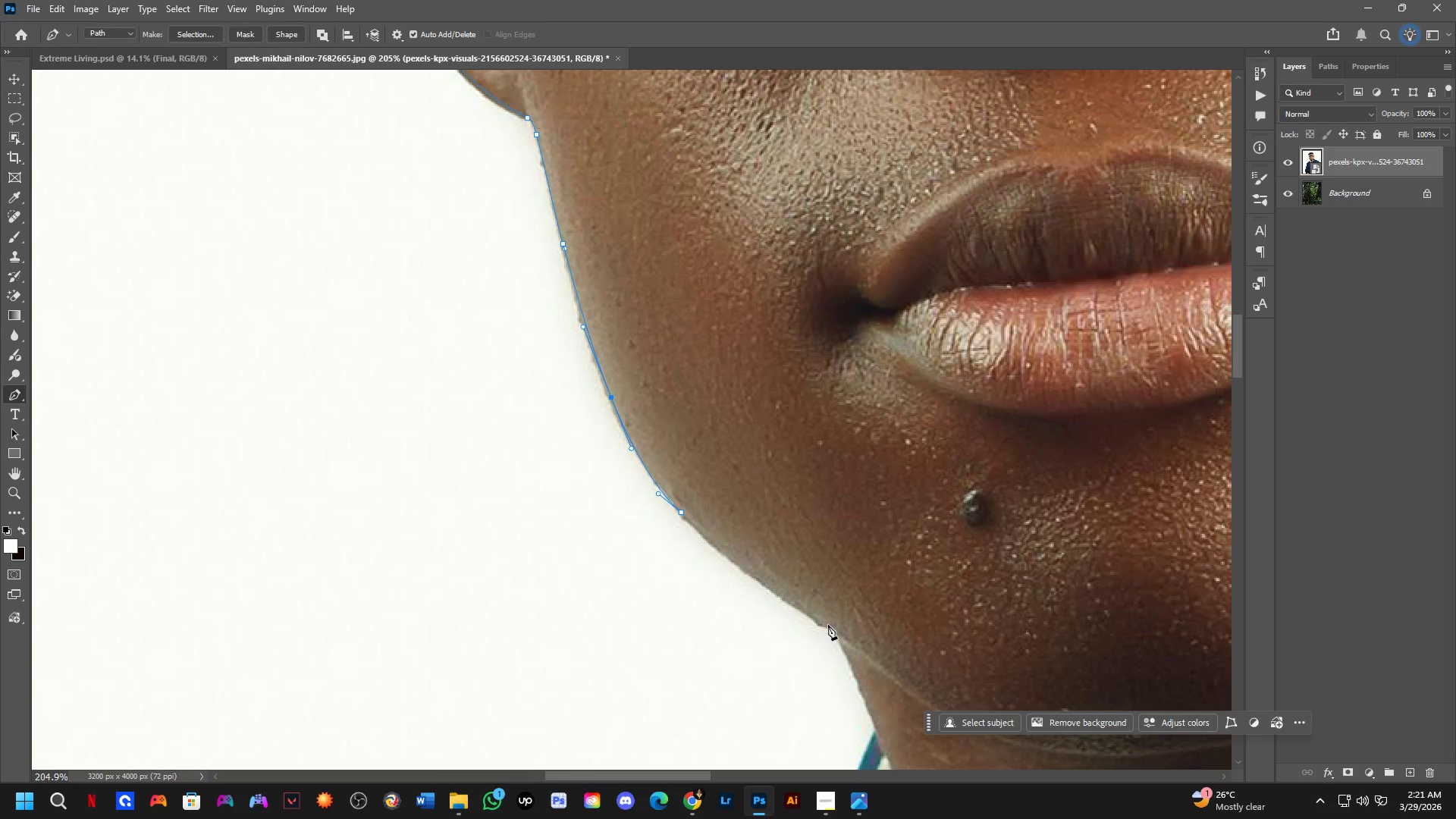 
left_click([828, 625])
 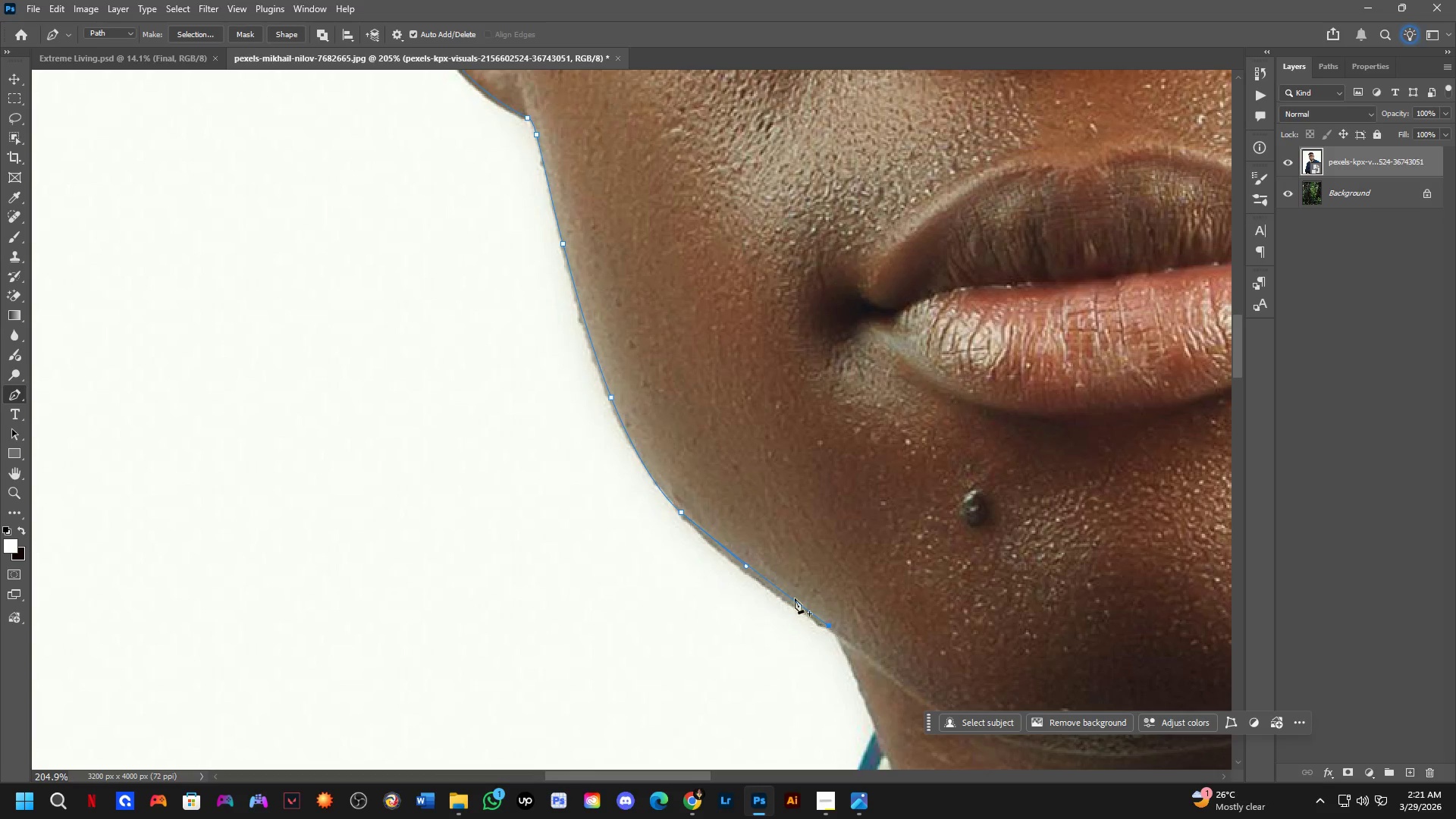 
left_click([746, 566])
 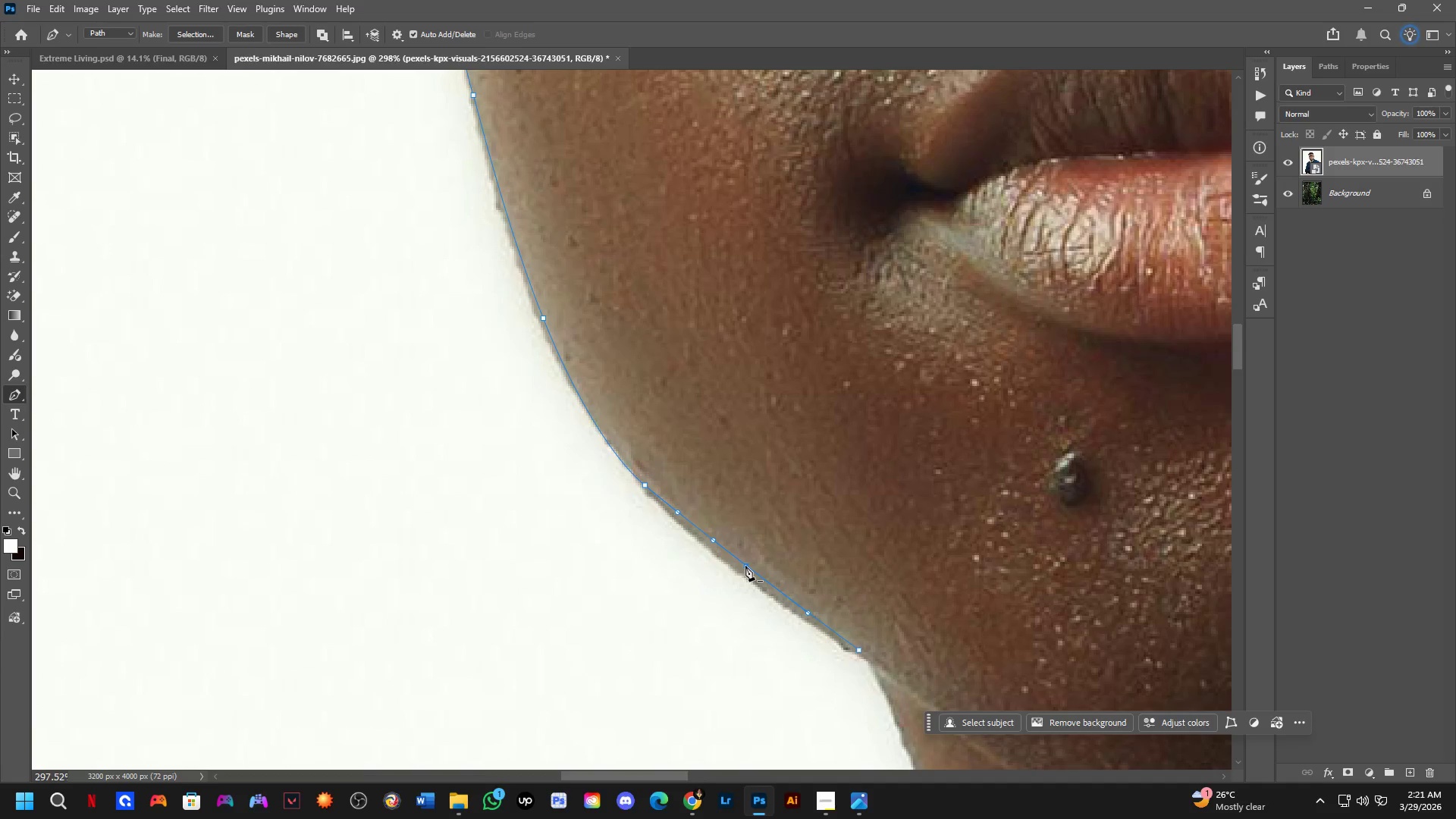 
scroll: coordinate [758, 569], scroll_direction: up, amount: 4.0
 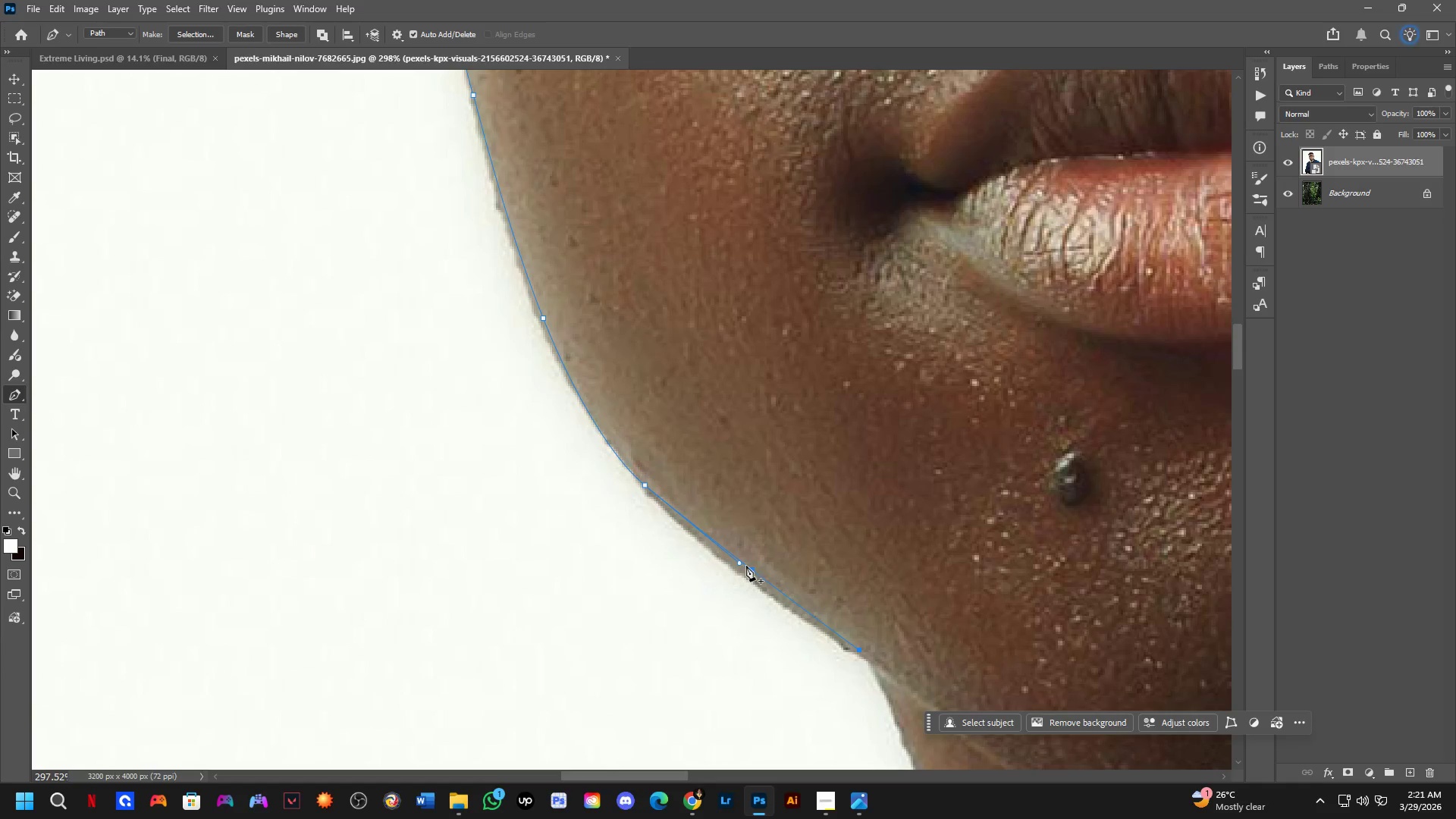 
hold_key(key=ControlLeft, duration=1.5)
left_click_drag(start_coordinate=[748, 565], to_coordinate=[742, 571])
 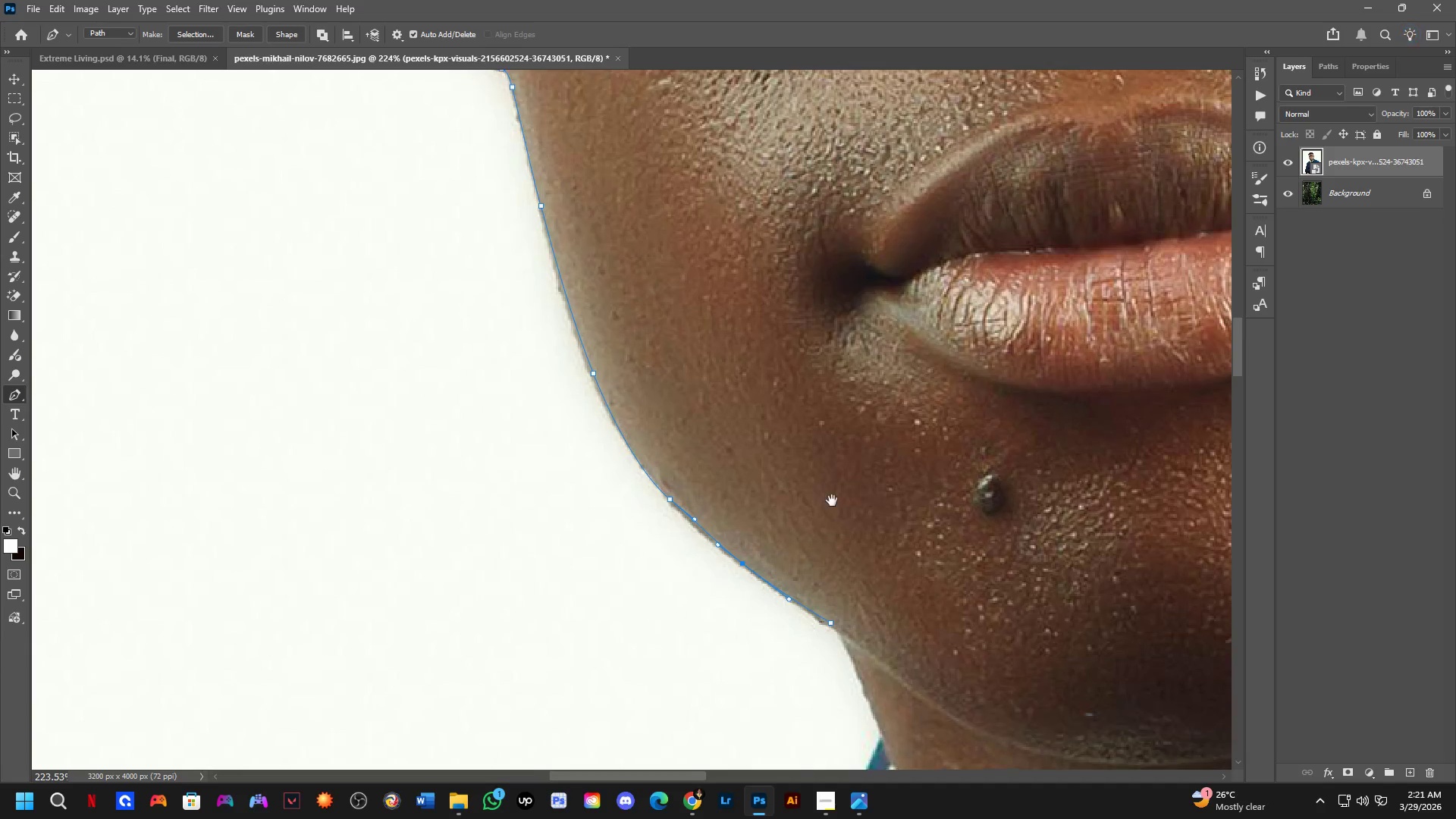 
hold_key(key=ControlLeft, duration=0.94)
 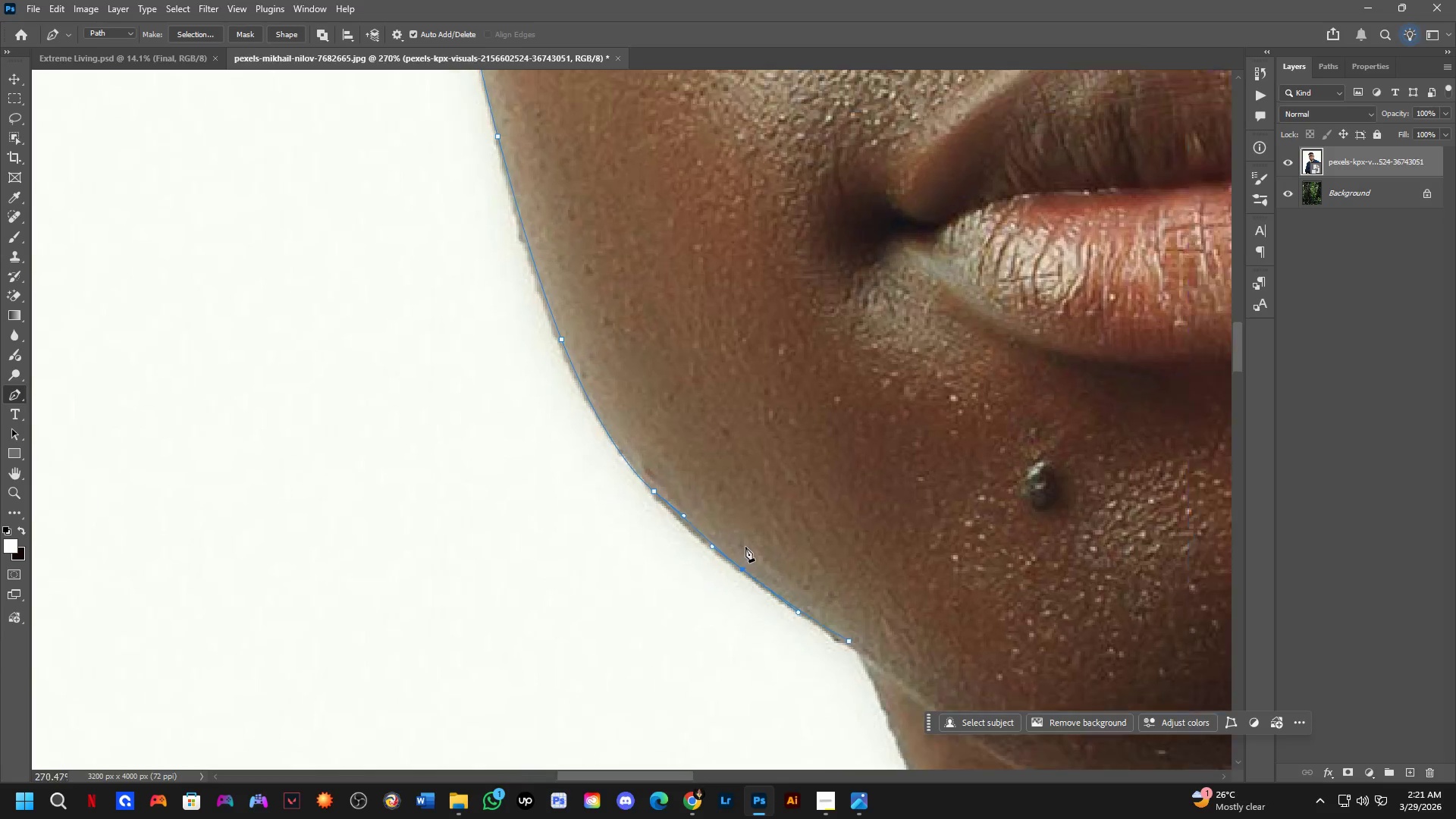 
hold_key(key=Space, duration=0.58)
 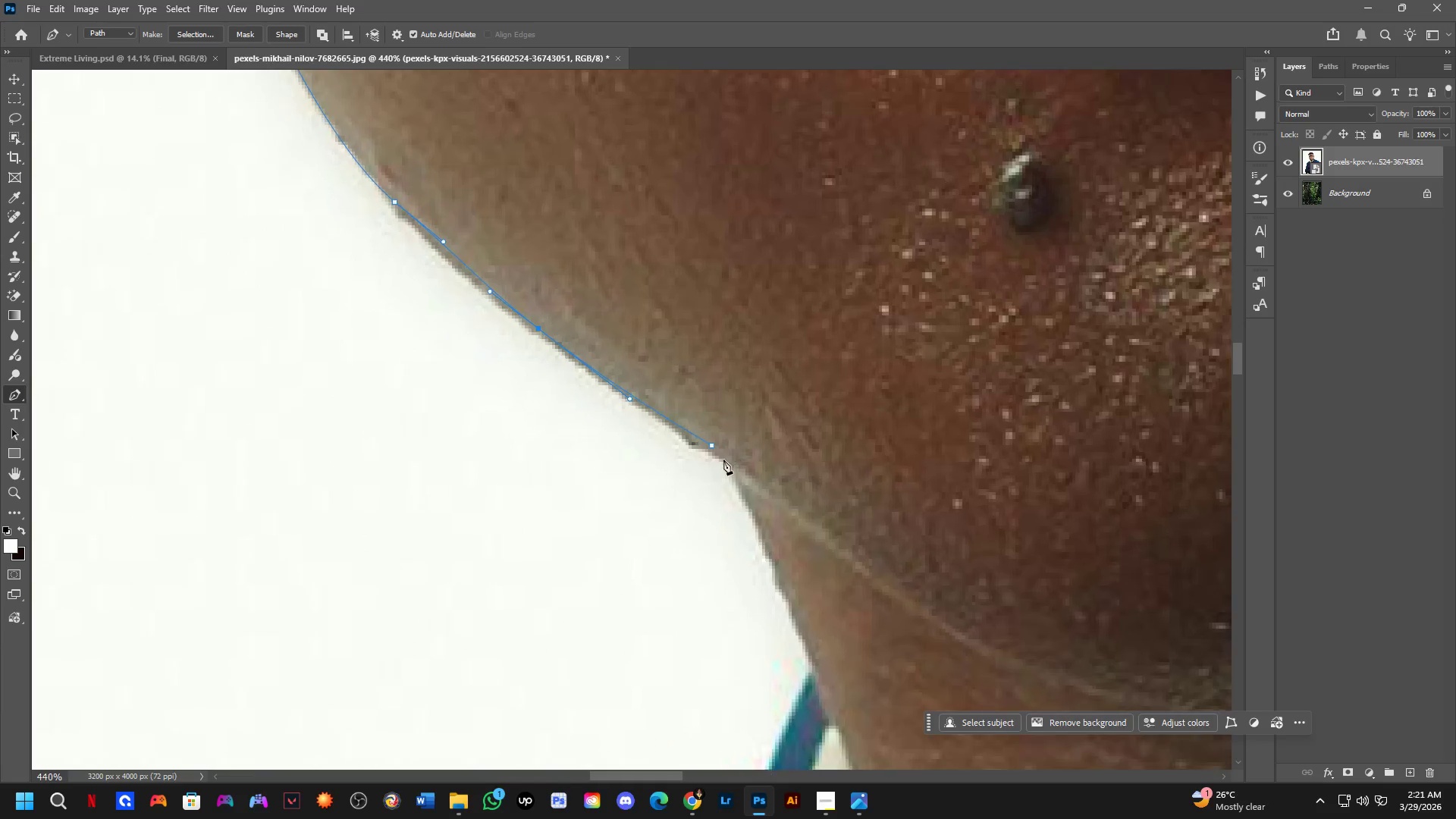 
left_click_drag(start_coordinate=[834, 507], to_coordinate=[735, 341])
 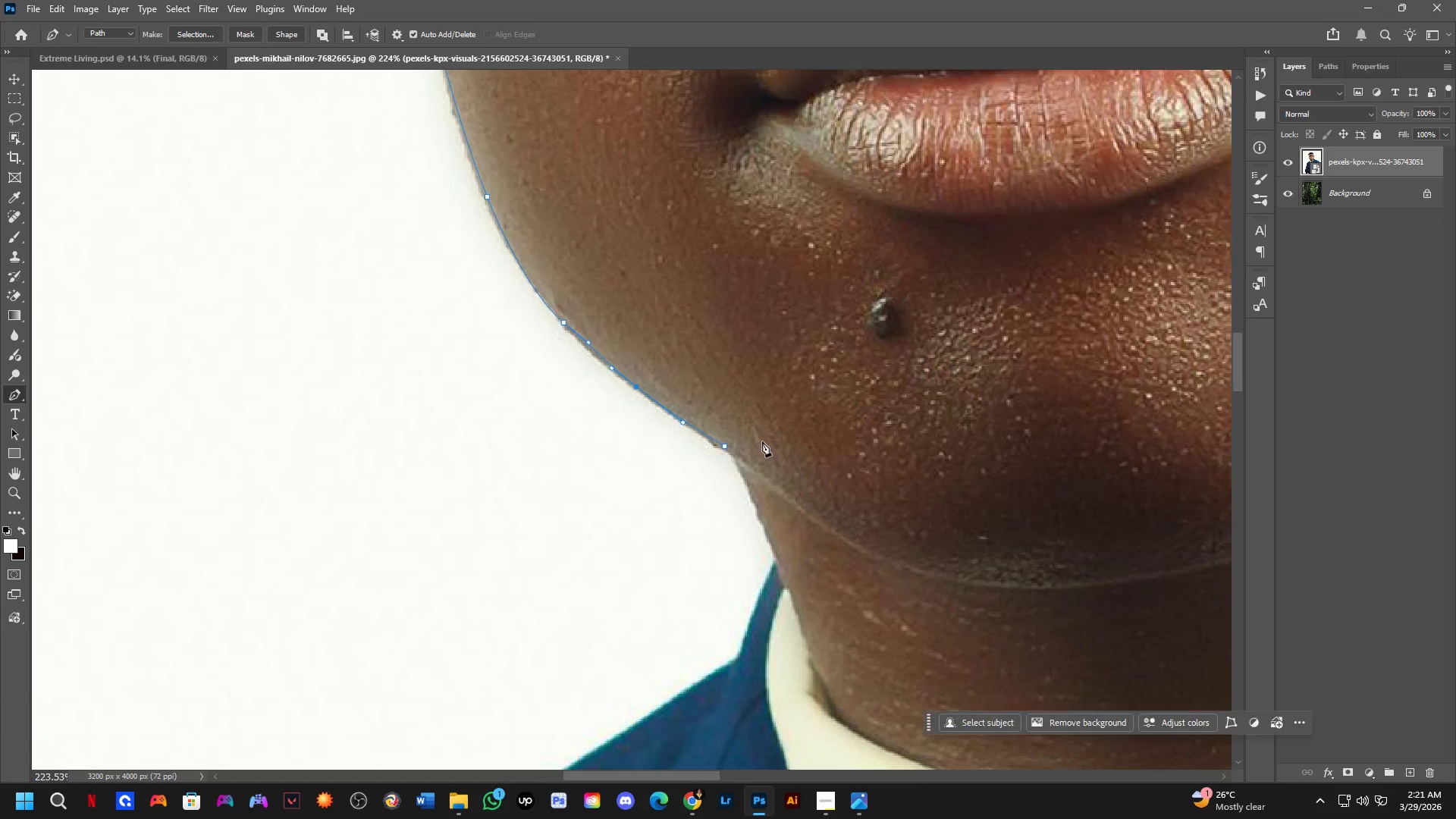 
scroll: coordinate [747, 546], scroll_direction: down, amount: 3.0
 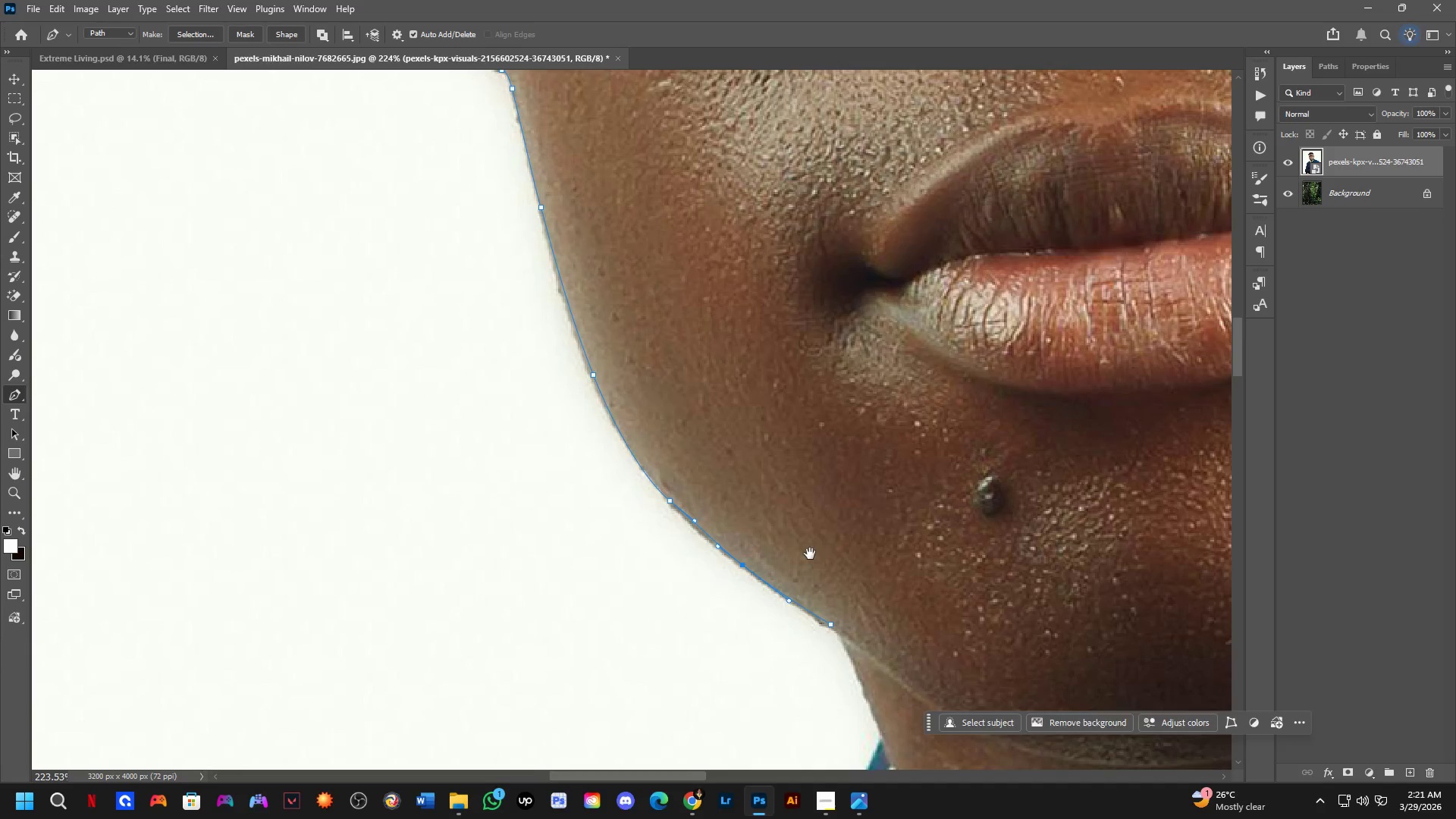 
key(Shift+ShiftLeft)
 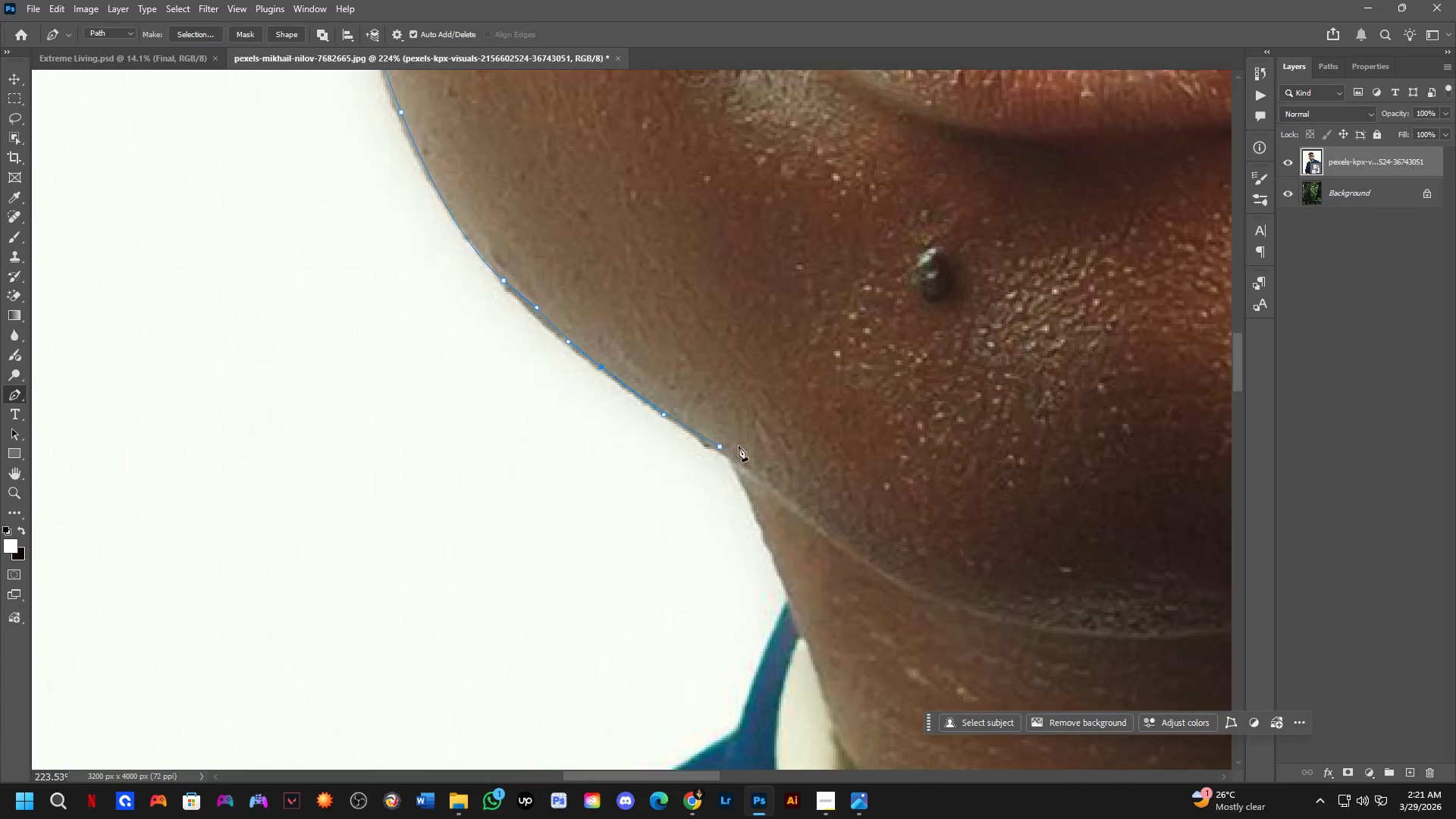 
scroll: coordinate [732, 452], scroll_direction: up, amount: 3.0
 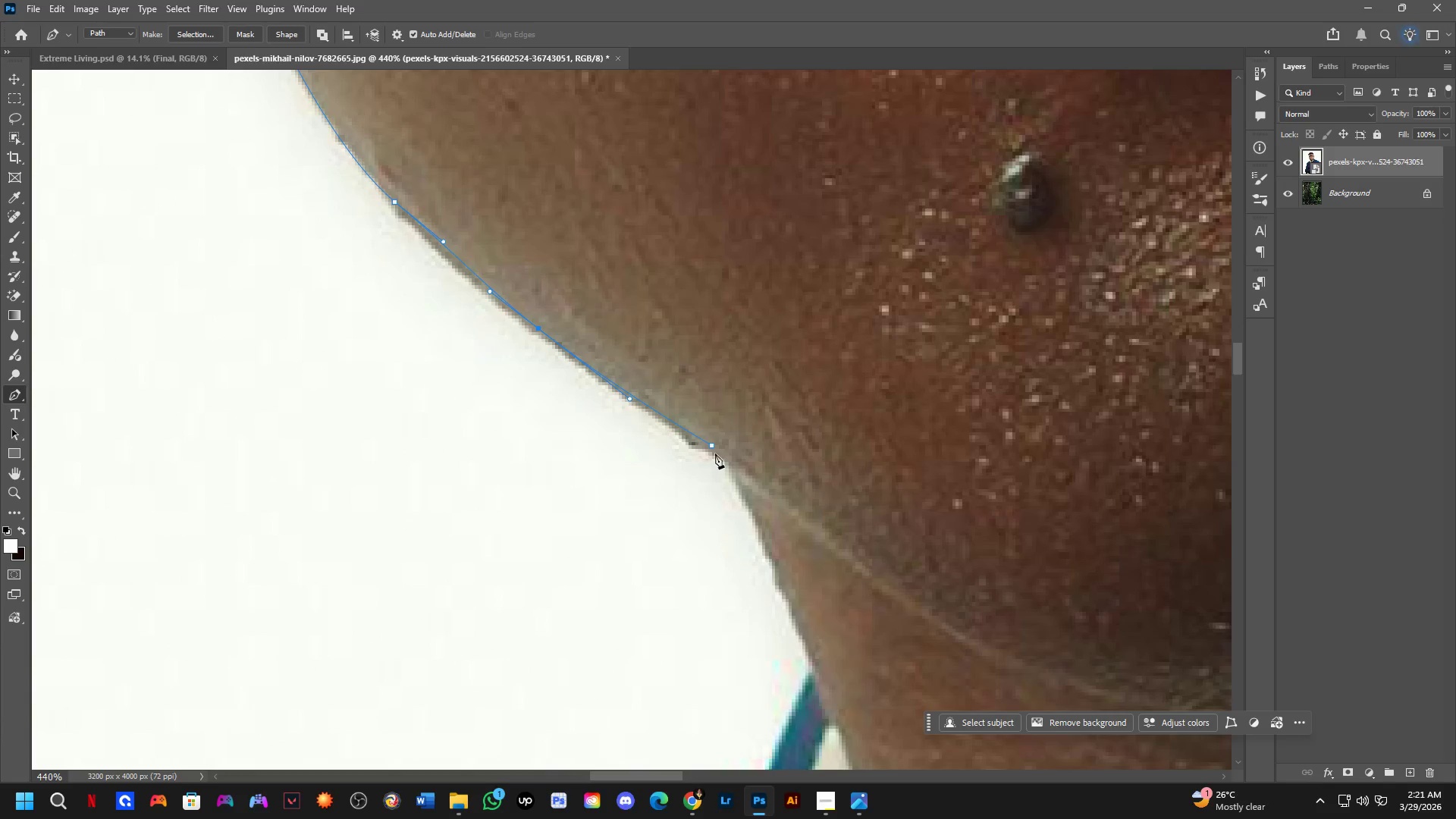 
hold_key(key=AltLeft, duration=0.36)
 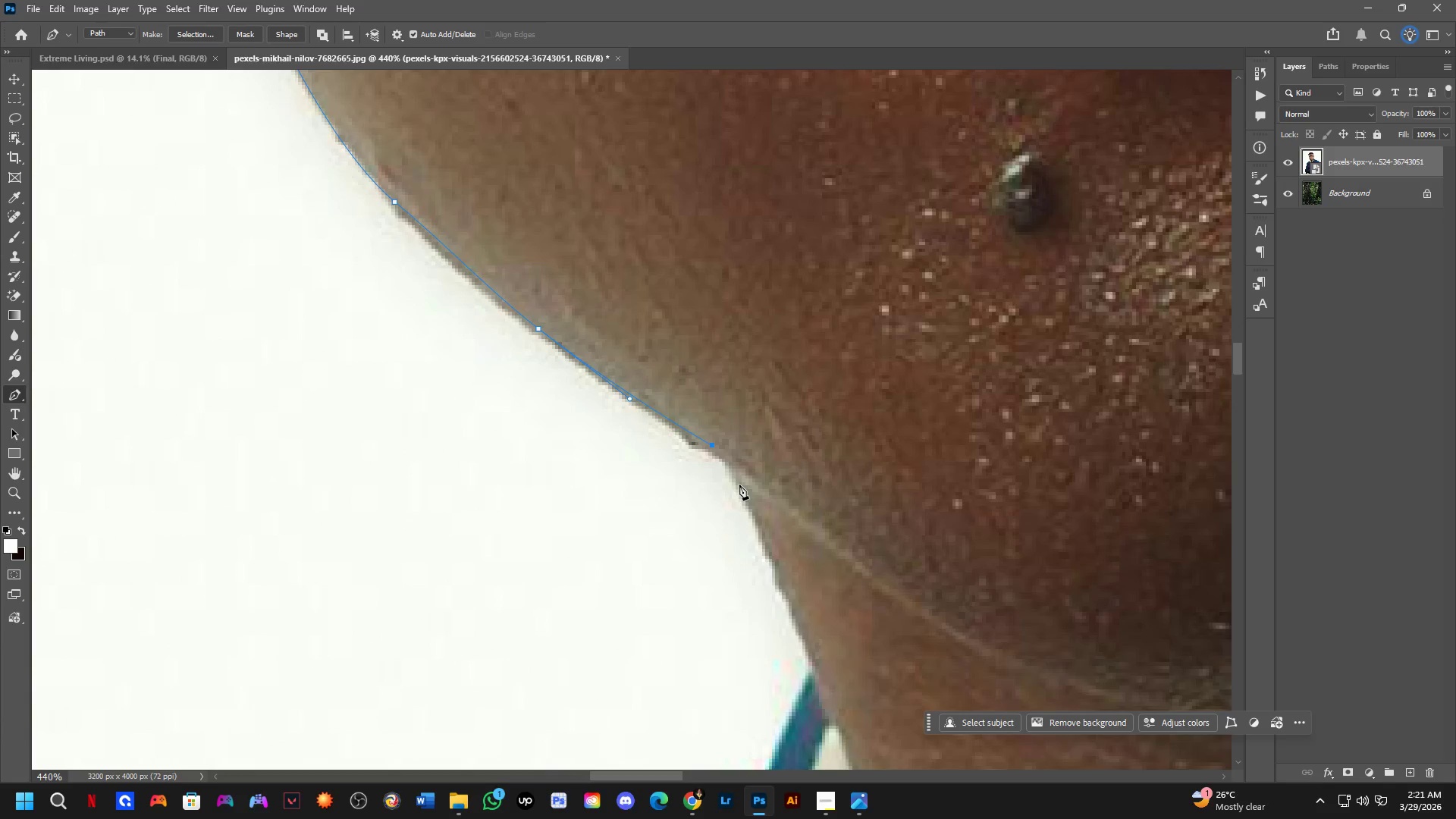 
left_click_drag(start_coordinate=[745, 491], to_coordinate=[757, 526])
 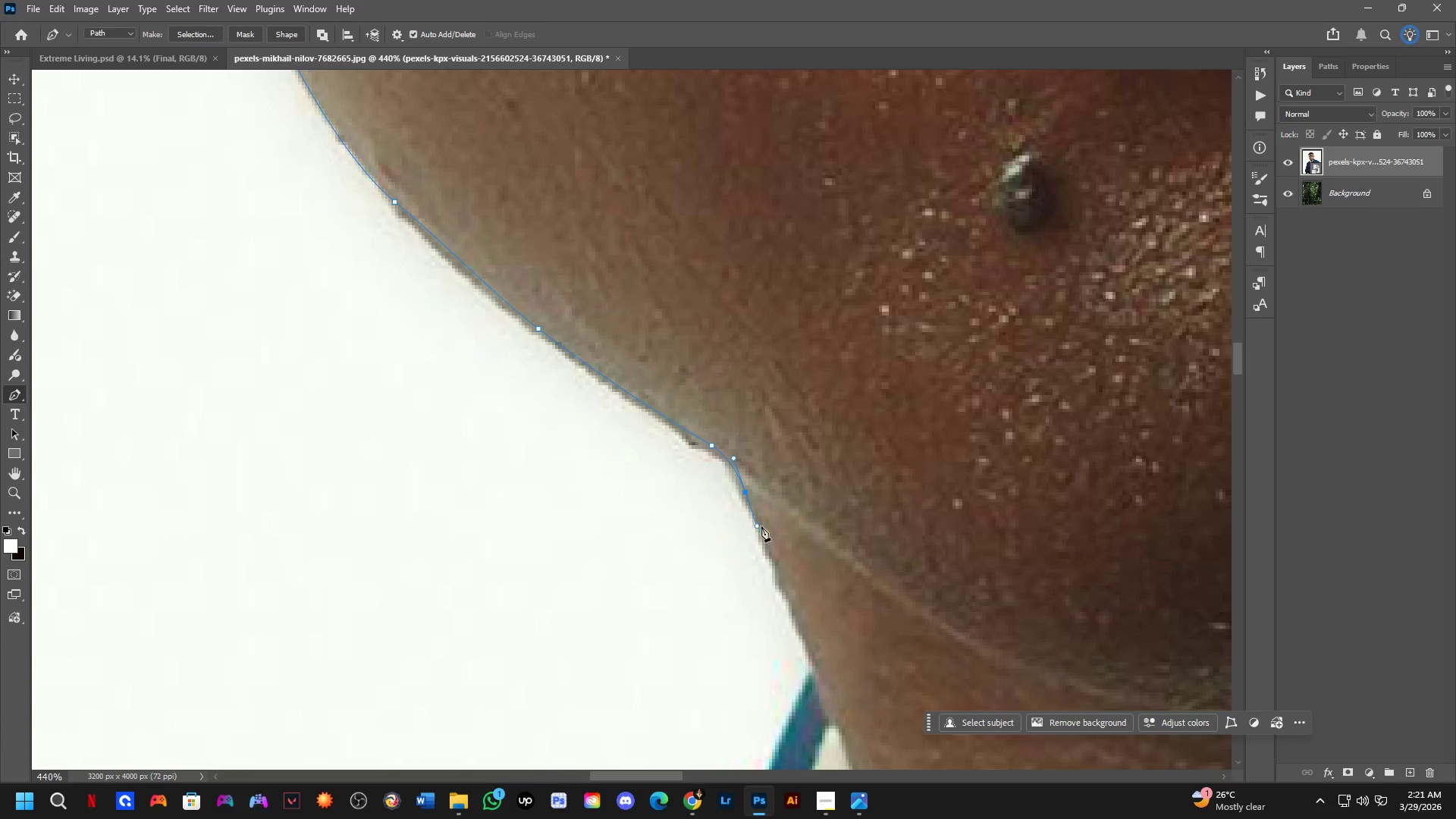 
hold_key(key=Space, duration=0.48)
 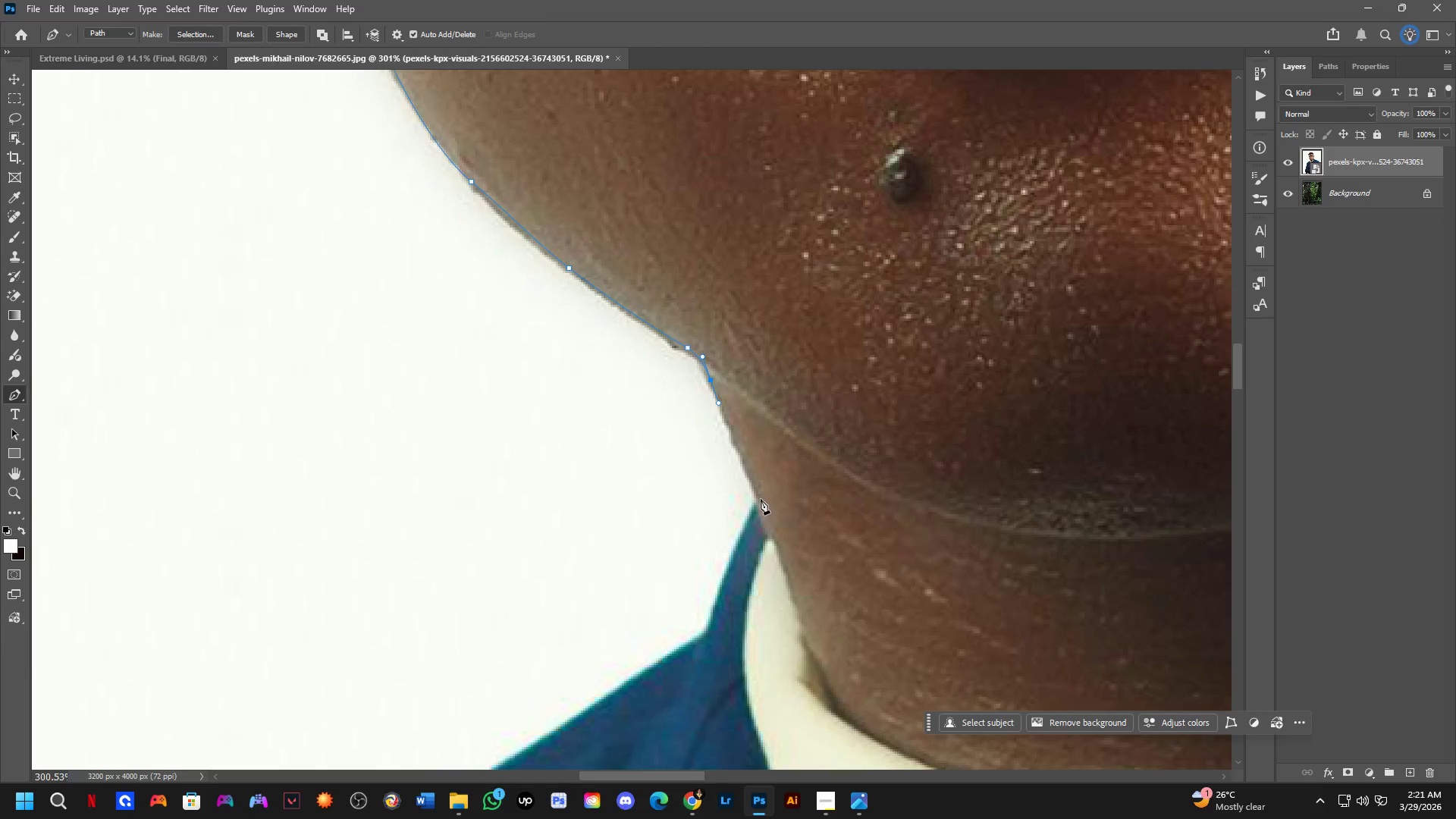 
left_click_drag(start_coordinate=[799, 580], to_coordinate=[758, 456])
 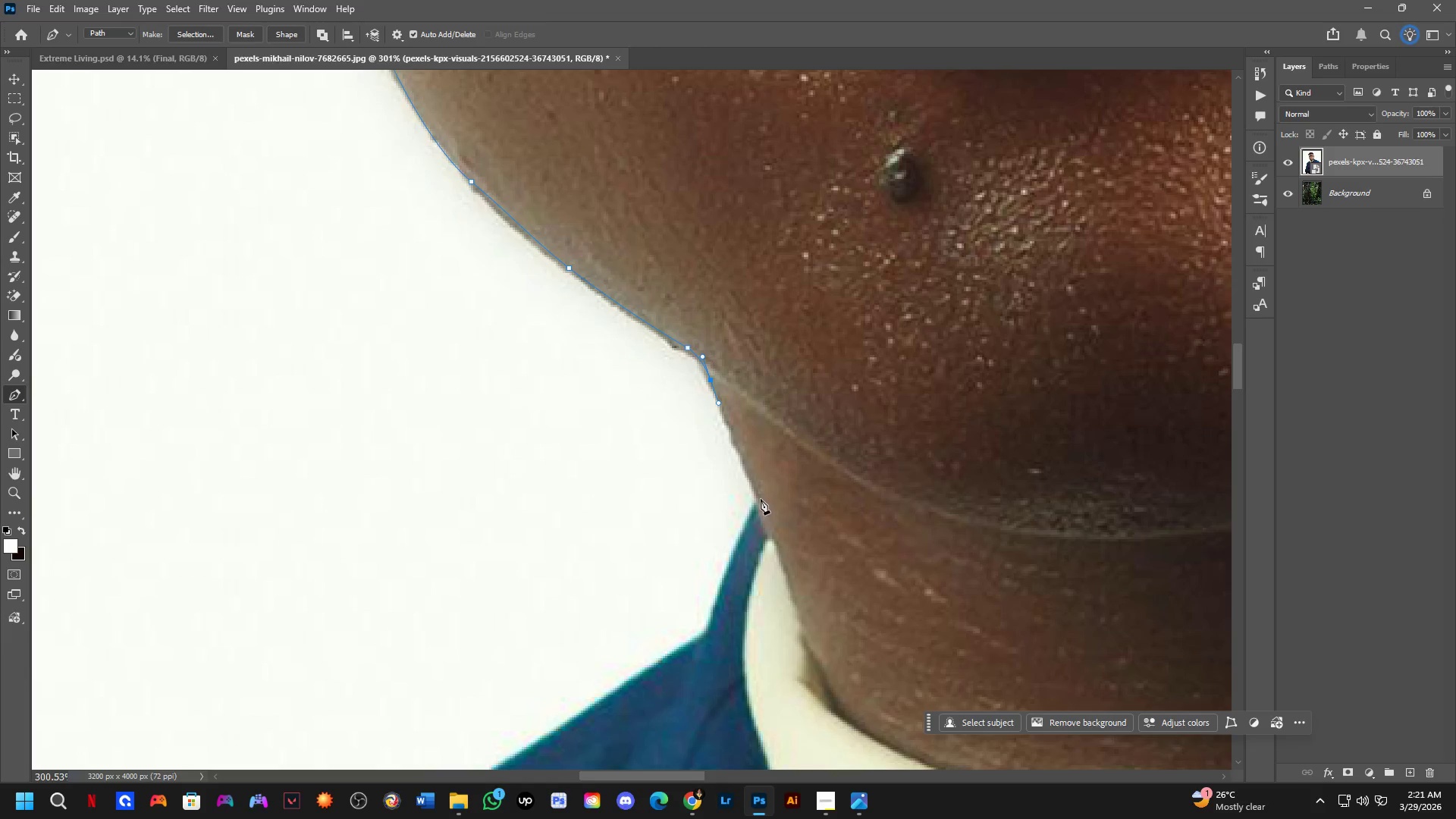 
scroll: coordinate [770, 534], scroll_direction: down, amount: 4.0
 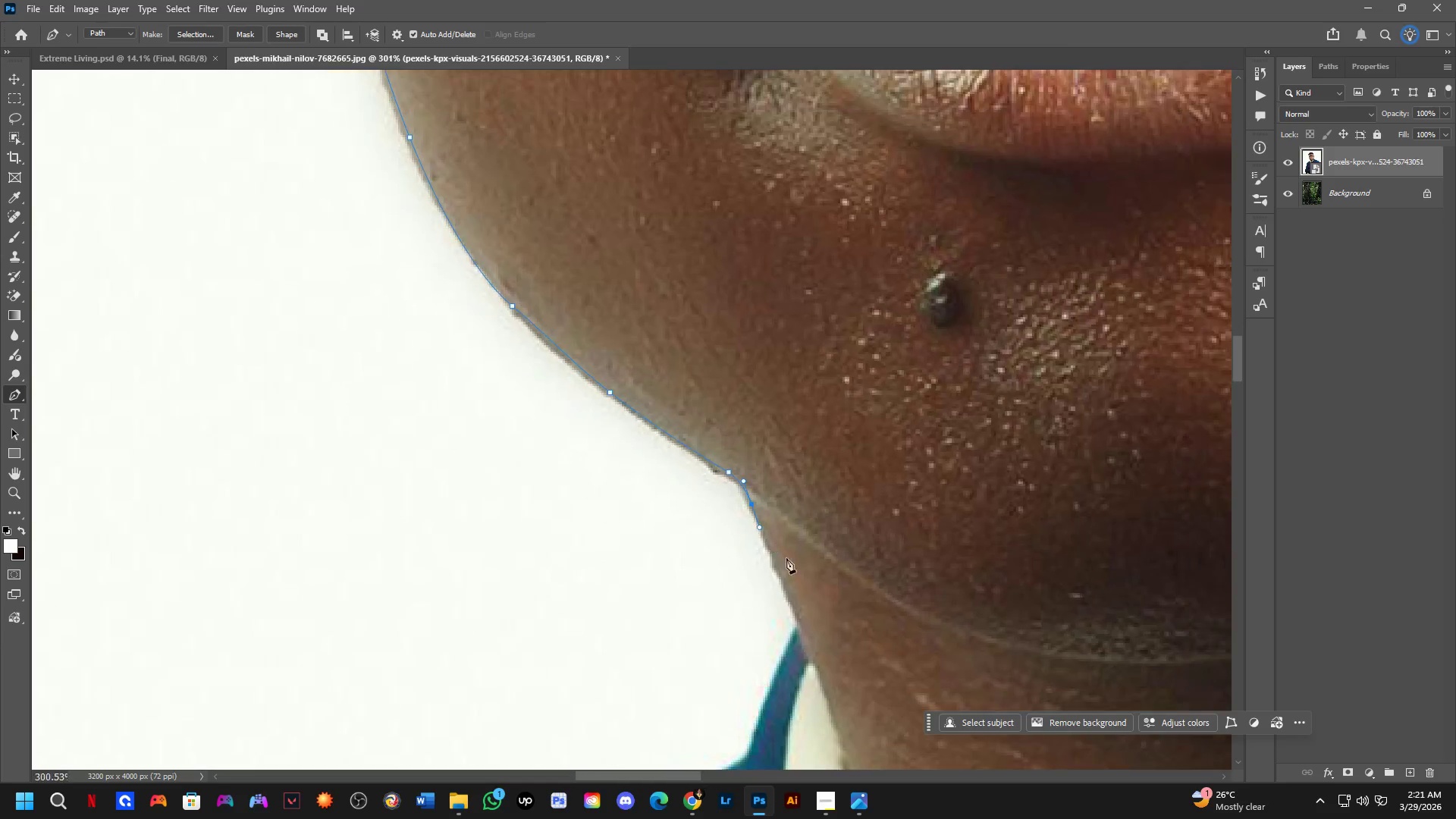 
left_click([761, 499])
 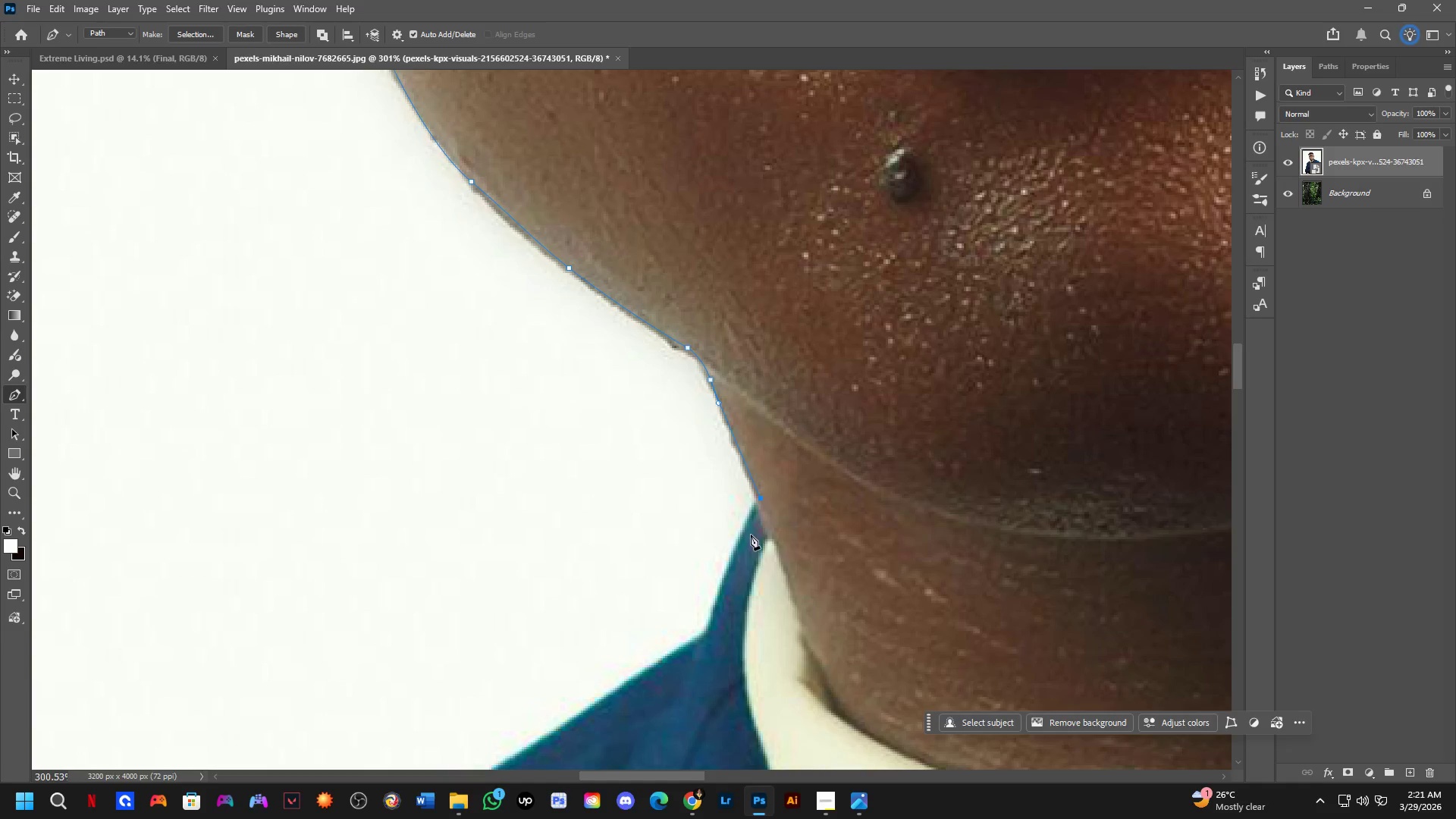 
hold_key(key=Space, duration=0.53)
 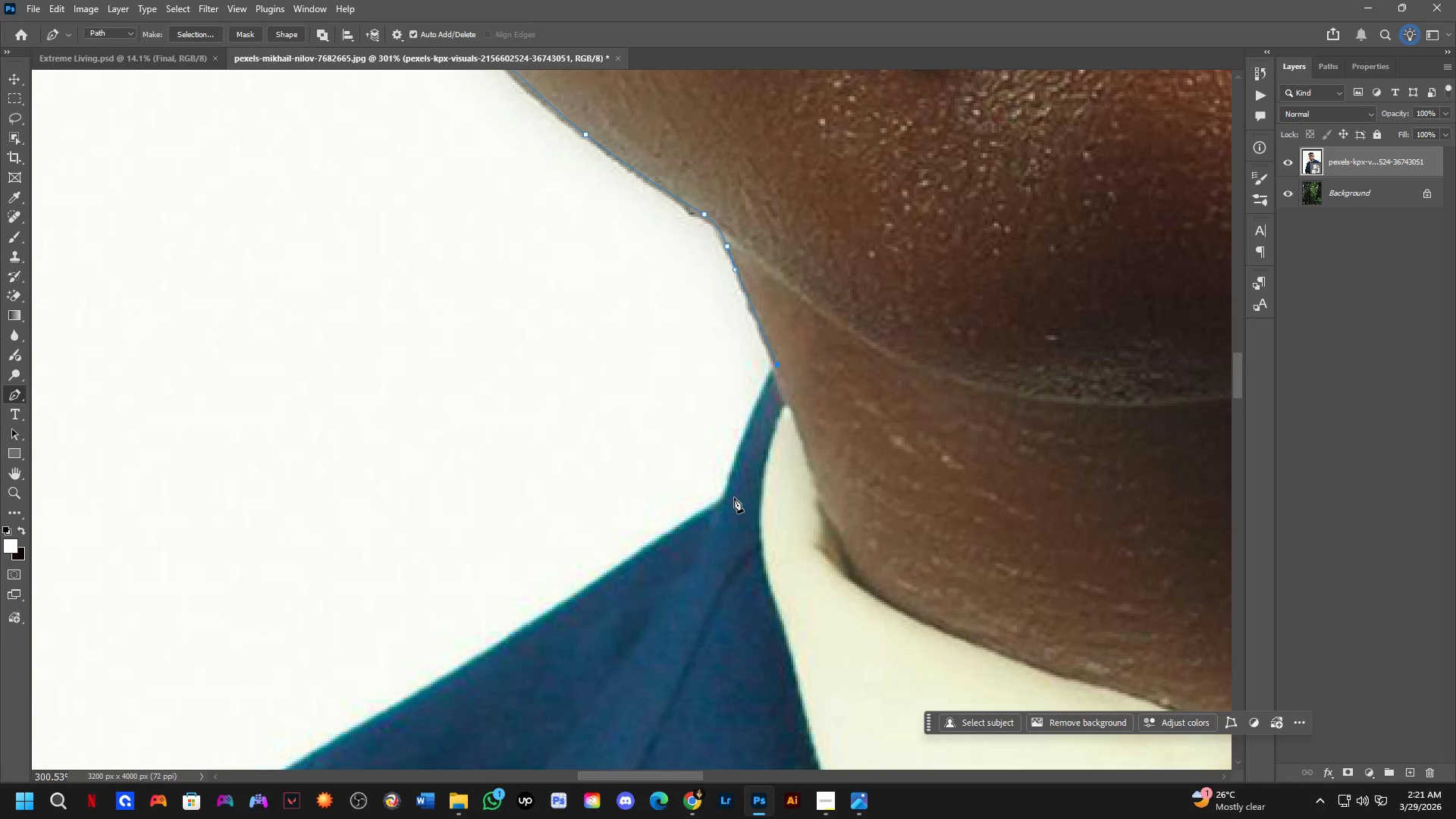 
left_click_drag(start_coordinate=[743, 567], to_coordinate=[760, 434])
 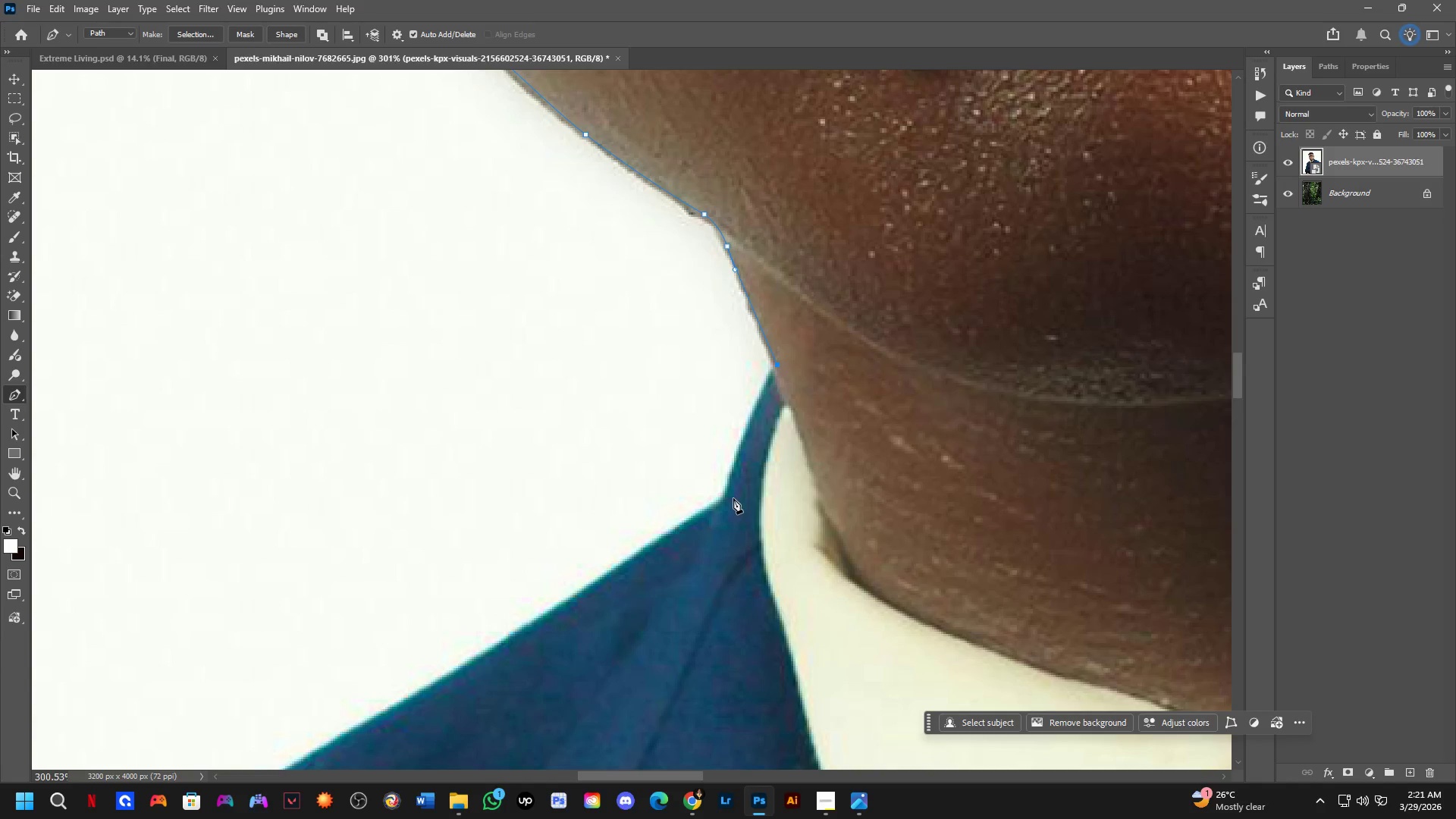 
left_click_drag(start_coordinate=[733, 498], to_coordinate=[730, 541])
 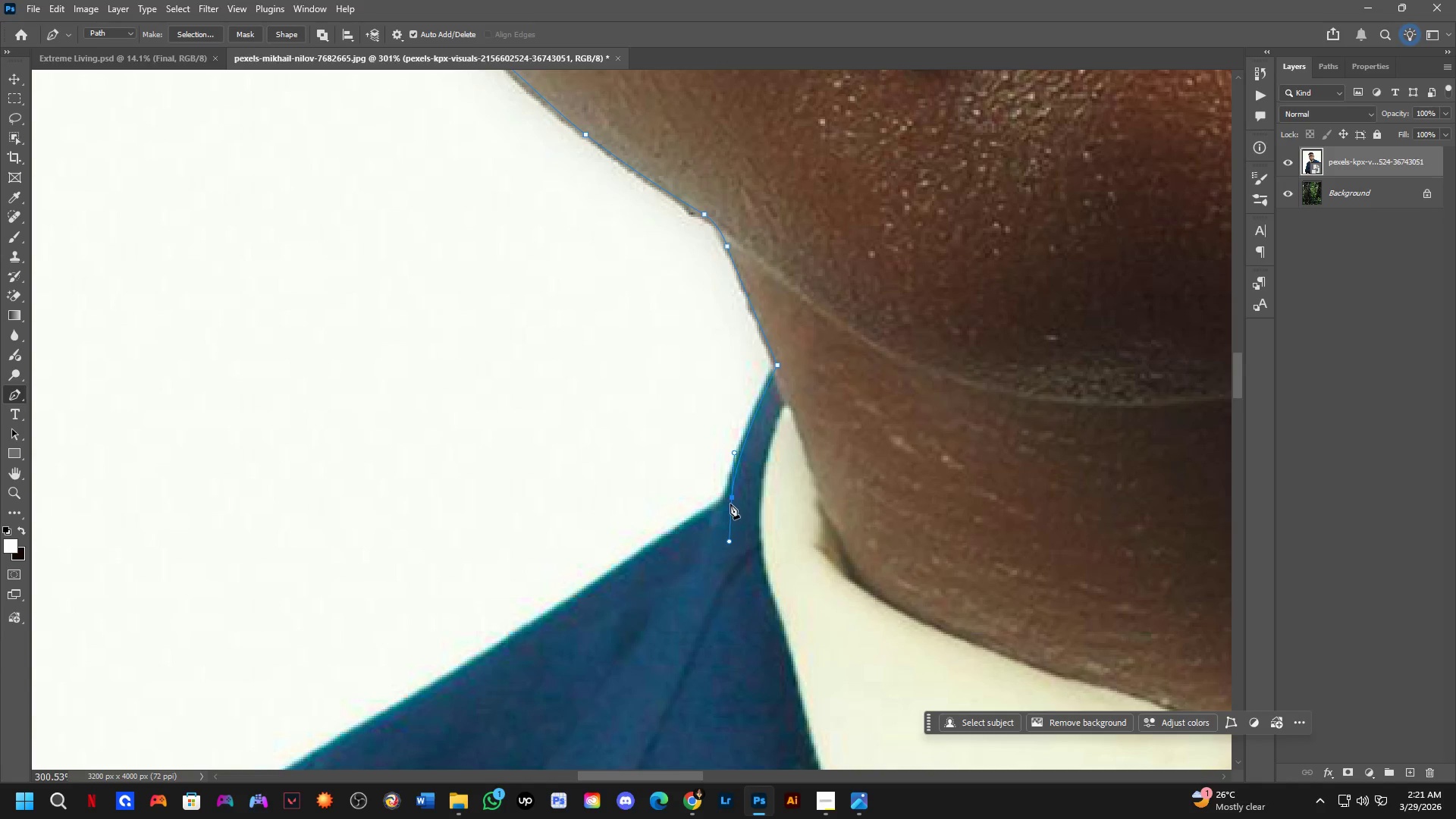 
hold_key(key=AltLeft, duration=0.73)
left_click([733, 497])
 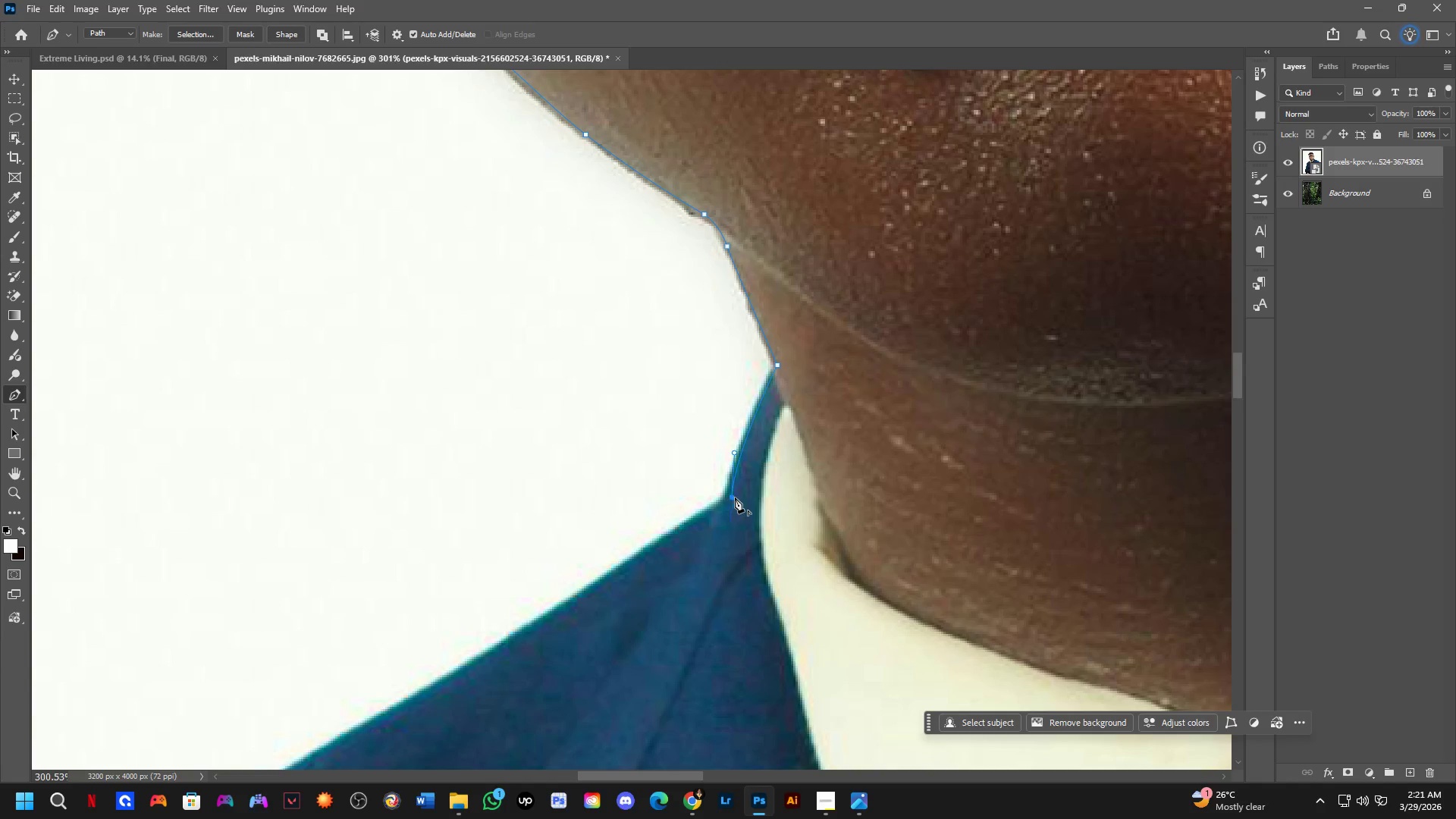 
key(Shift+ShiftLeft)
 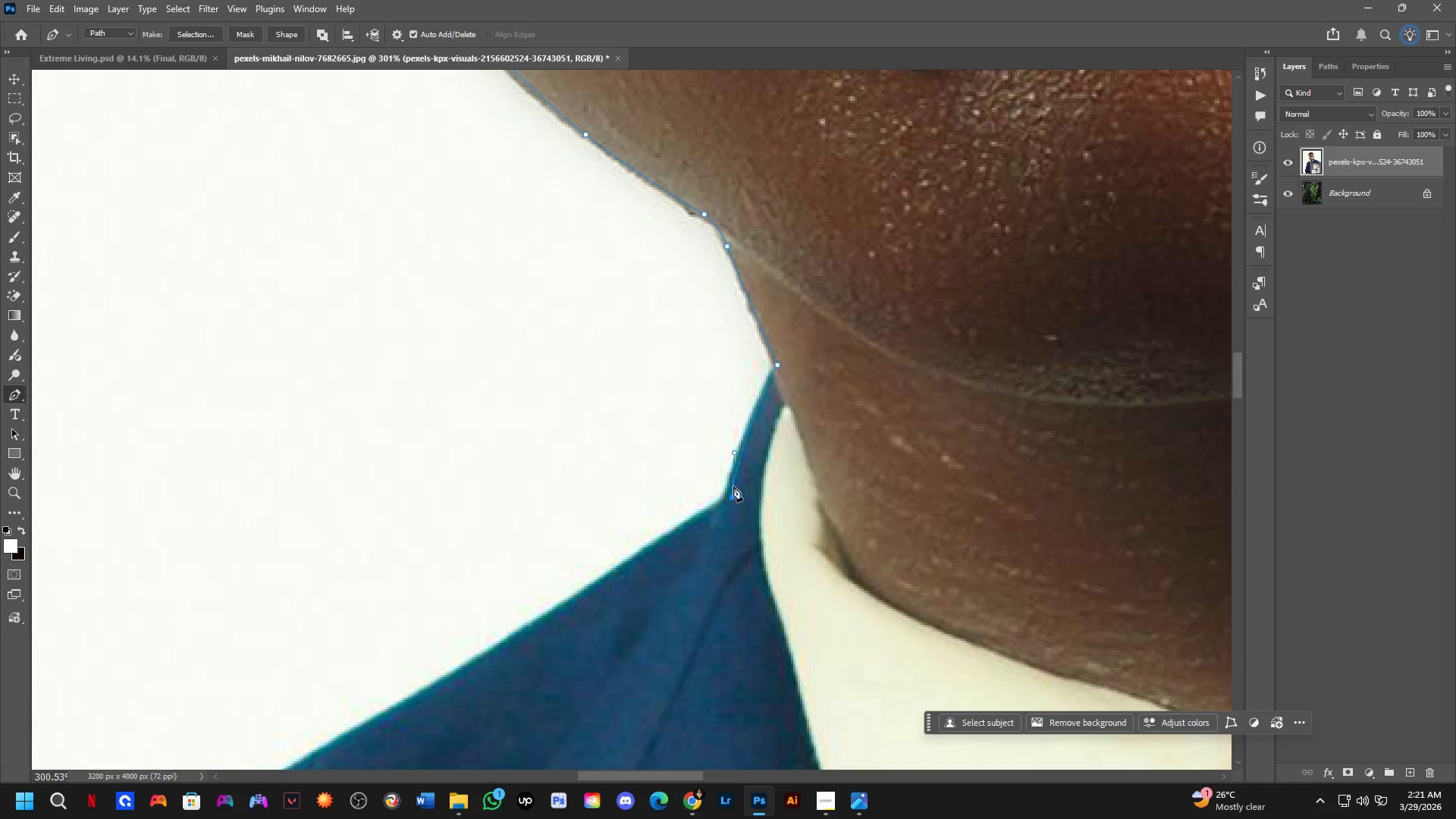 
hold_key(key=Space, duration=0.5)
 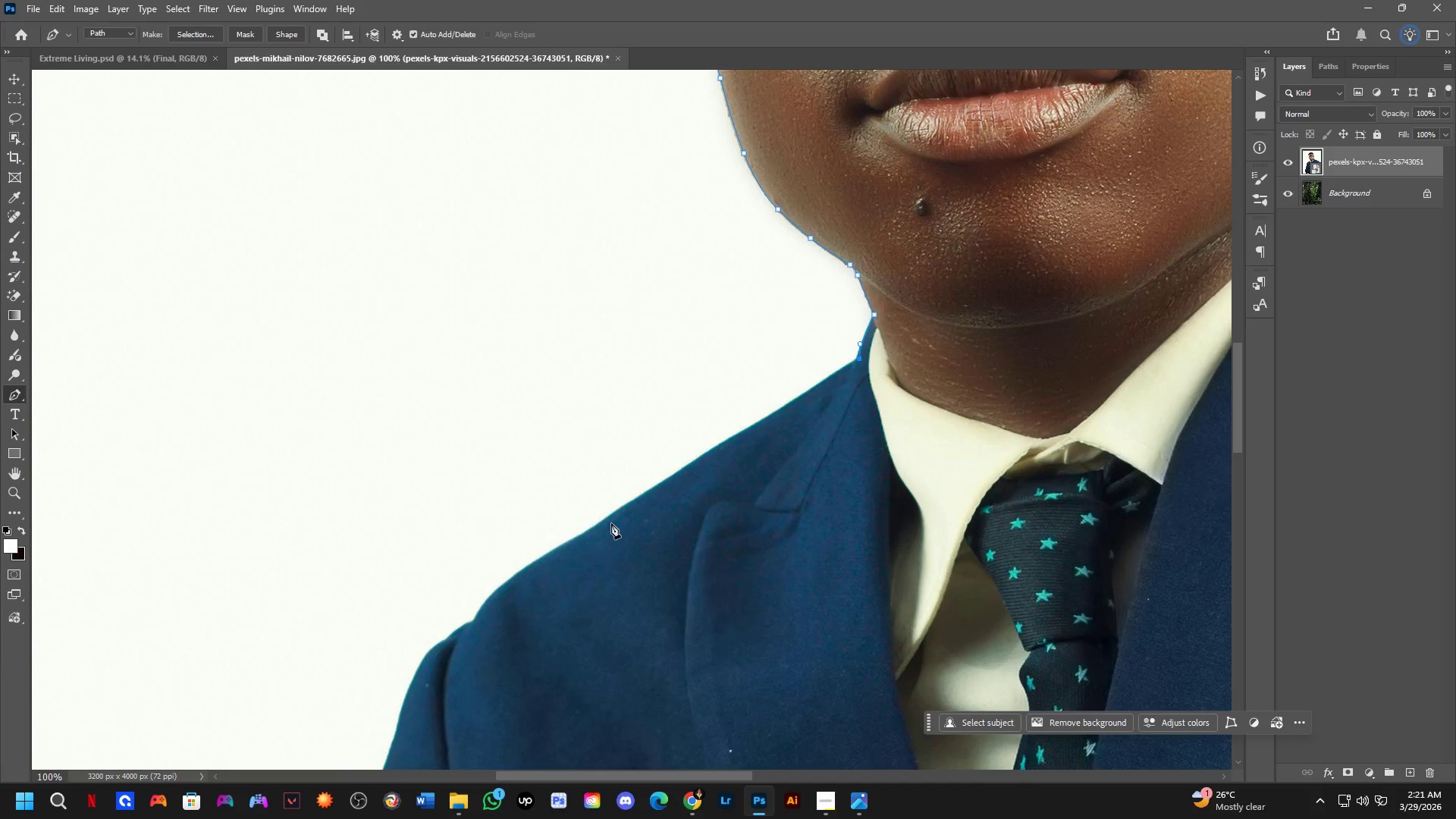 
left_click_drag(start_coordinate=[660, 548], to_coordinate=[786, 418])
 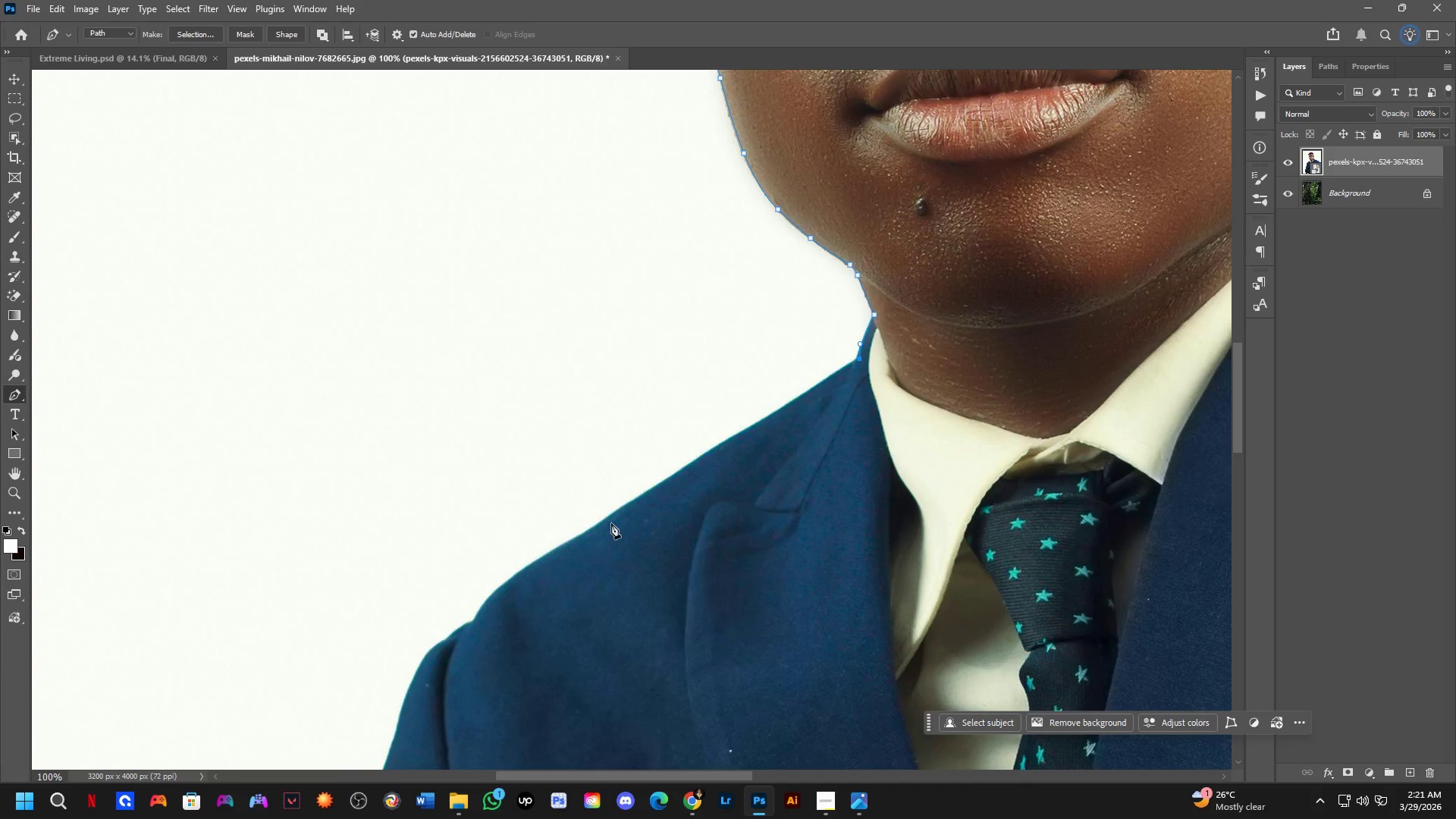 
scroll: coordinate [733, 485], scroll_direction: down, amount: 3.0
 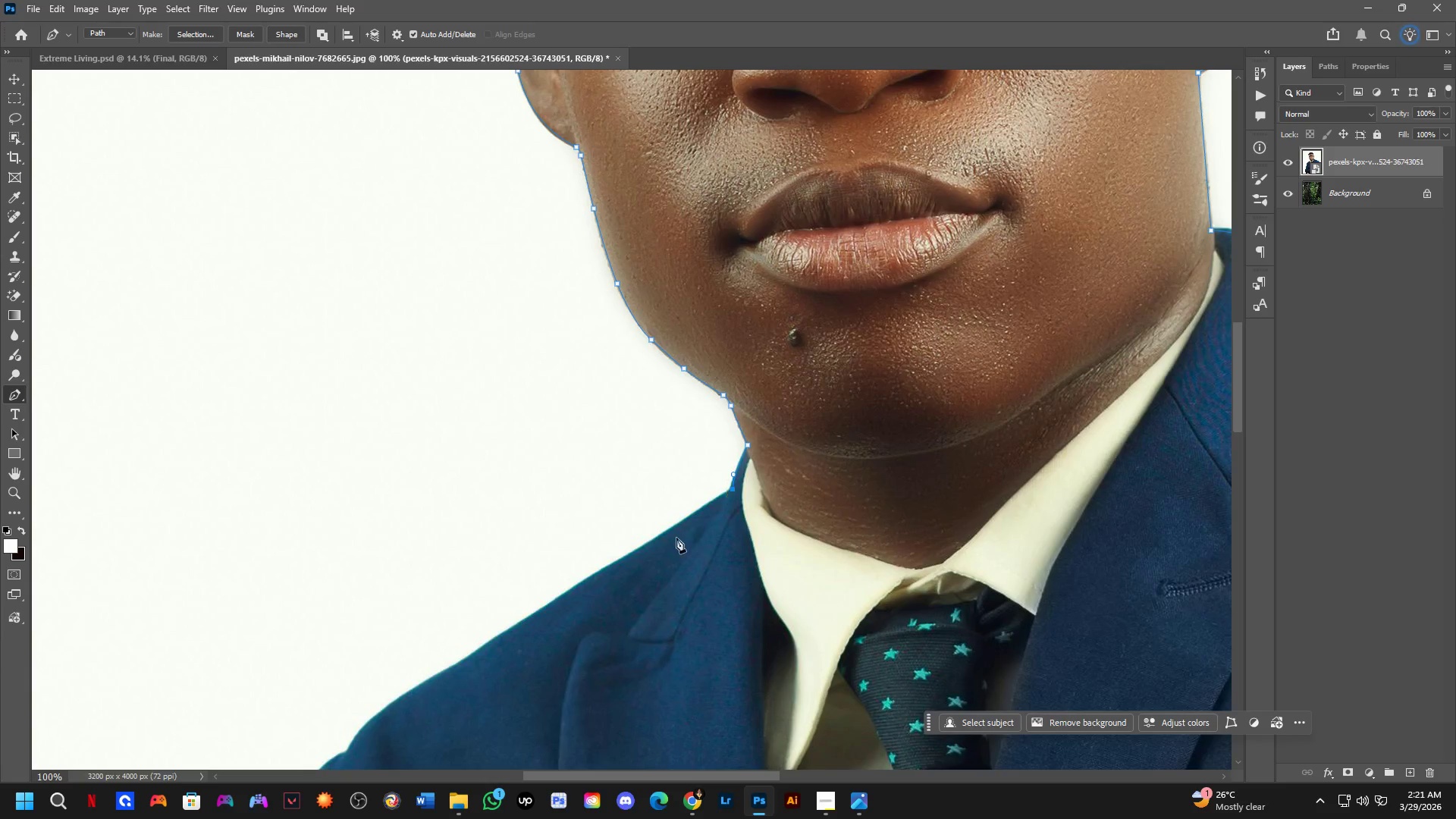 
left_click([610, 522])
 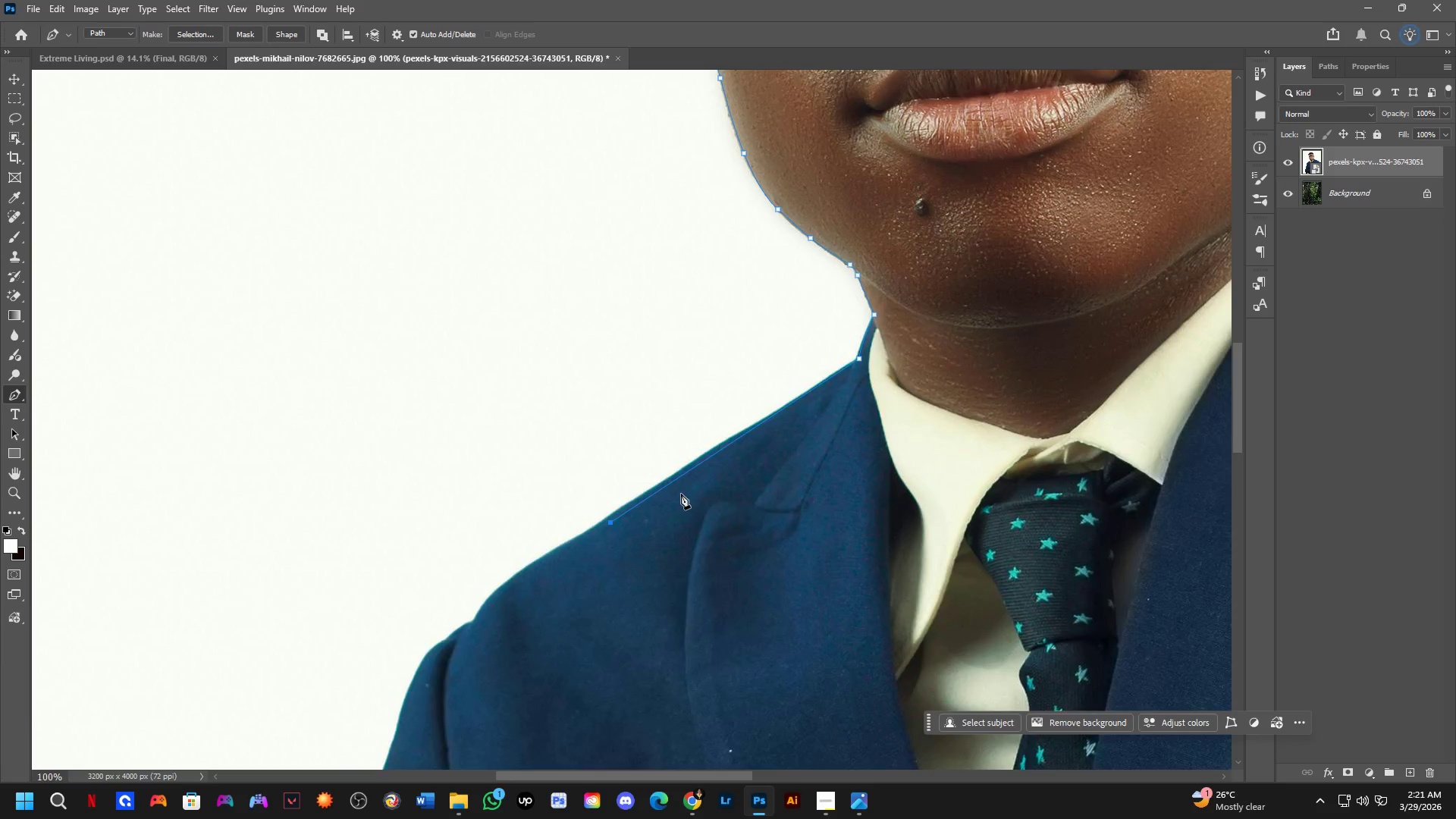 
scroll: coordinate [684, 480], scroll_direction: up, amount: 3.0
 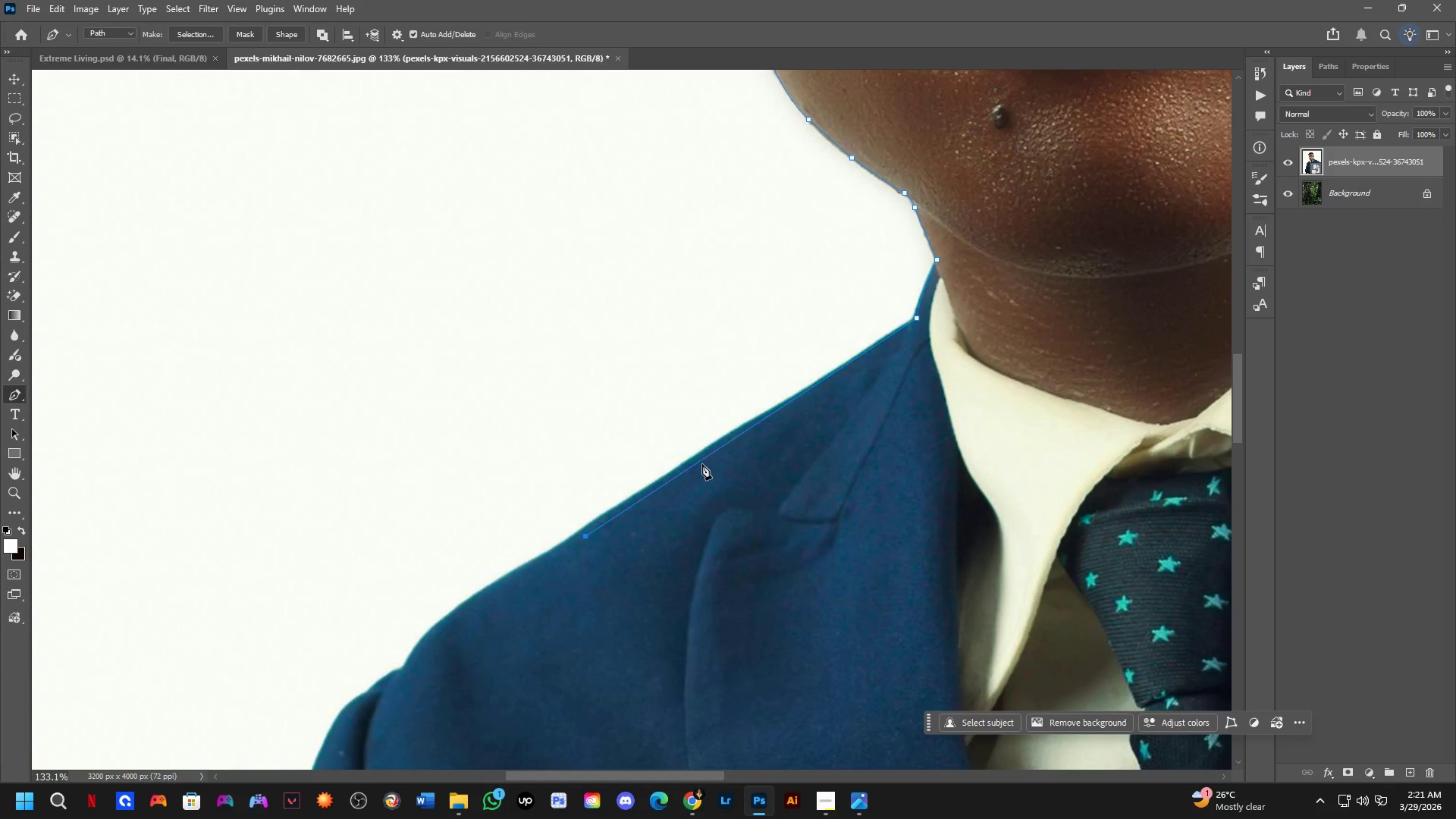 
left_click([702, 464])
 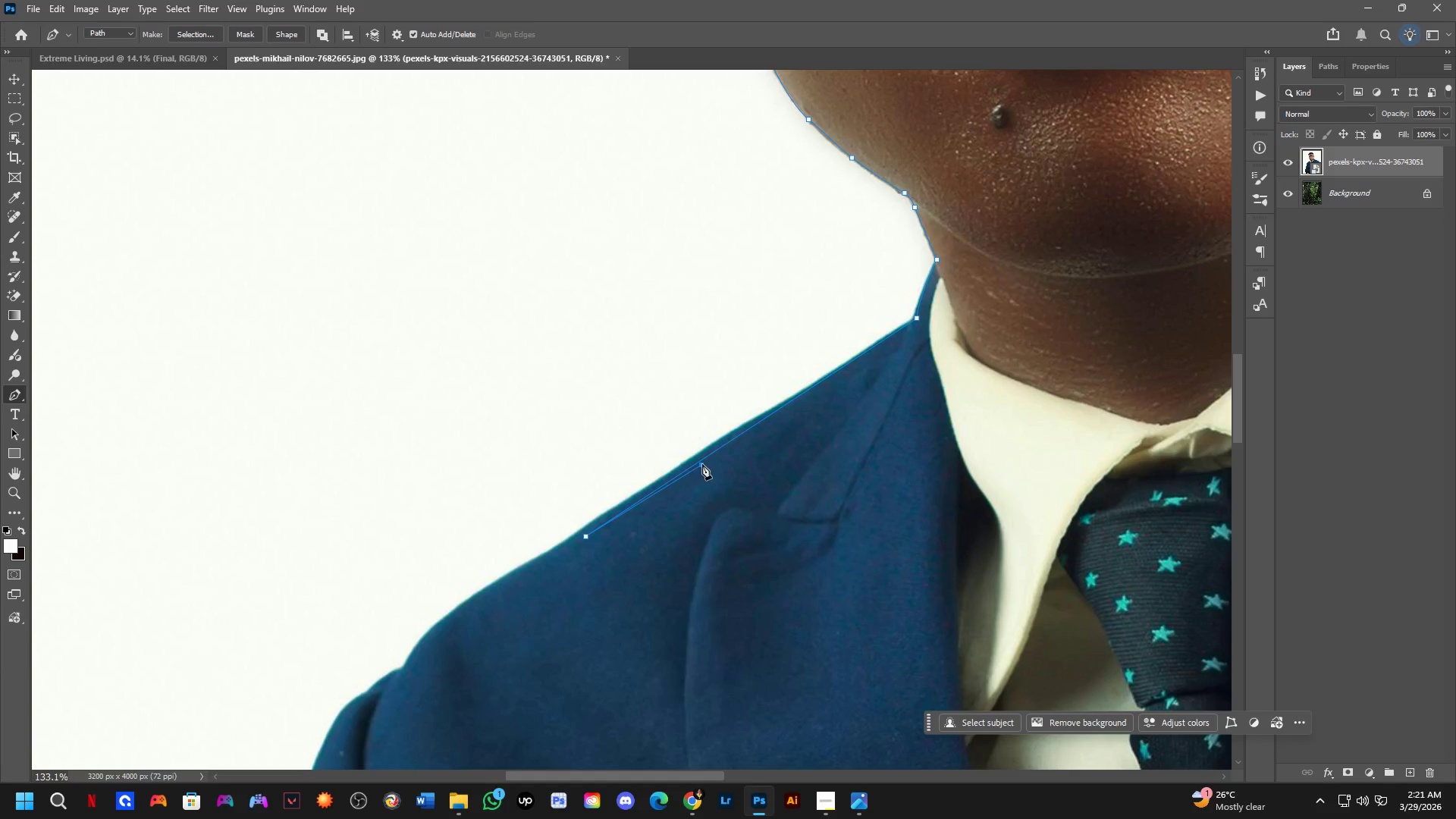 
key(Control+ControlLeft)
 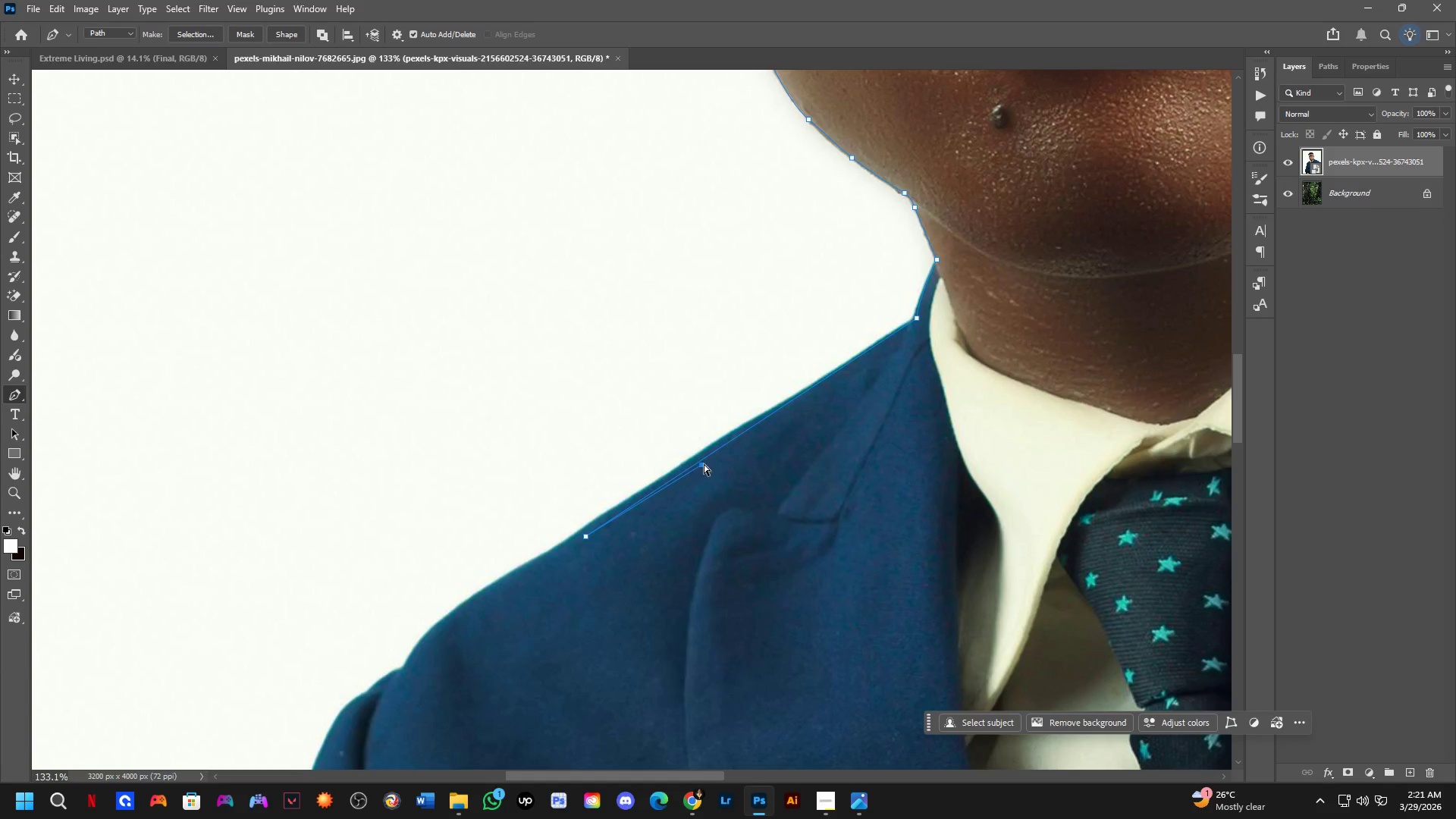 
key(Control+Z)
 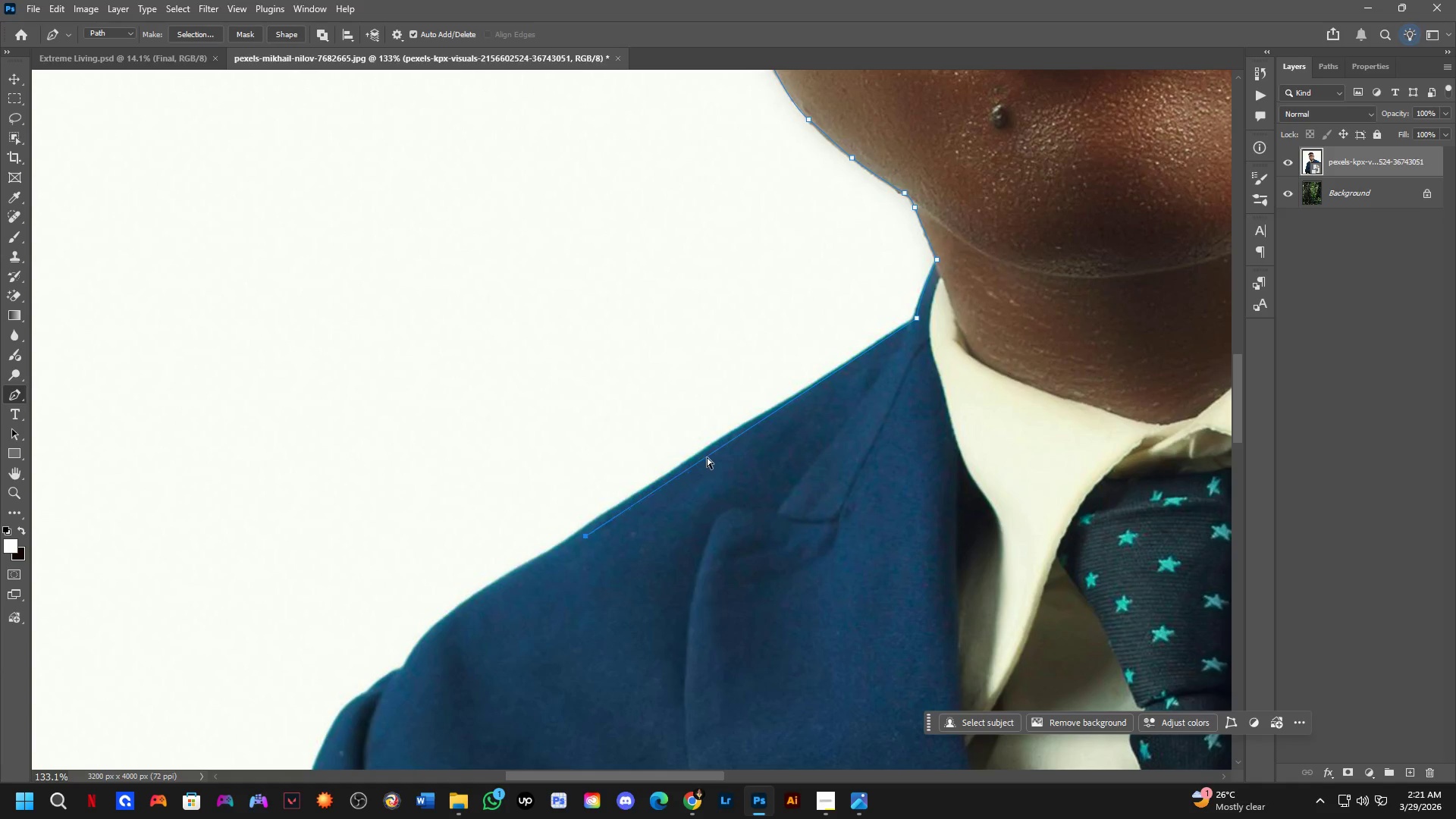 
left_click([707, 457])
 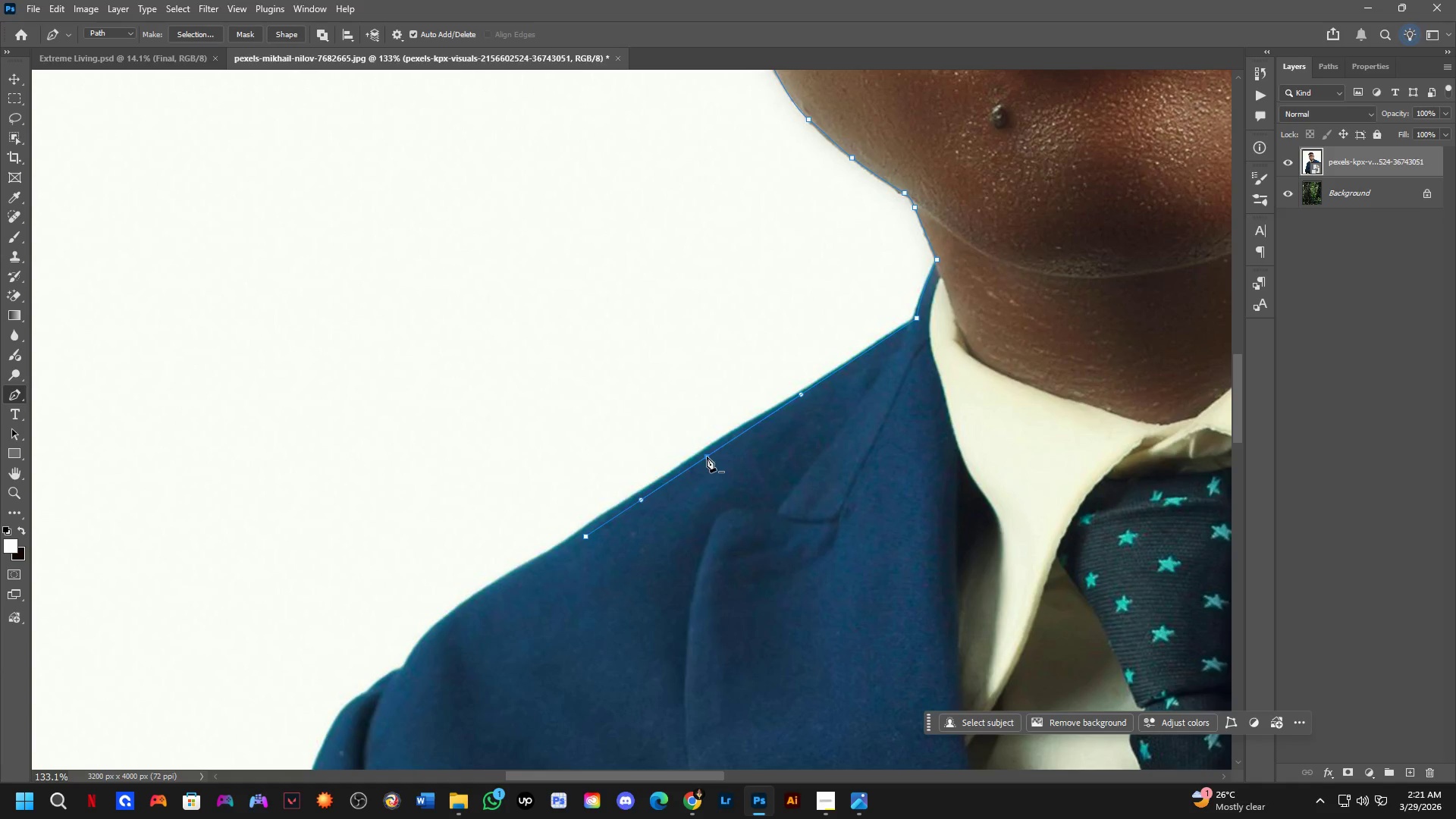 
hold_key(key=ControlLeft, duration=0.8)
left_click_drag(start_coordinate=[707, 457], to_coordinate=[711, 449])
 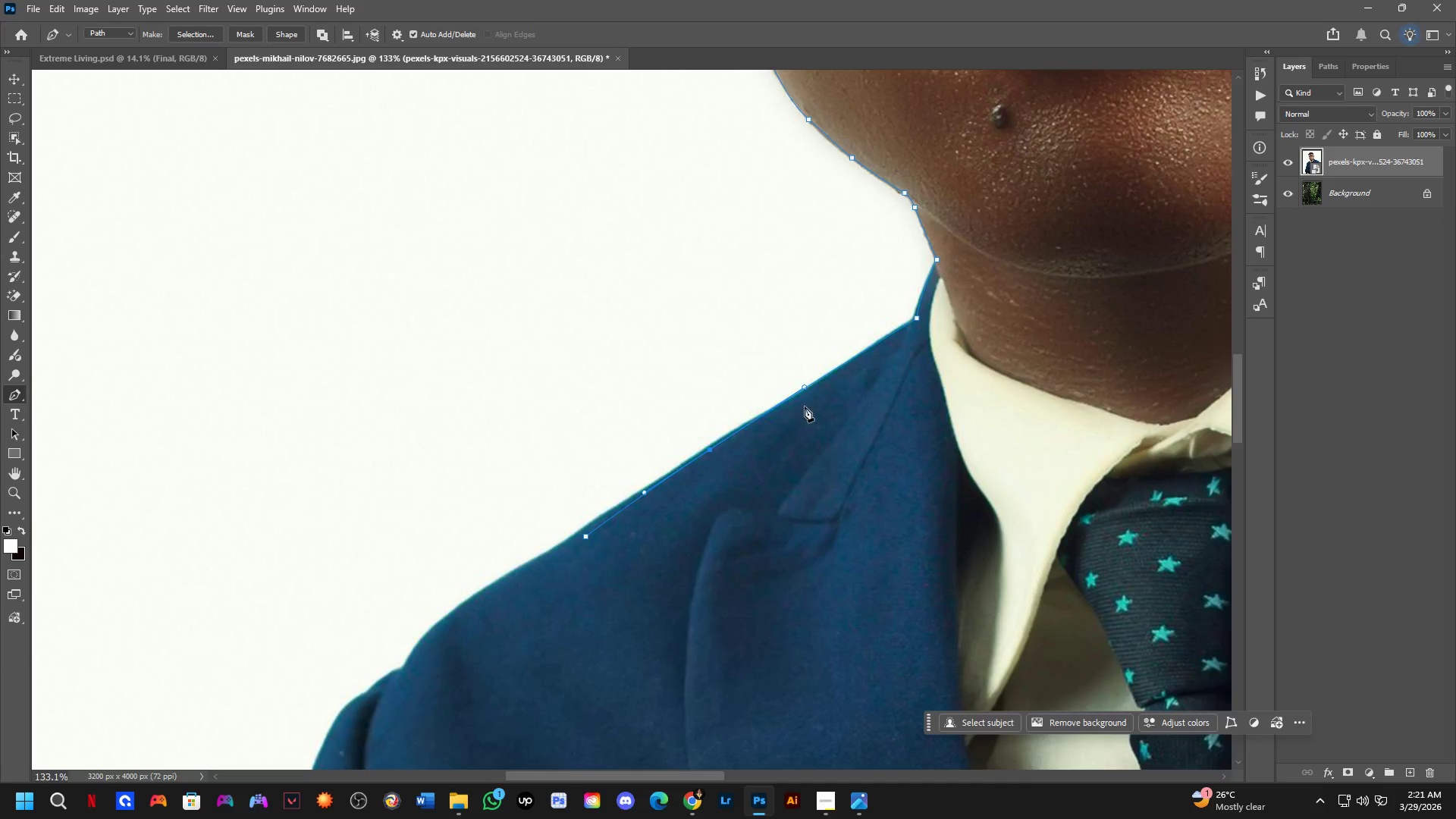 
scroll: coordinate [808, 388], scroll_direction: up, amount: 4.0
 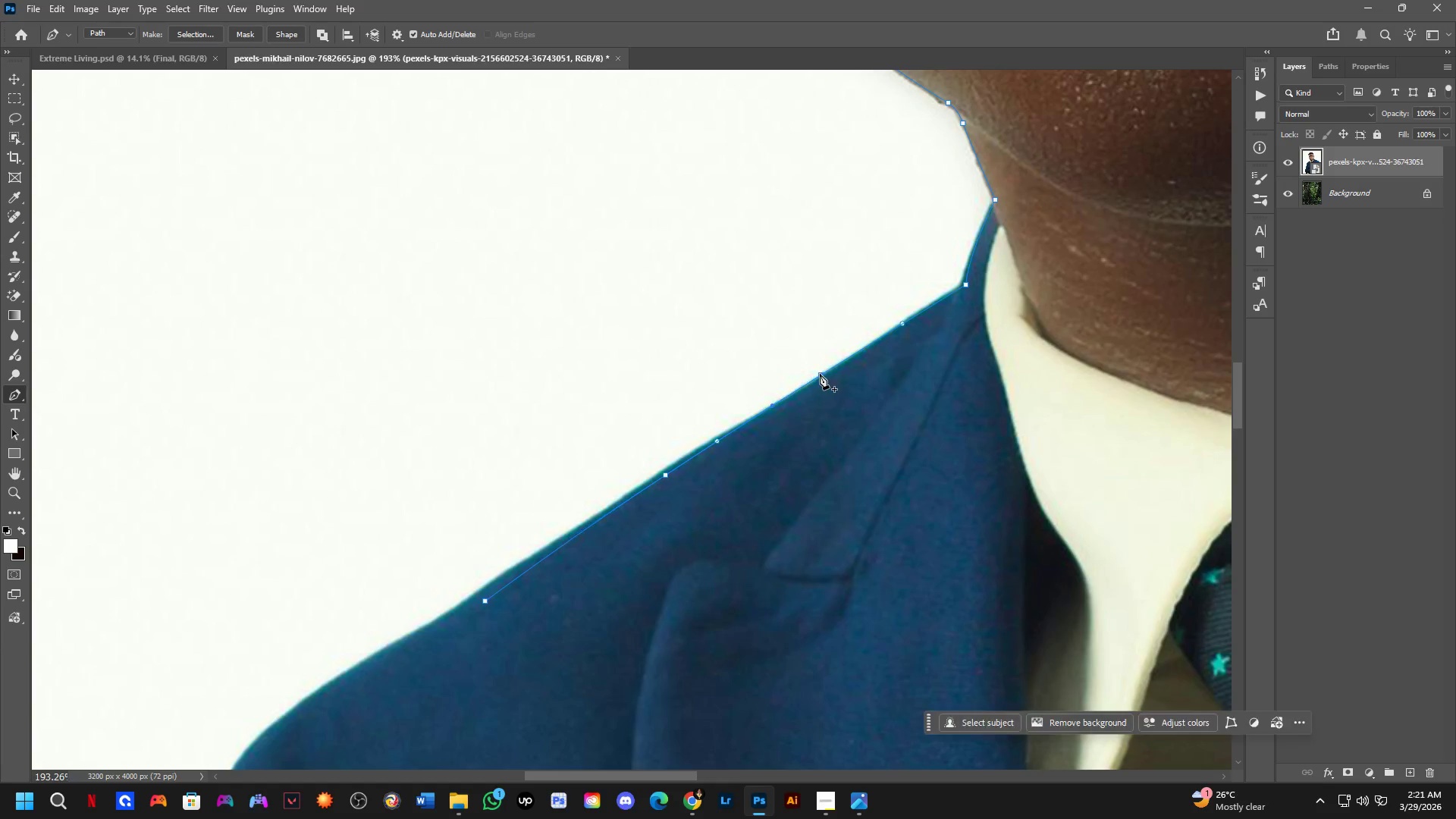 
hold_key(key=ControlLeft, duration=0.73)
left_click_drag(start_coordinate=[820, 374], to_coordinate=[820, 382])
 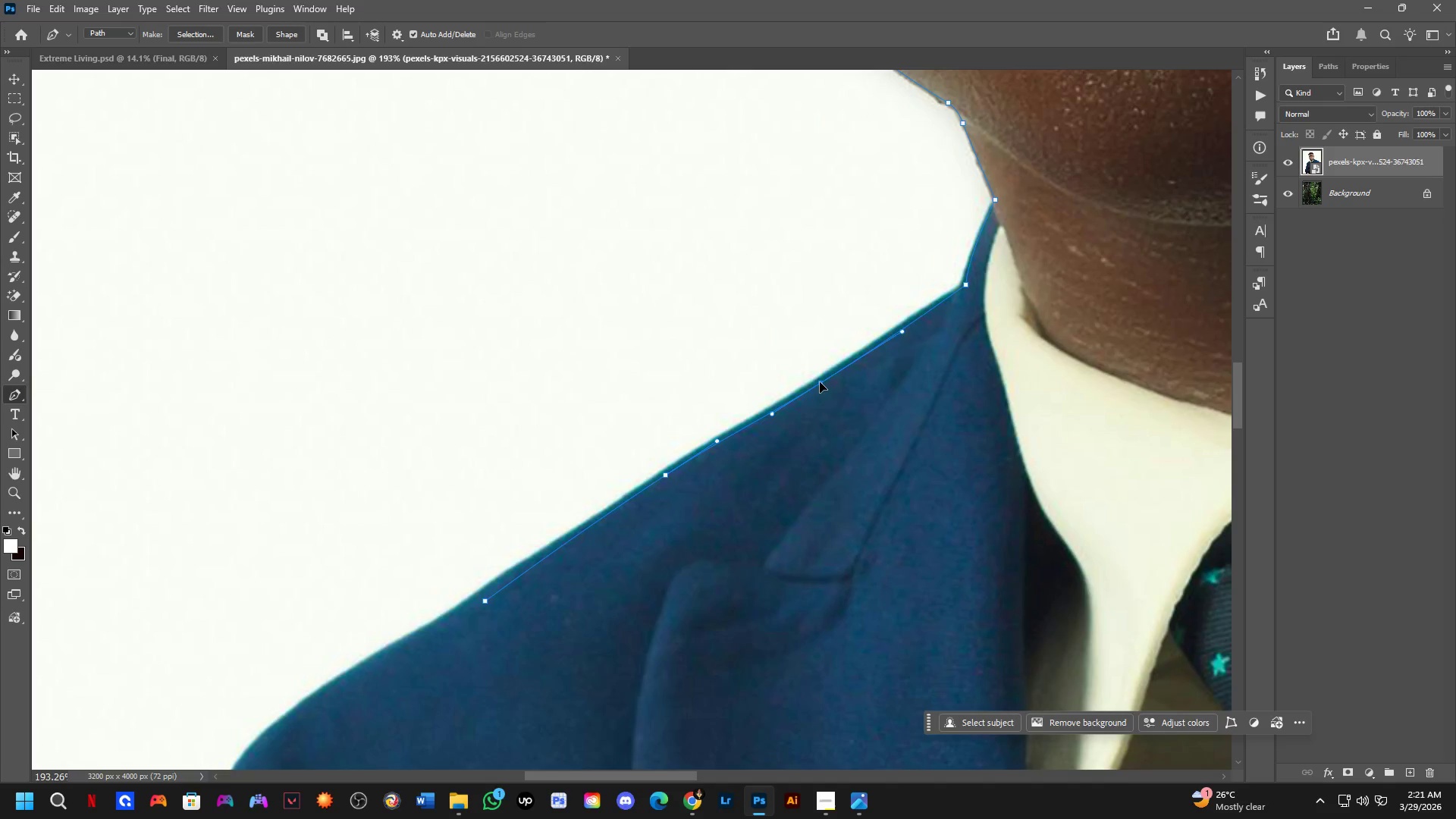 
hold_key(key=ControlLeft, duration=3.75)
 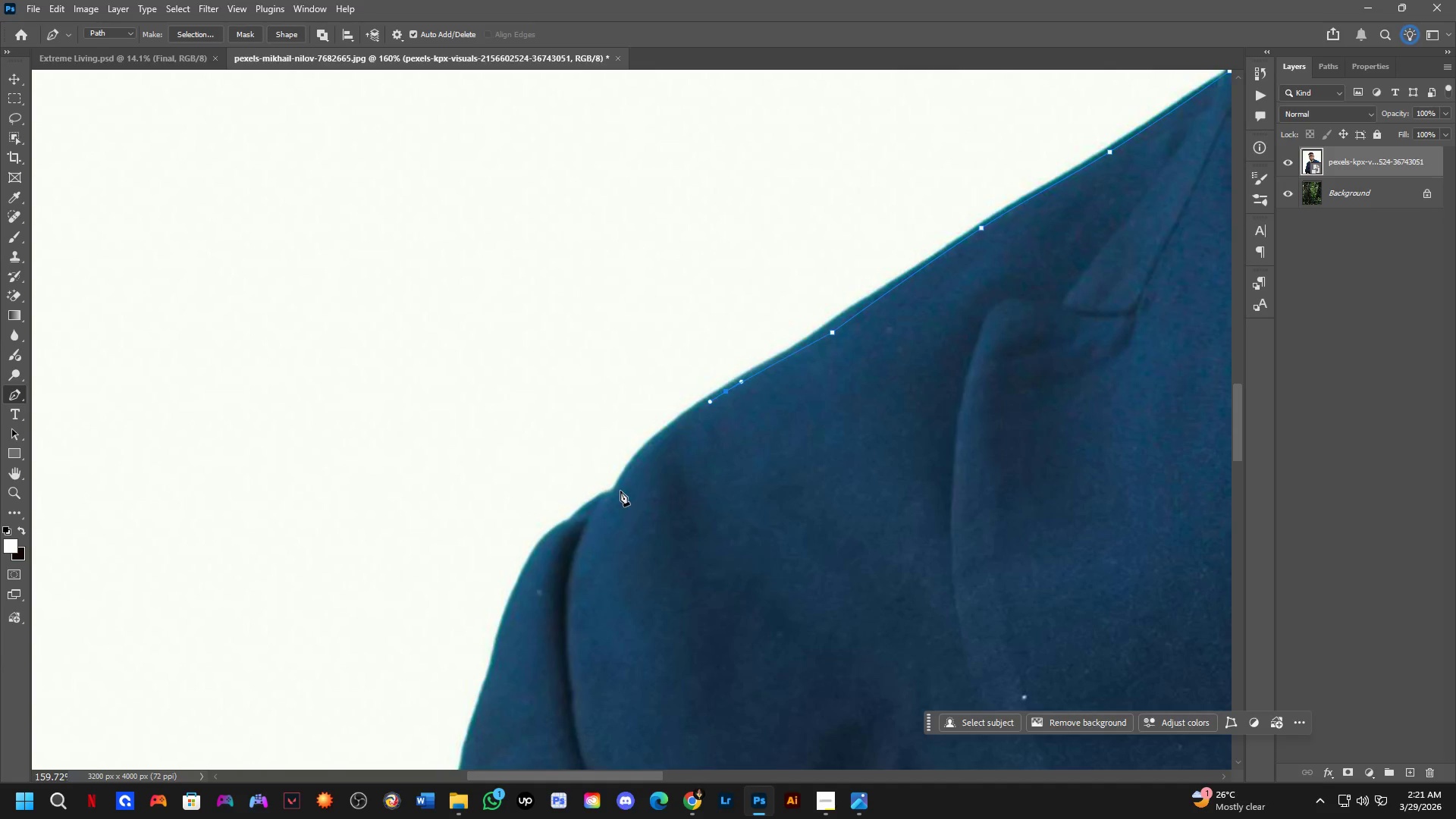 
hold_key(key=Space, duration=0.5)
 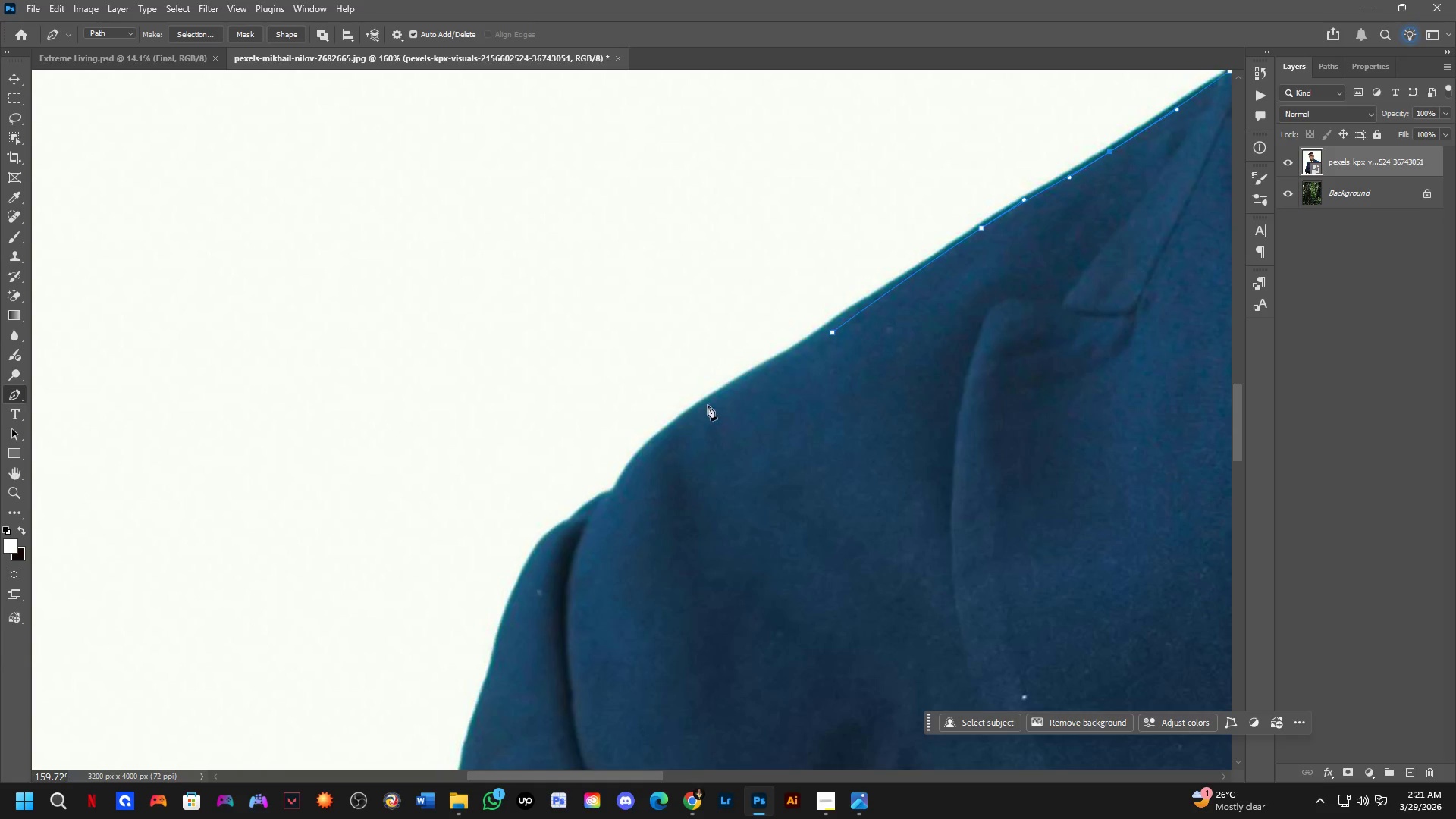 
left_click_drag(start_coordinate=[592, 563], to_coordinate=[894, 322])
 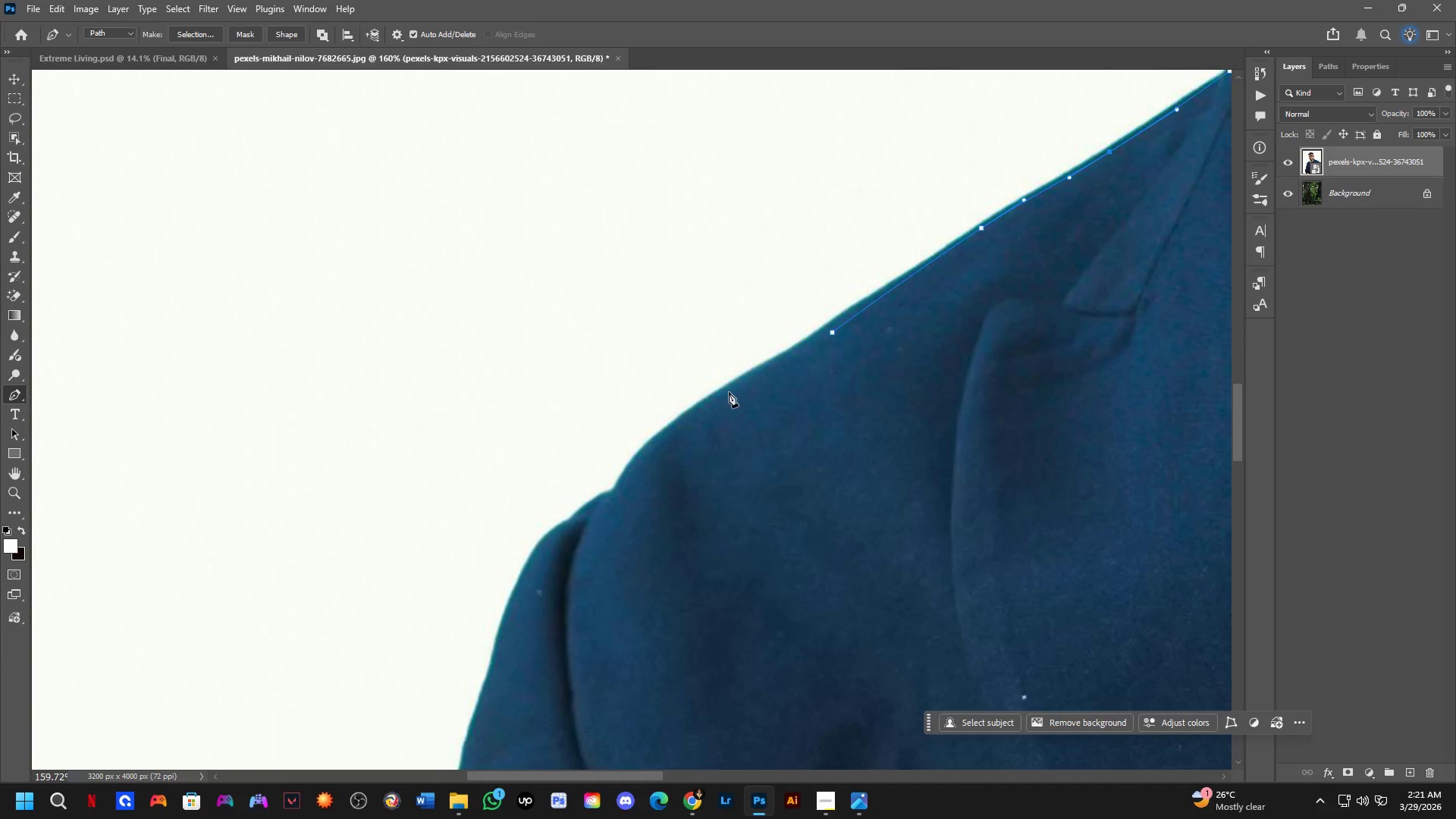 
scroll: coordinate [731, 457], scroll_direction: down, amount: 2.0
 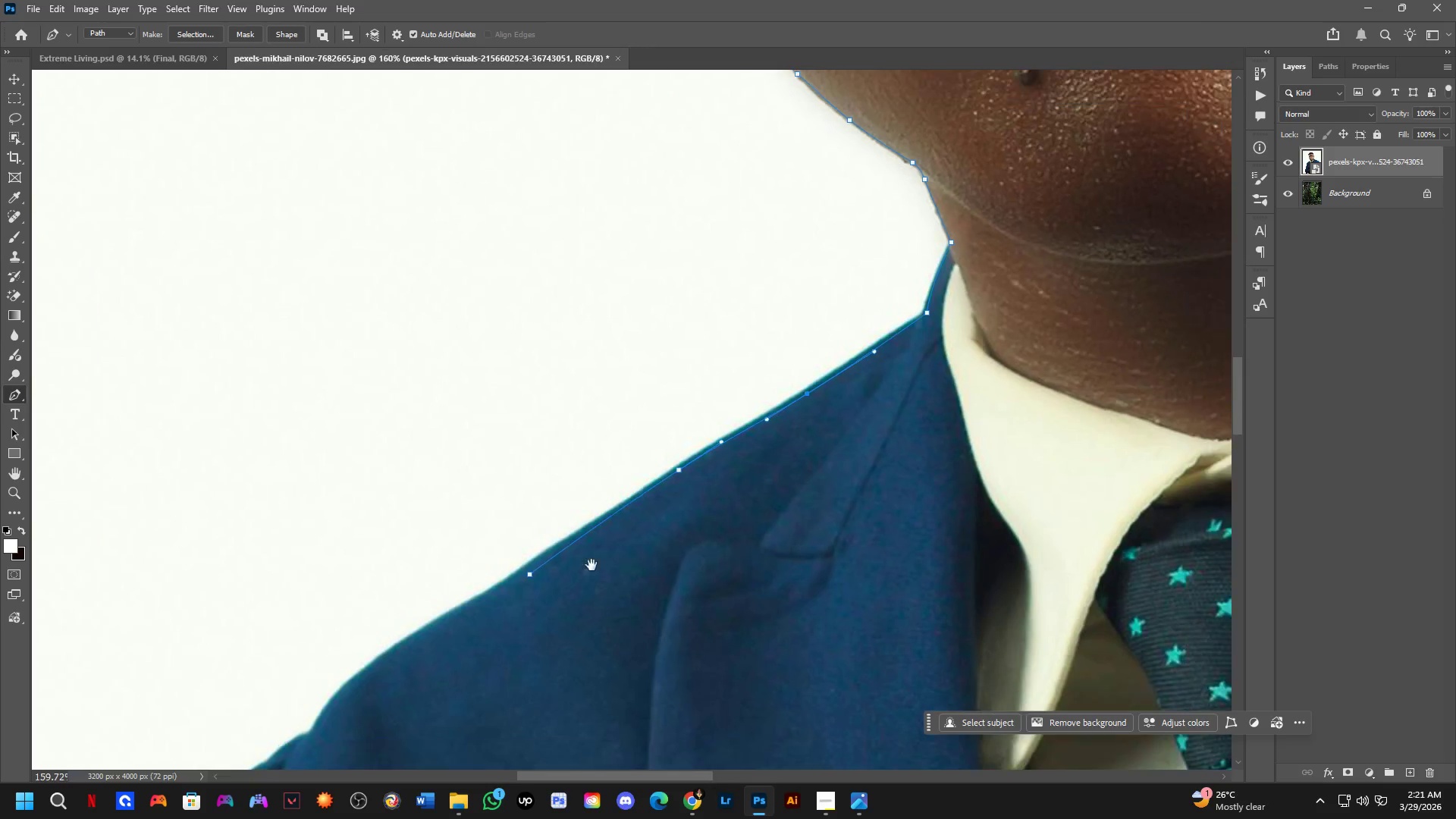 
left_click_drag(start_coordinate=[726, 391], to_coordinate=[710, 402])
 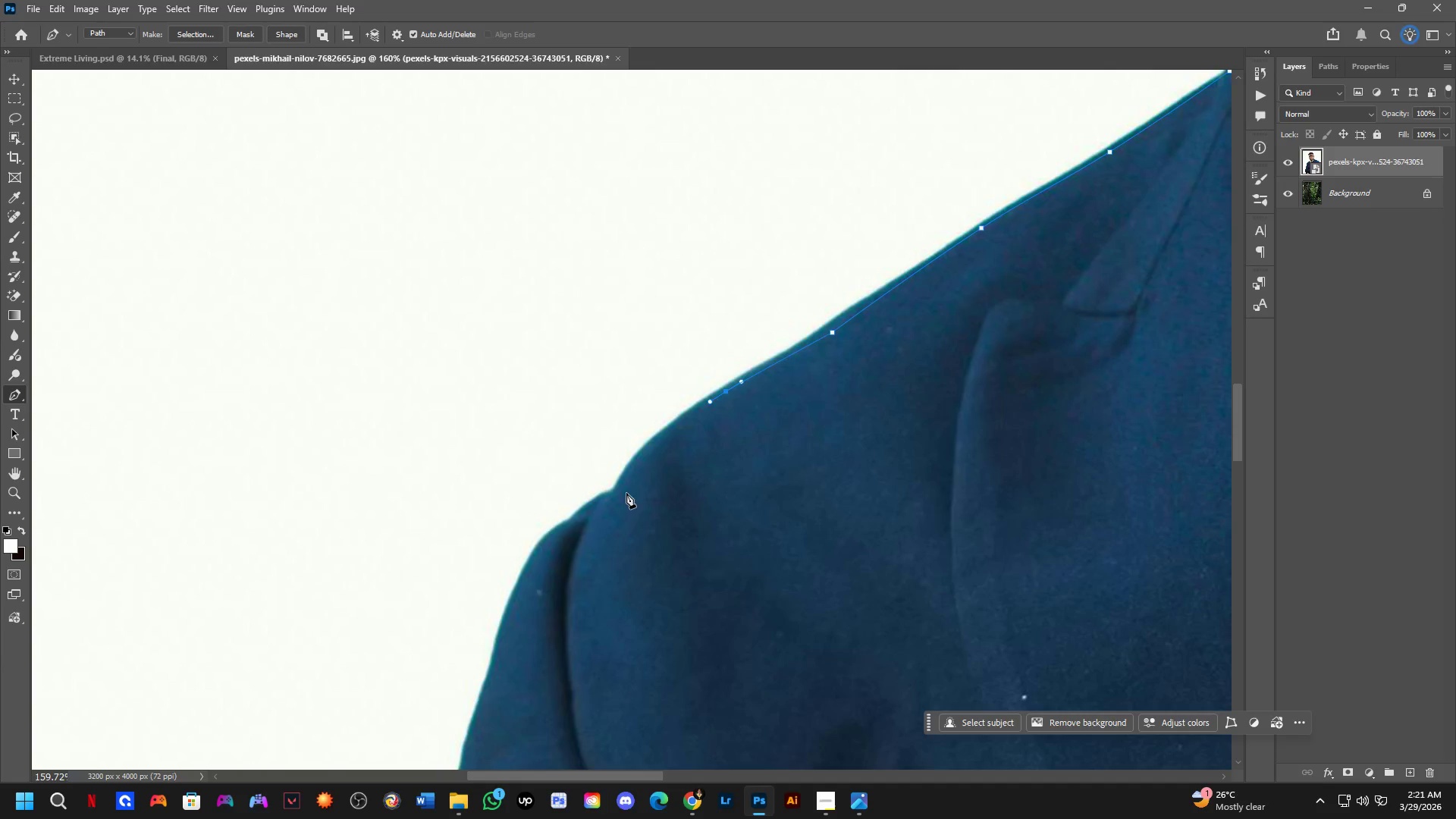 
left_click_drag(start_coordinate=[620, 503], to_coordinate=[607, 536])
 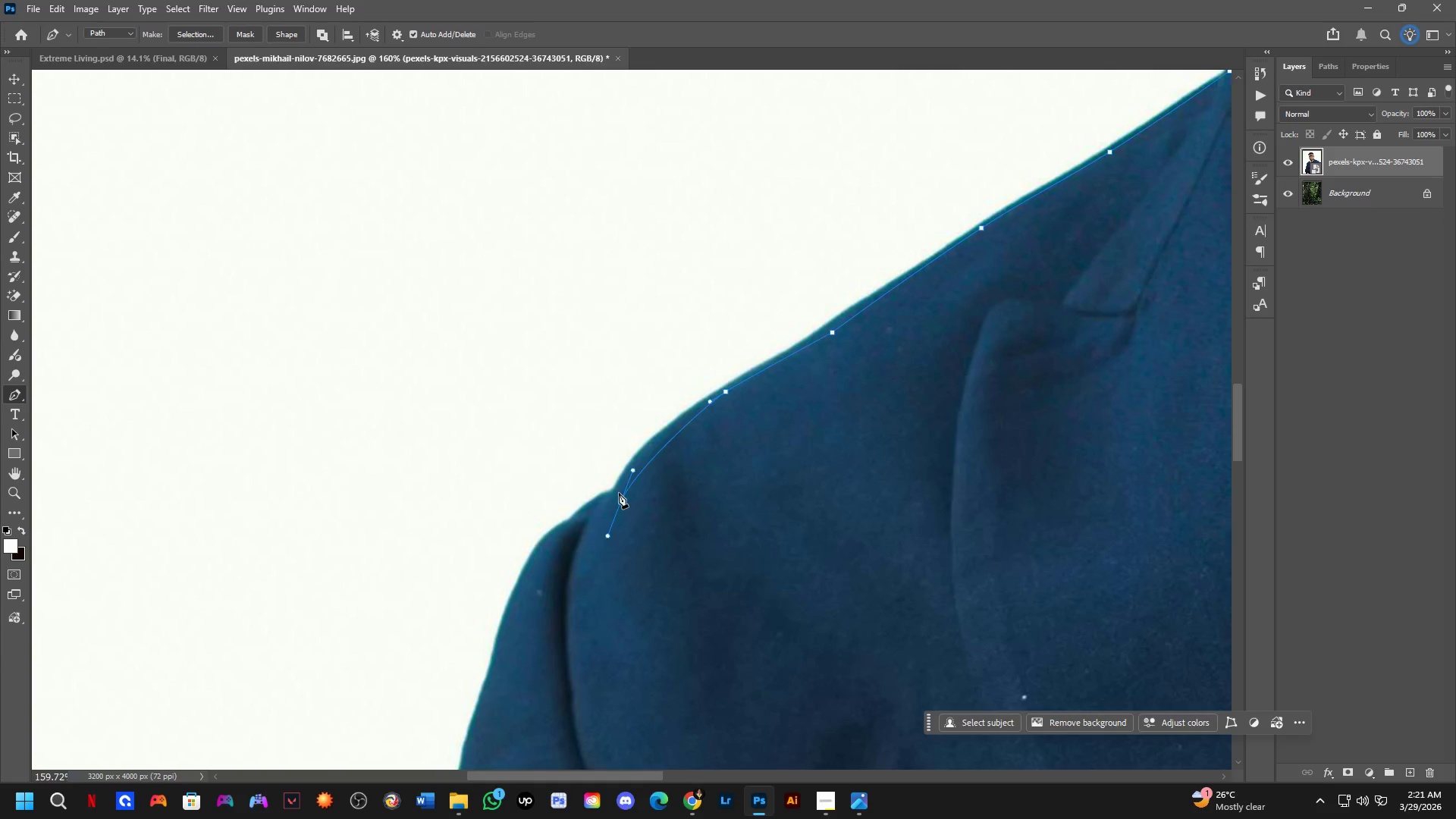 
key(Control+Z)
 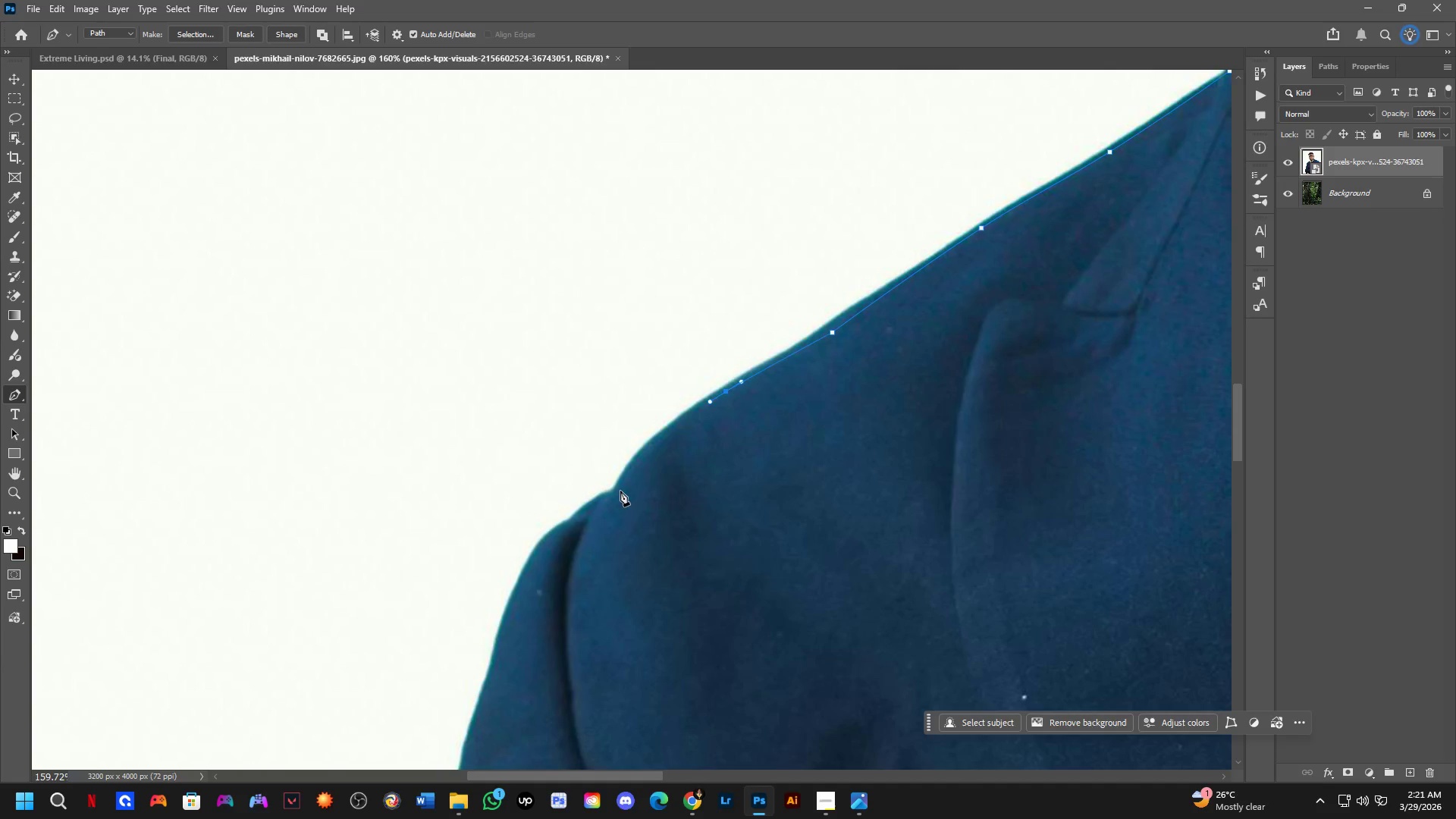 
left_click_drag(start_coordinate=[620, 491], to_coordinate=[585, 559])
 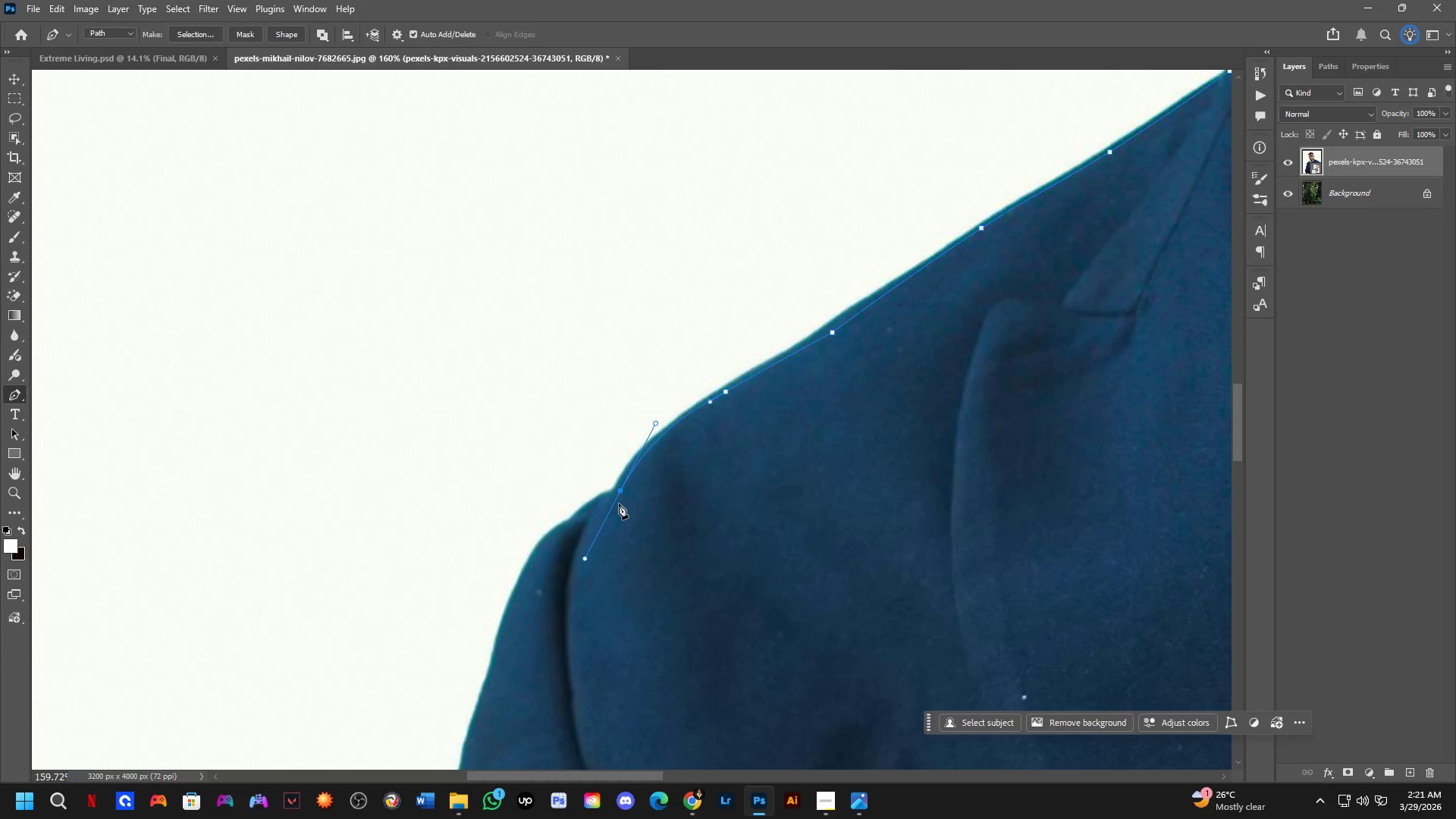 
hold_key(key=AltLeft, duration=0.53)
left_click([621, 492])
 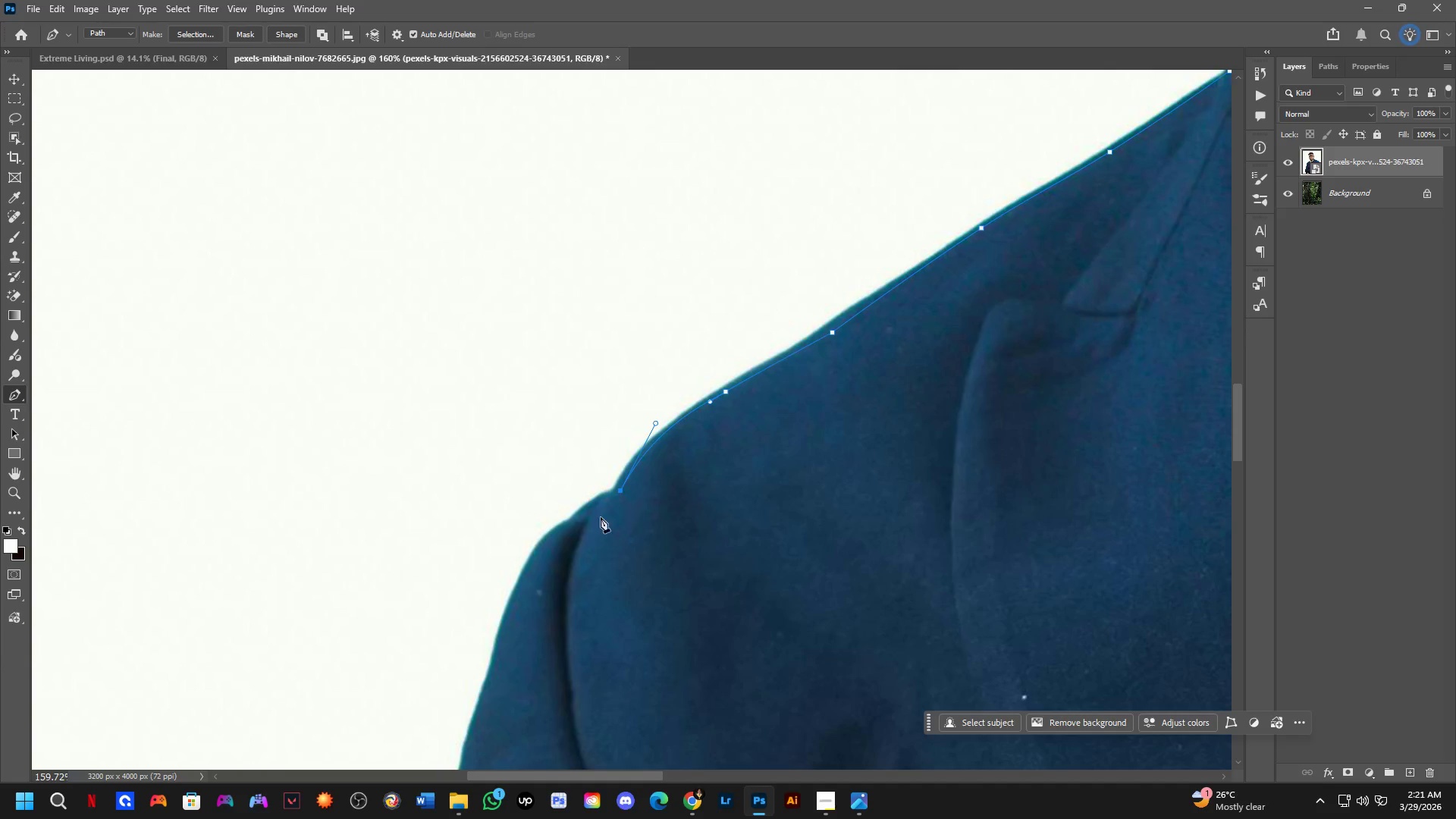 
hold_key(key=Space, duration=0.47)
 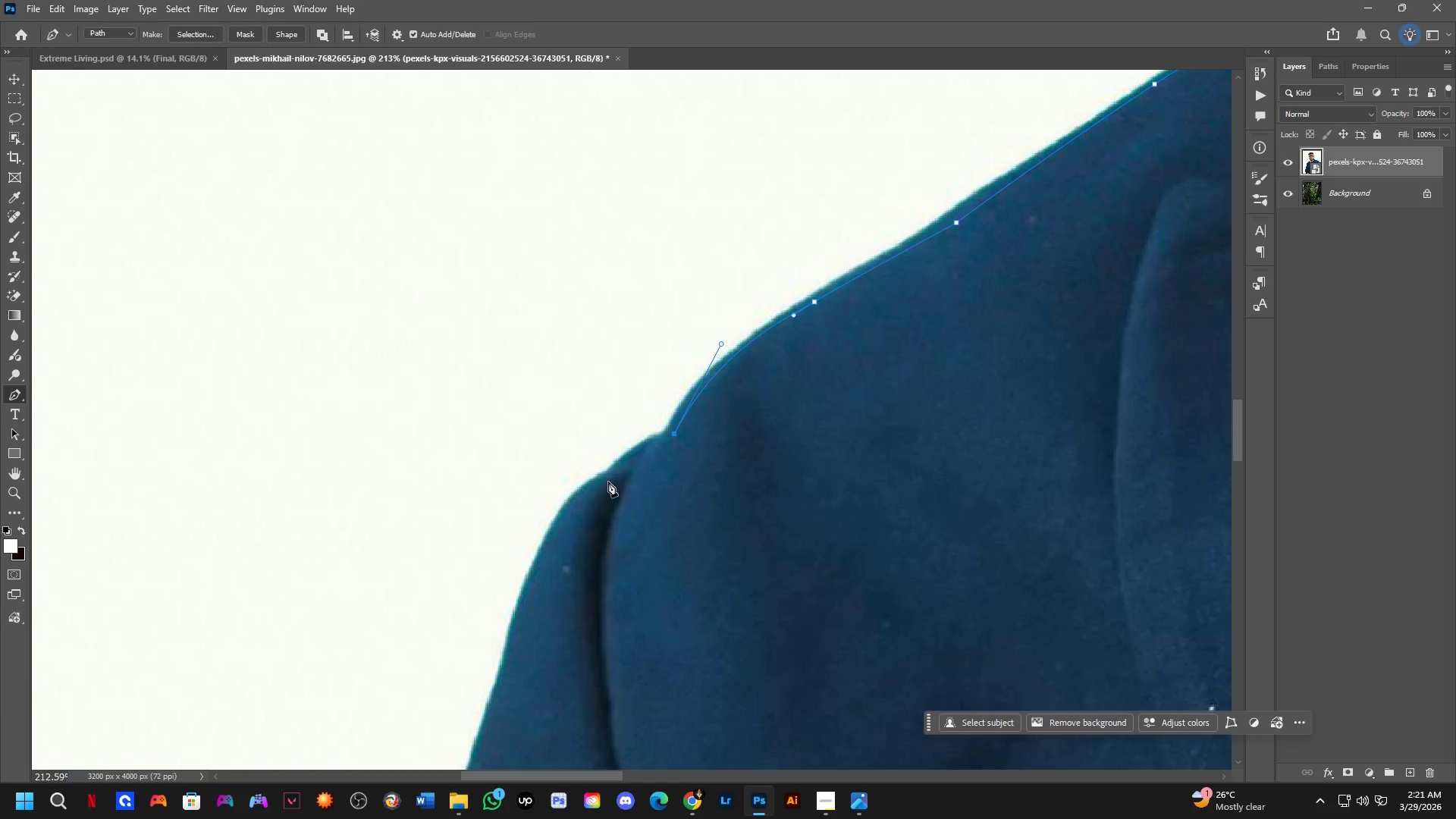 
left_click_drag(start_coordinate=[582, 533], to_coordinate=[626, 488])
 